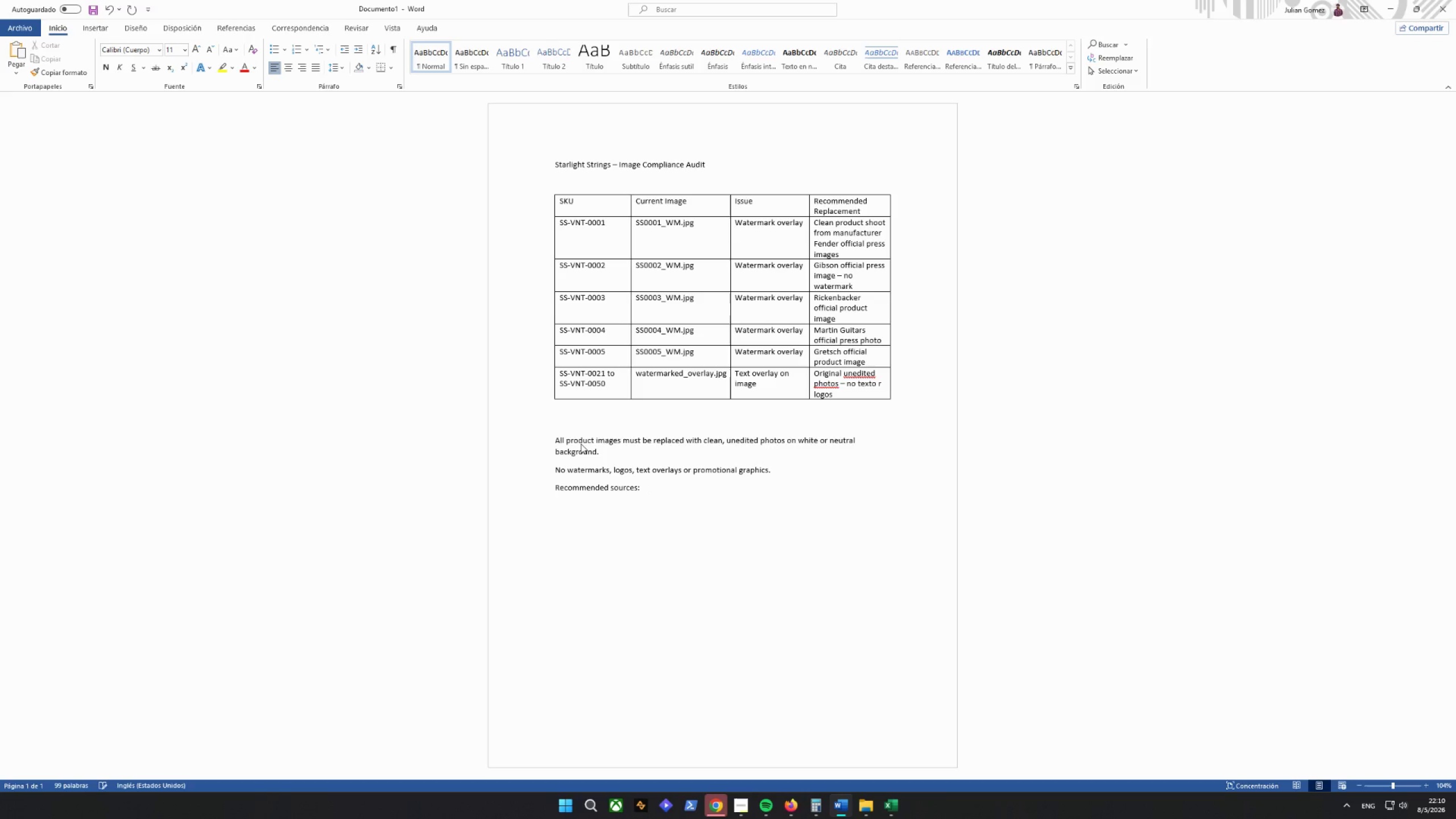 
key(Enter)
 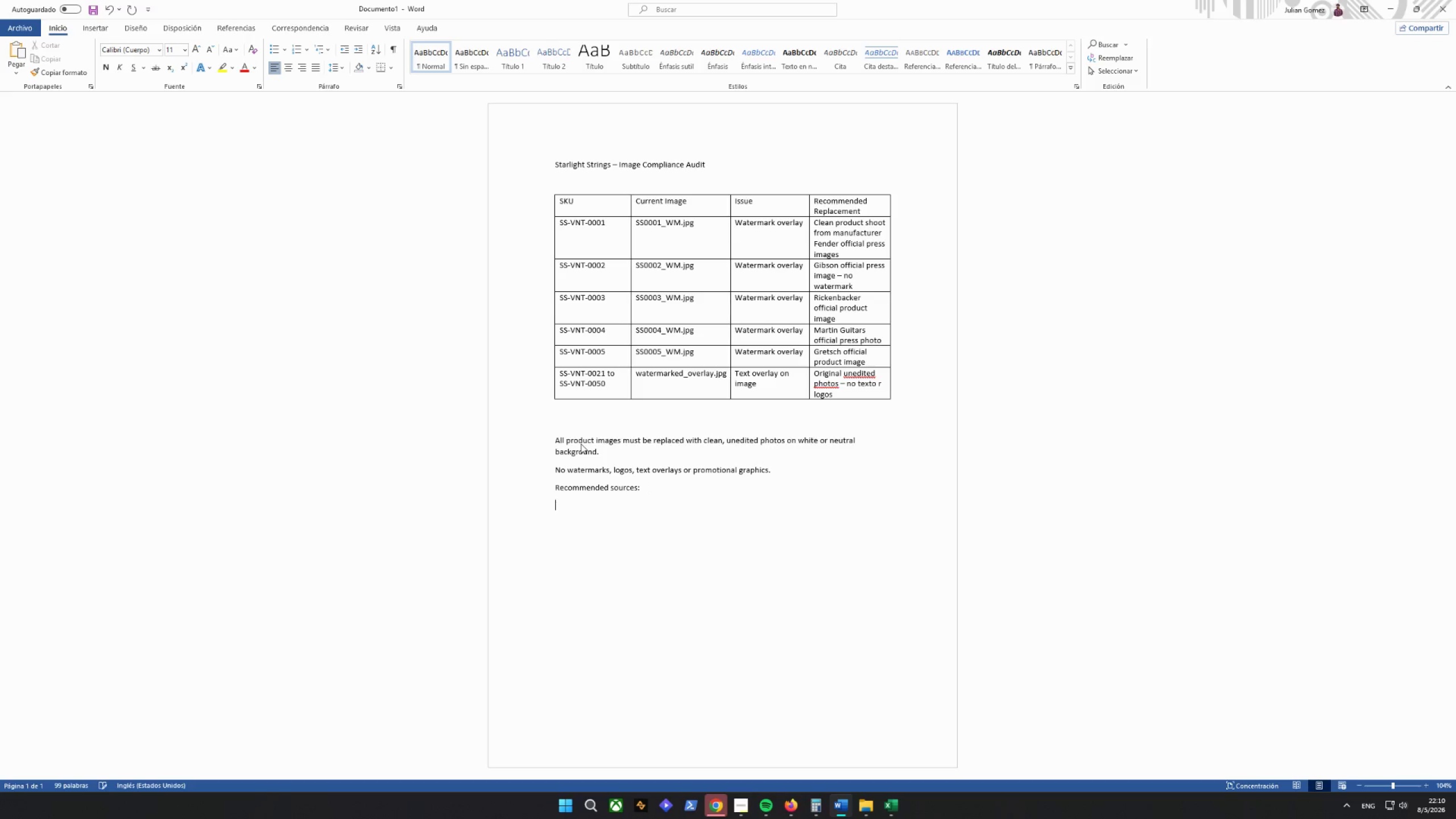 
key(Tab)
type(MANUFACTURE)
key(Backspace)
key(Backspace)
key(Backspace)
key(Backspace)
key(Backspace)
 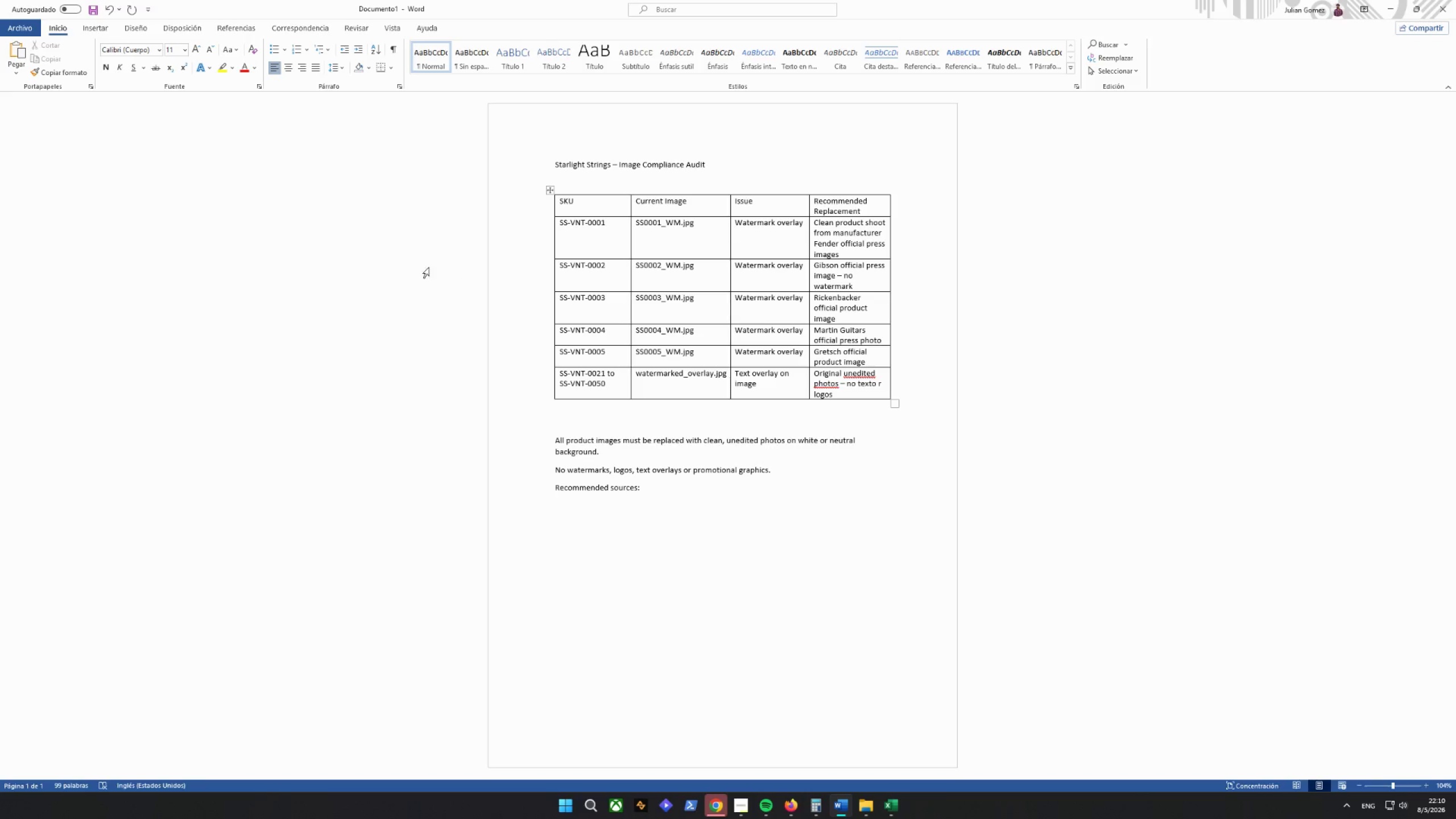 
type(Mnu)
key(Backspace)
key(Backspace)
type(anbu)
key(Backspace)
key(Backspace)
type(ufacturer press)
 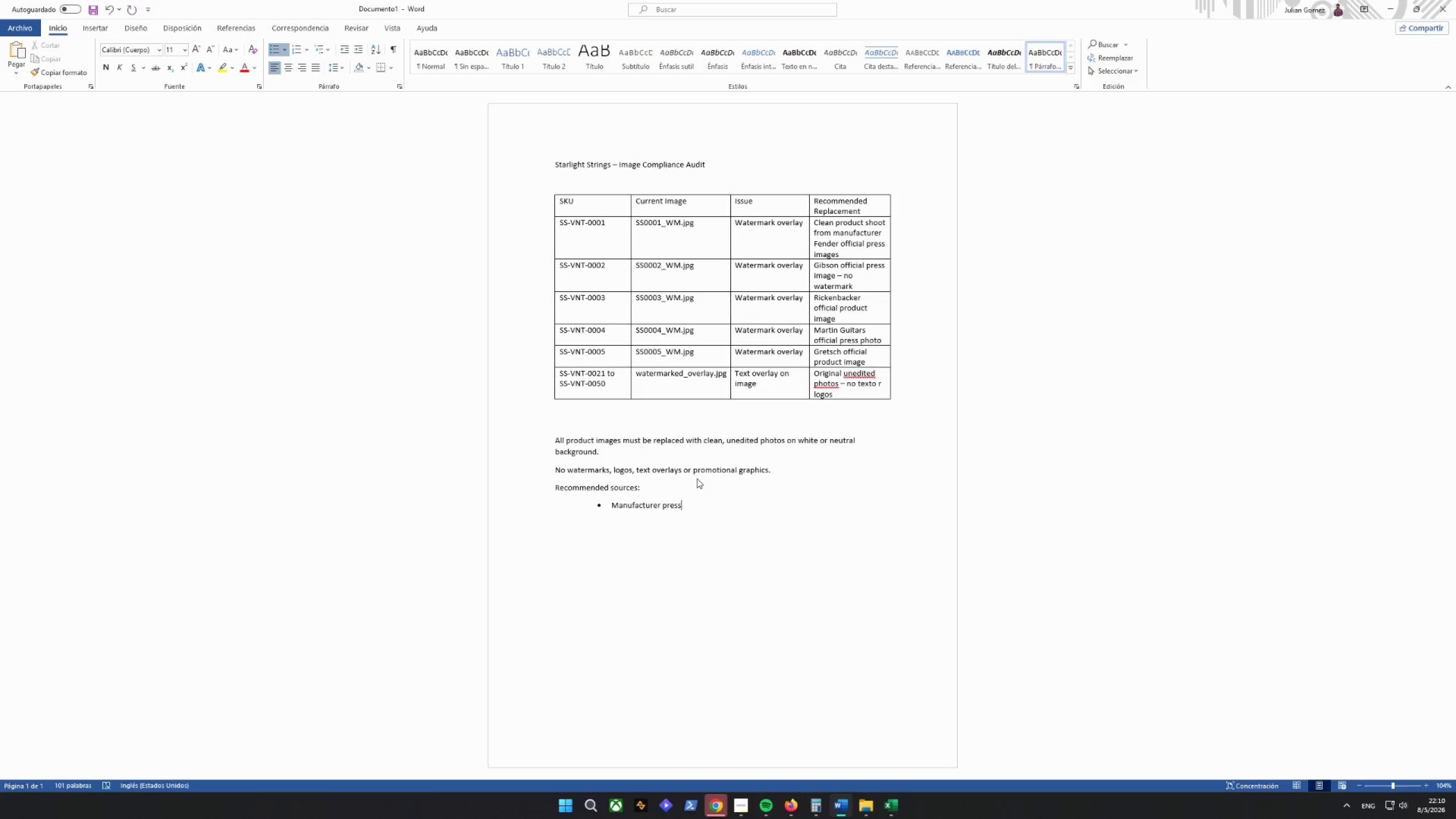 
type( kits/)
key(Backspace)
type(.)
 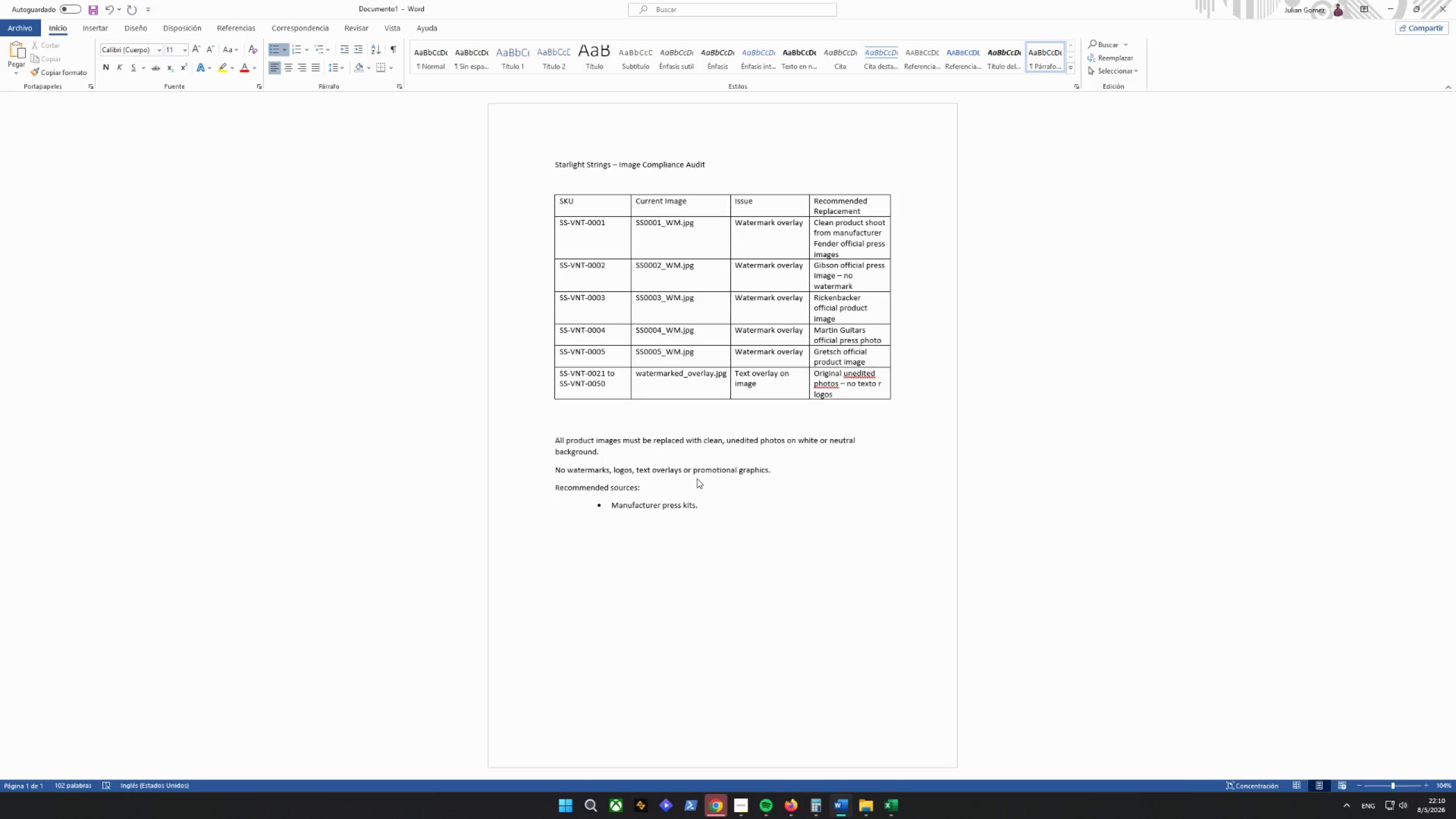 
key(Enter)
 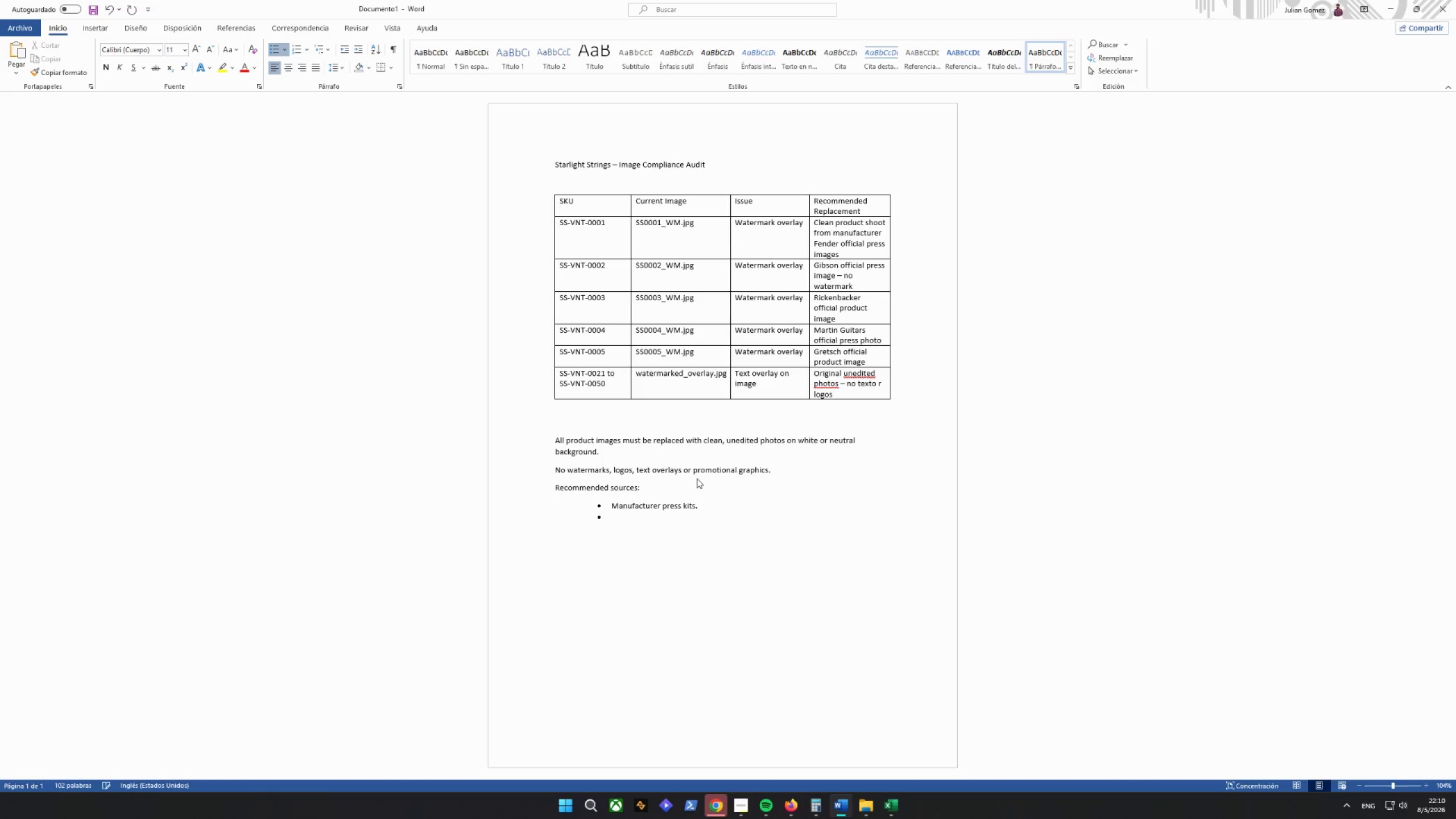 
type(Professu)
key(Backspace)
type(iobn)
key(Backspace)
key(Backspace)
type(n)
key(Backspace)
type(nal product photography.)
 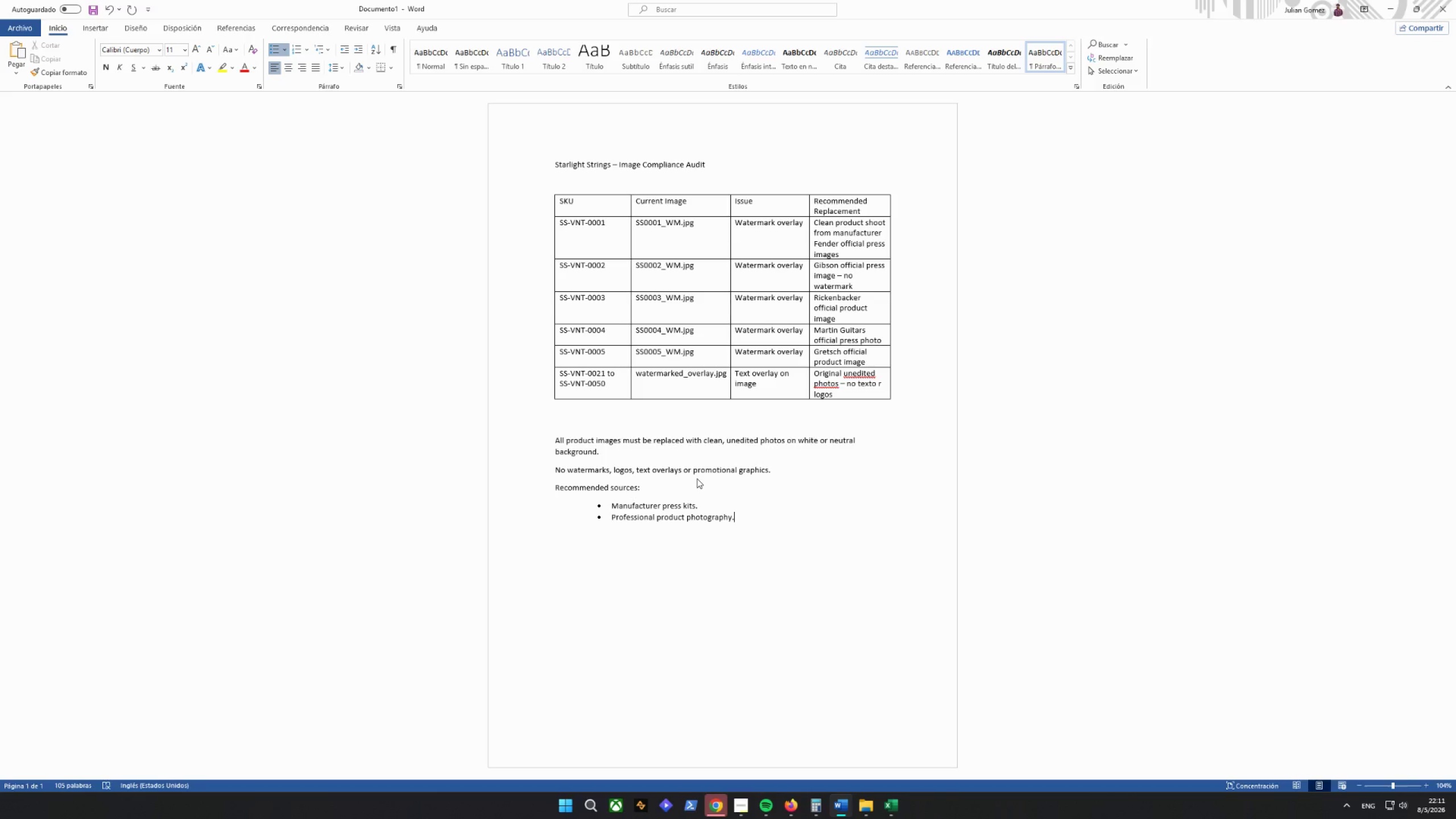 
wait(6.44)
 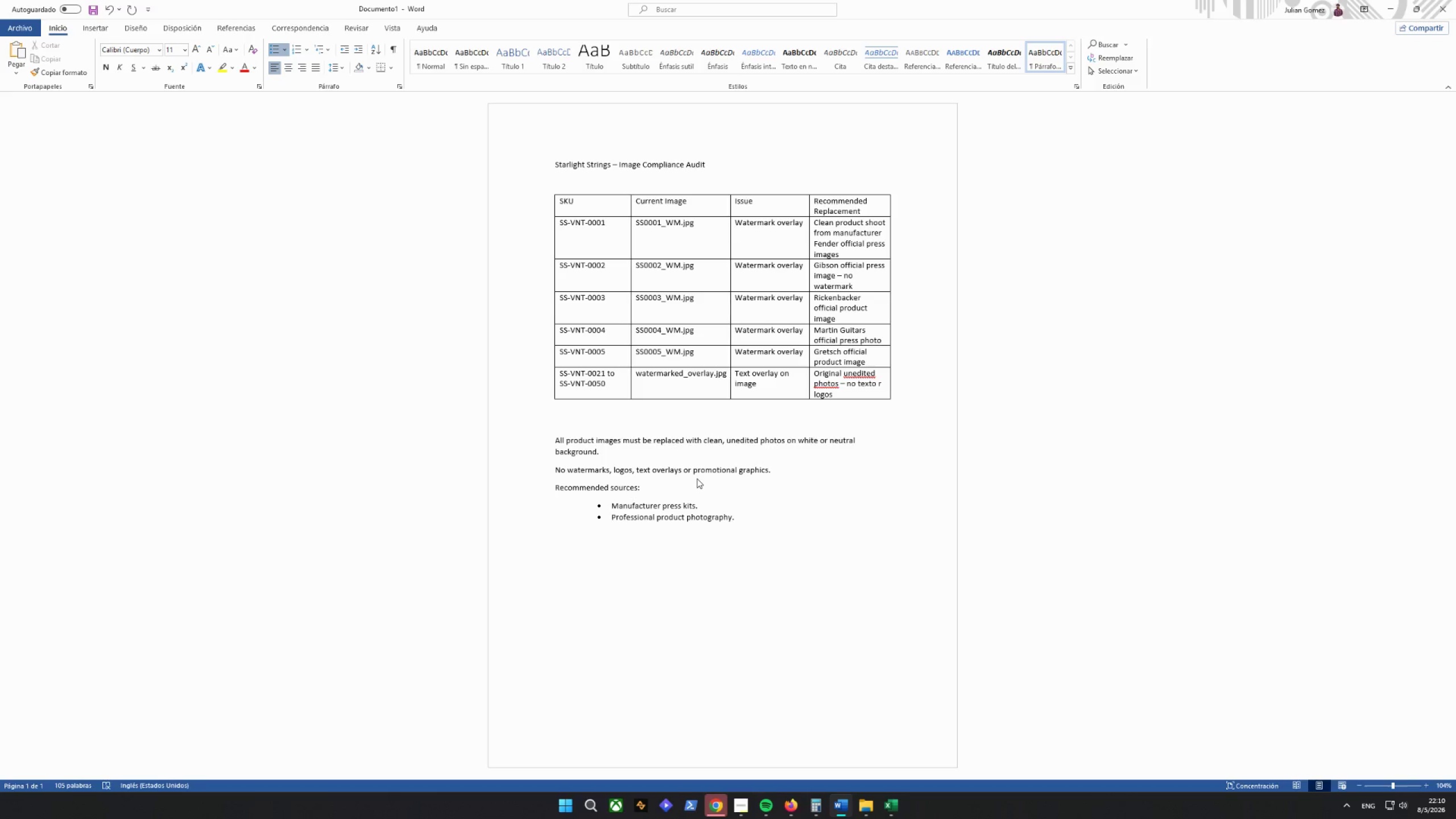 
key(Backspace)
 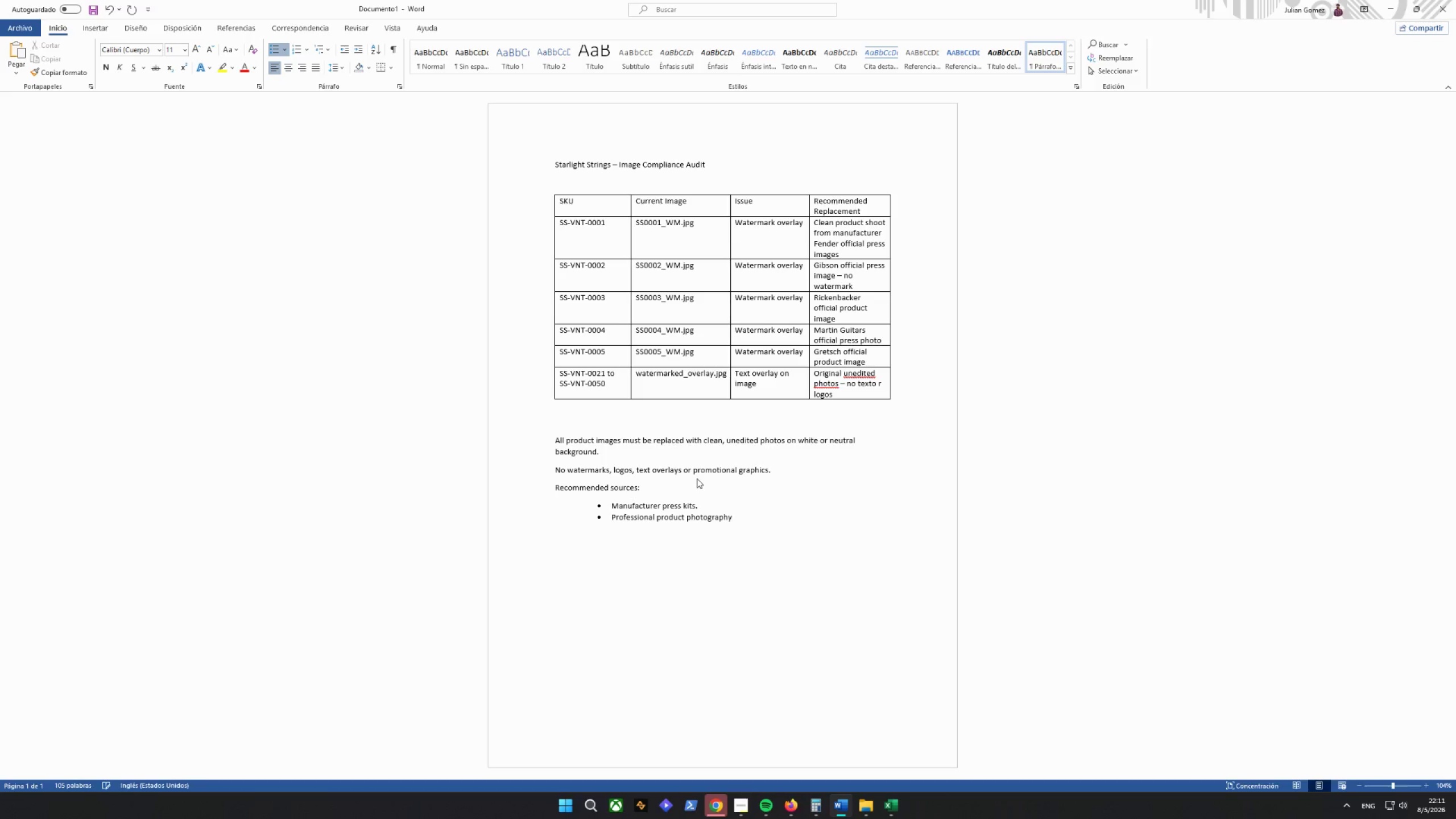 
key(Comma)
 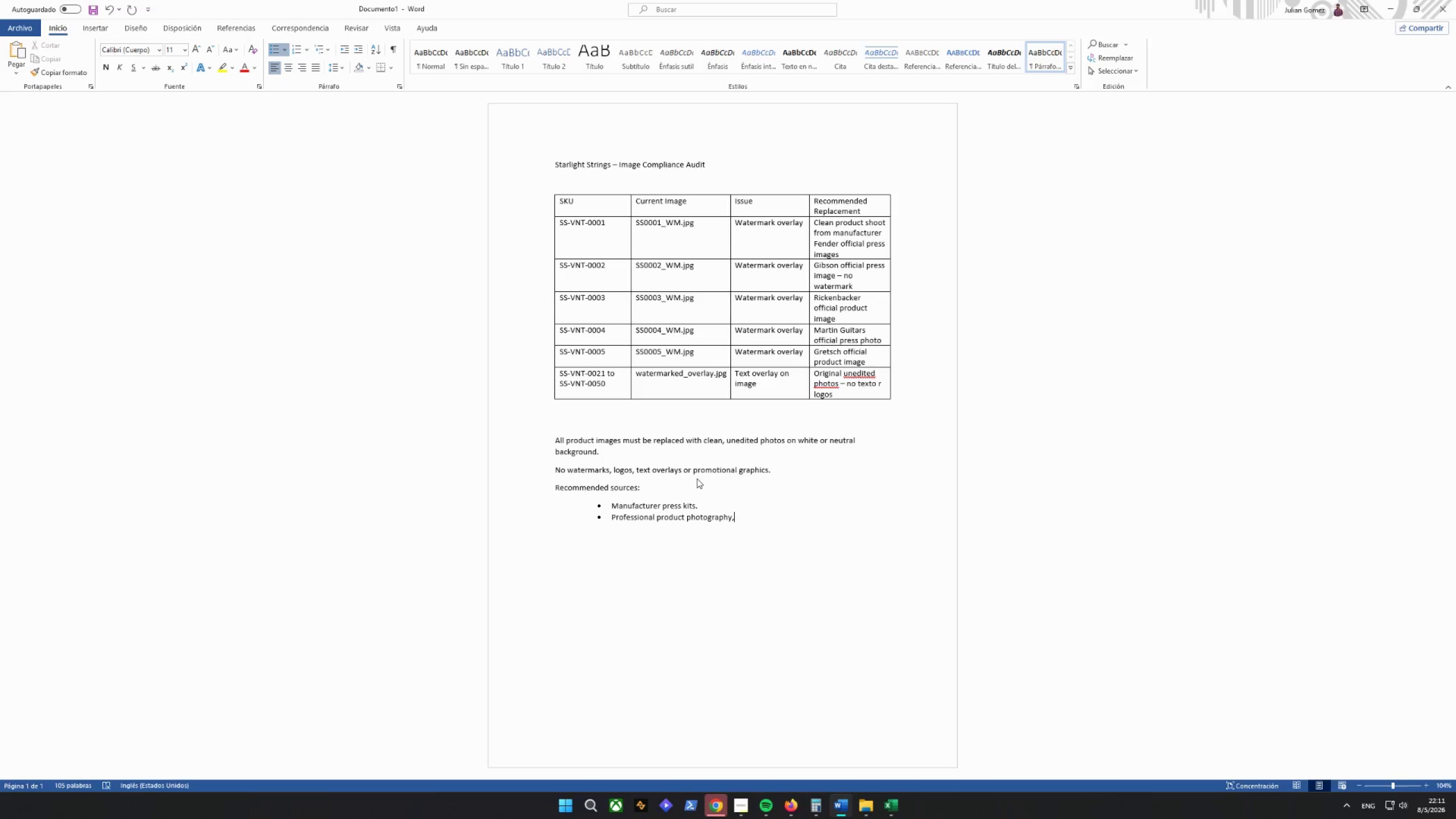 
type( or eBat)
key(Backspace)
type(y ST)
key(Backspace)
key(Backspace)
type(stock photos where abv)
key(Backspace)
type(v)
key(Backspace)
key(Backspace)
type(vaible)
key(Backspace)
key(Backspace)
key(Backspace)
key(Backspace)
key(Backspace)
type(ailable.)
 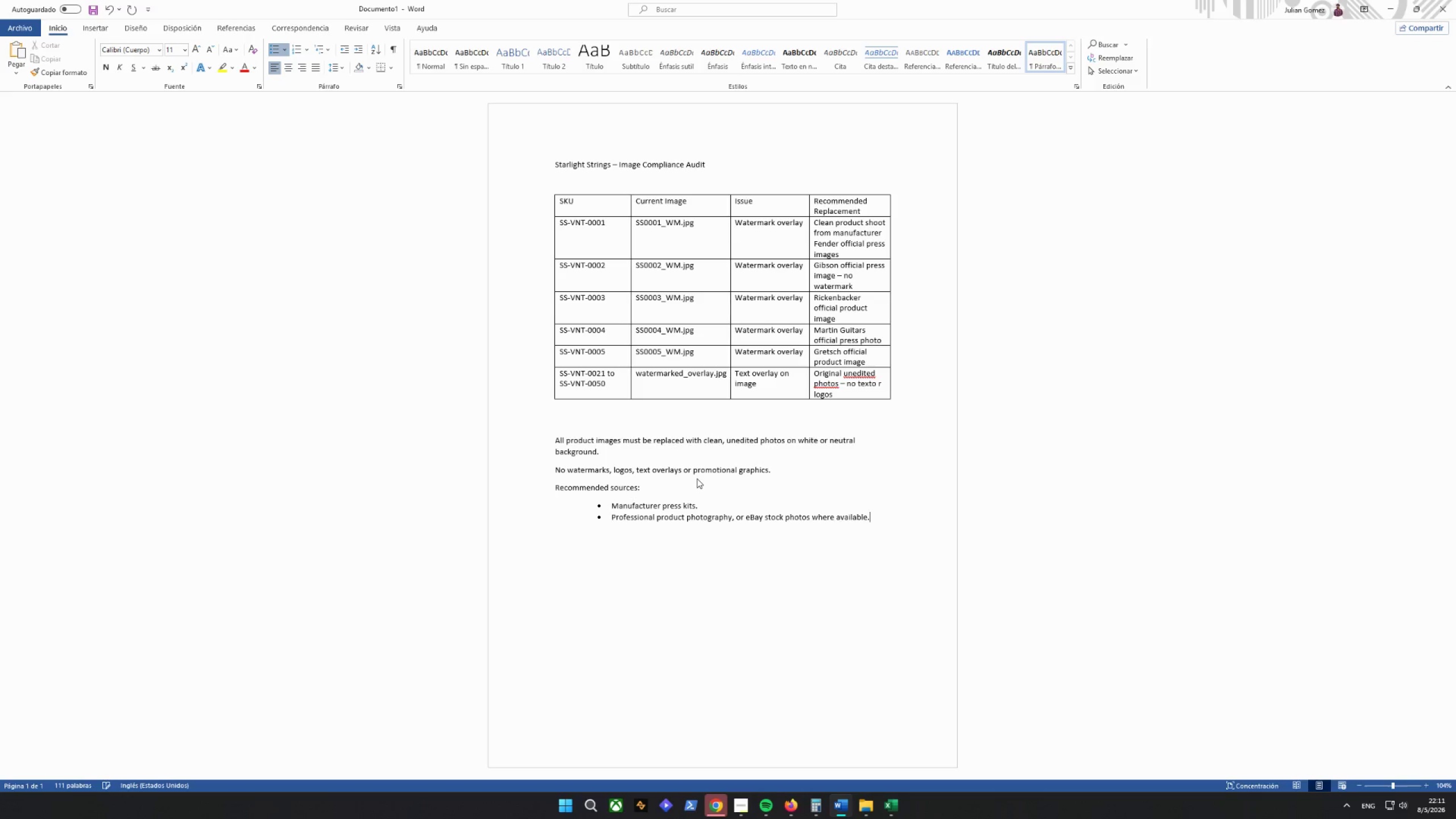 
key(Enter)
 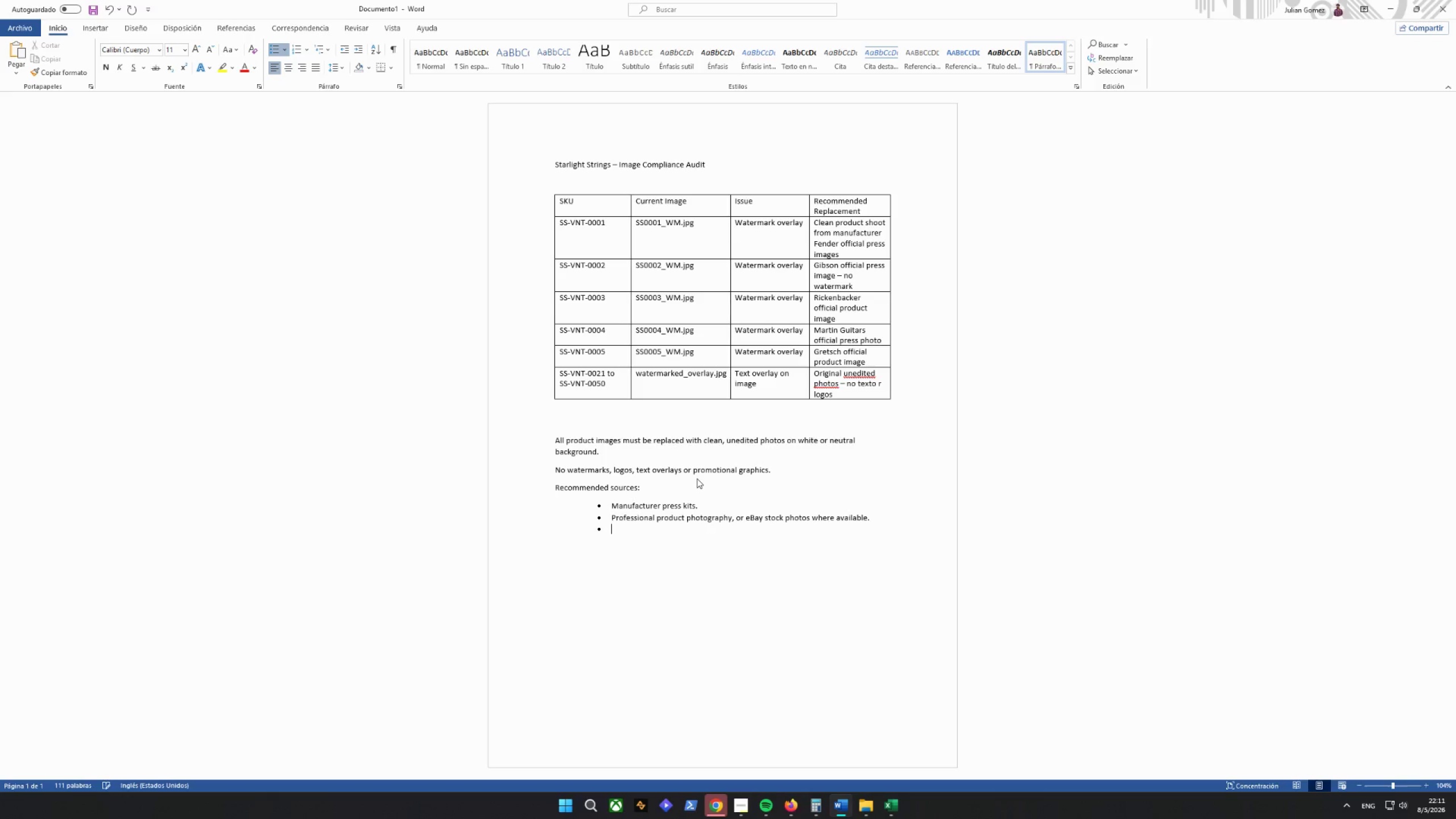 
key(Backspace)
 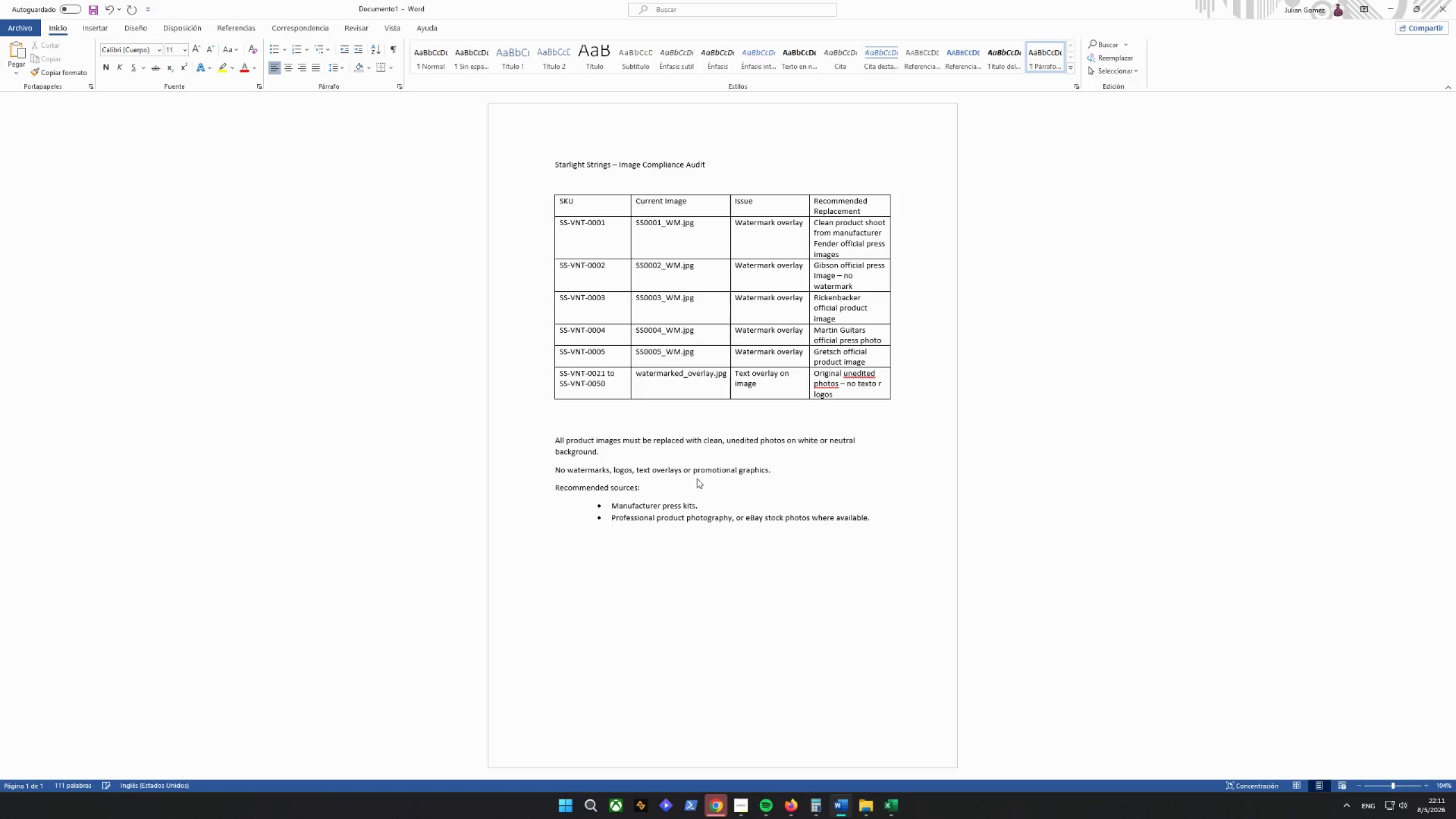 
key(Enter)
 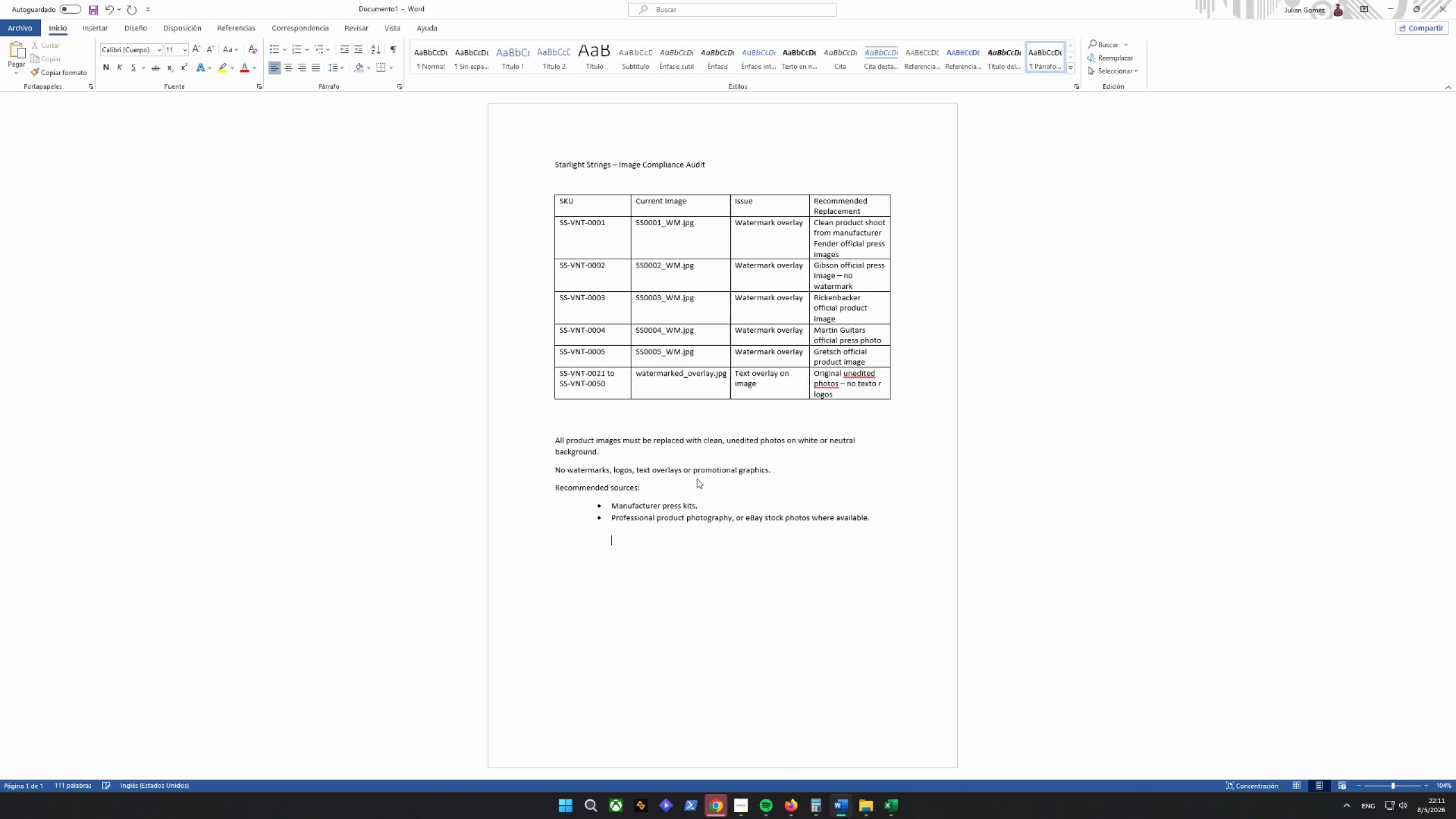 
key(Enter)
 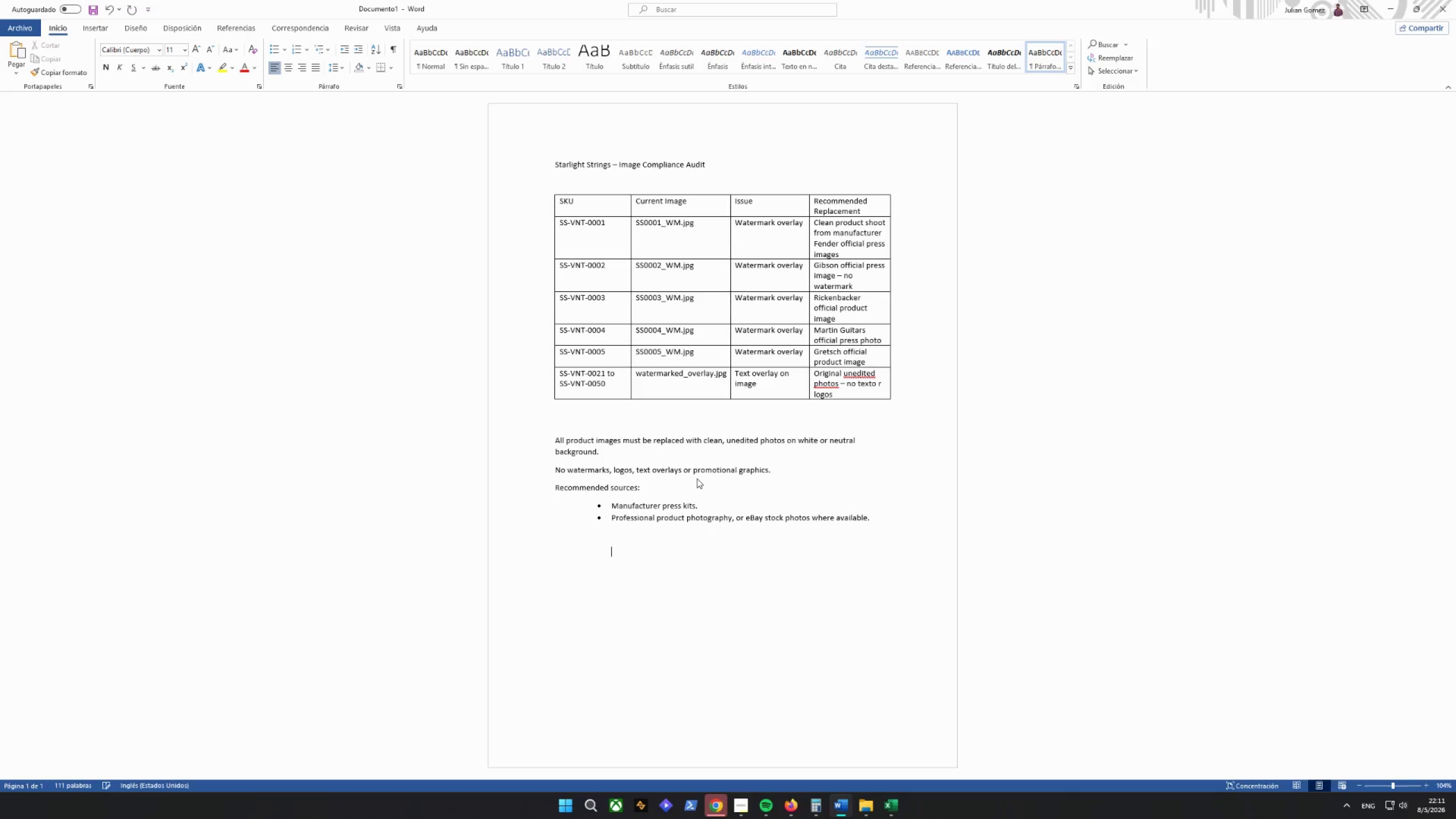 
key(Enter)
 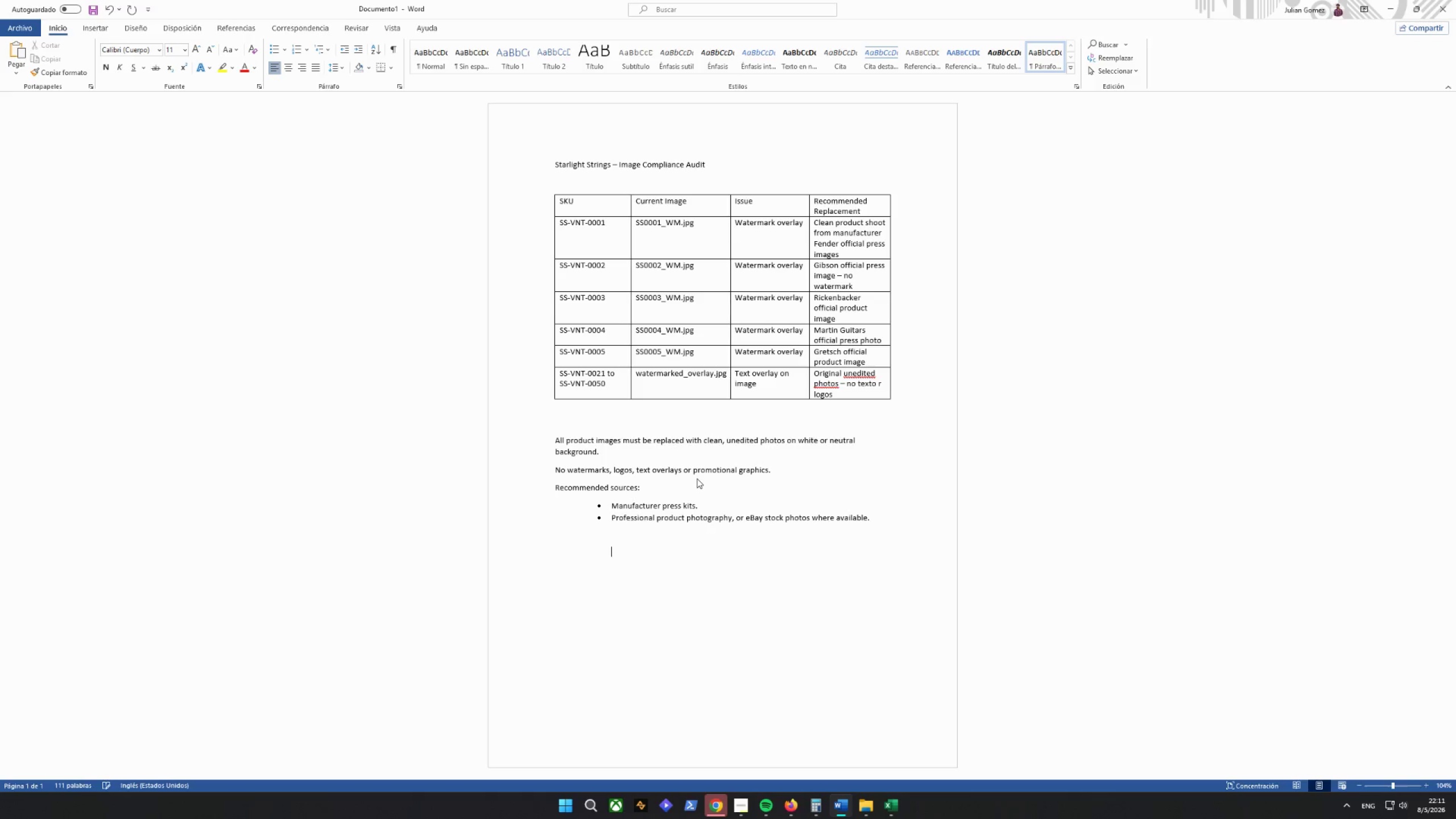 
key(Backspace)
 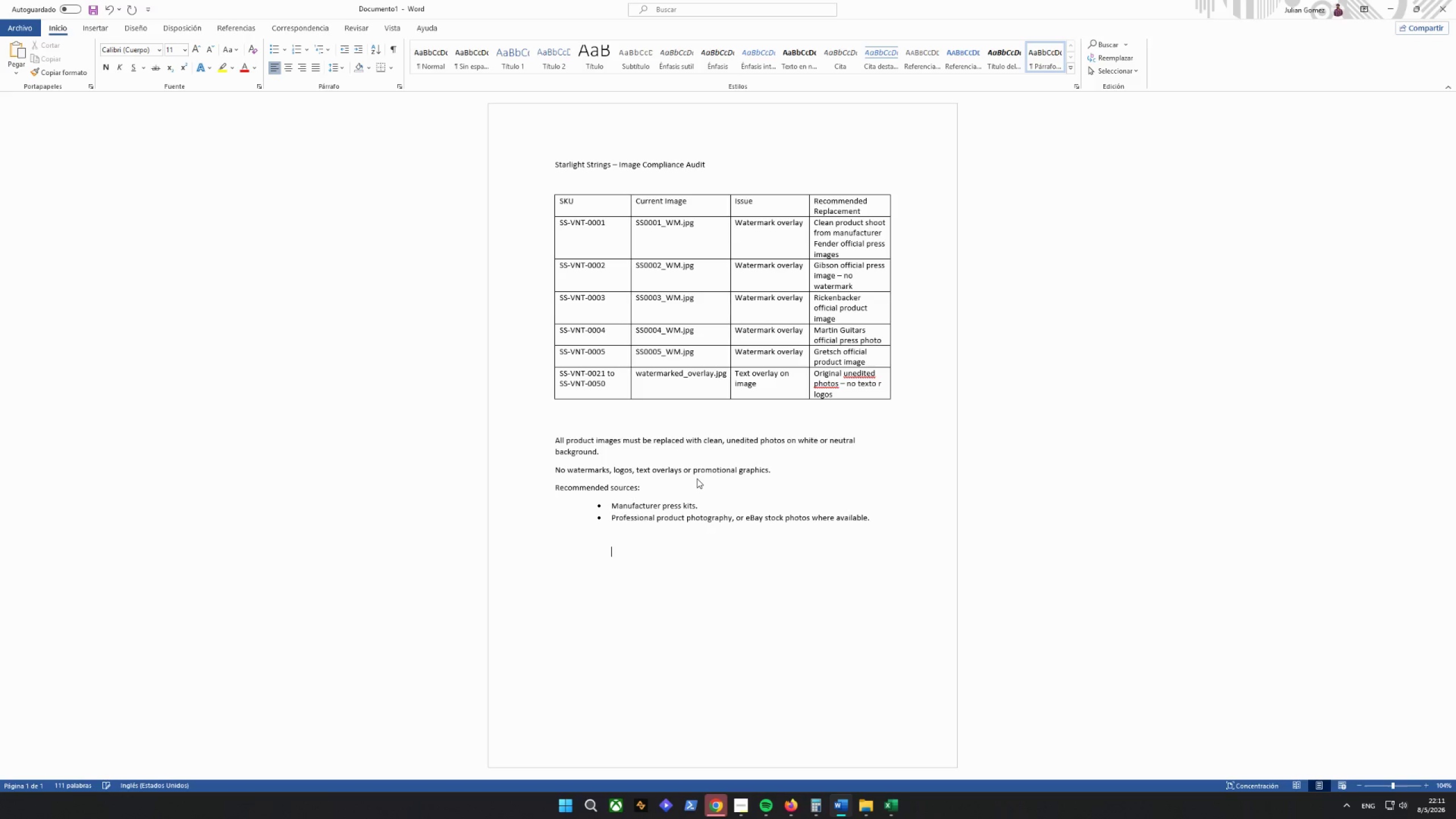 
key(Backspace)
 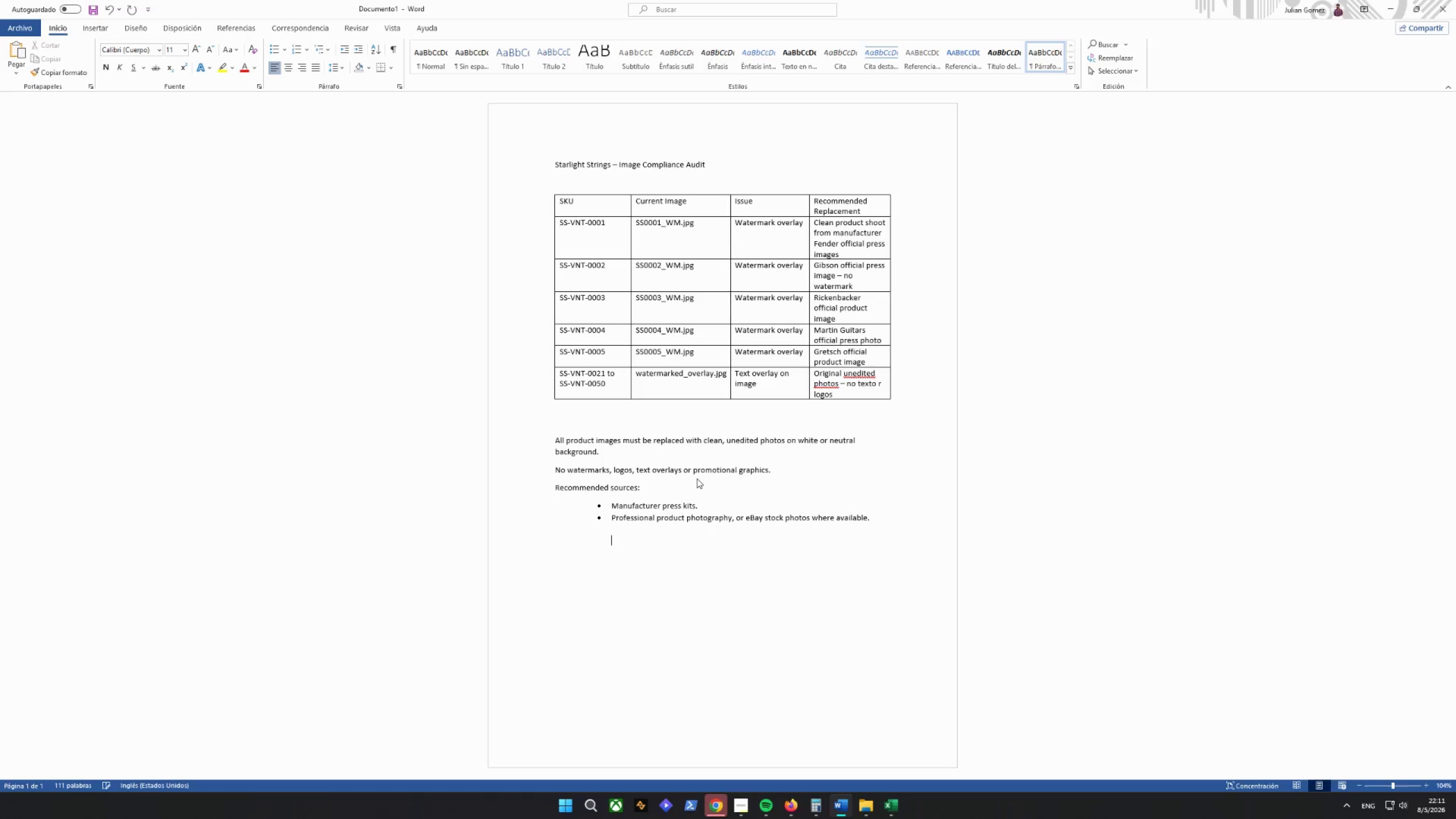 
key(Backspace)
 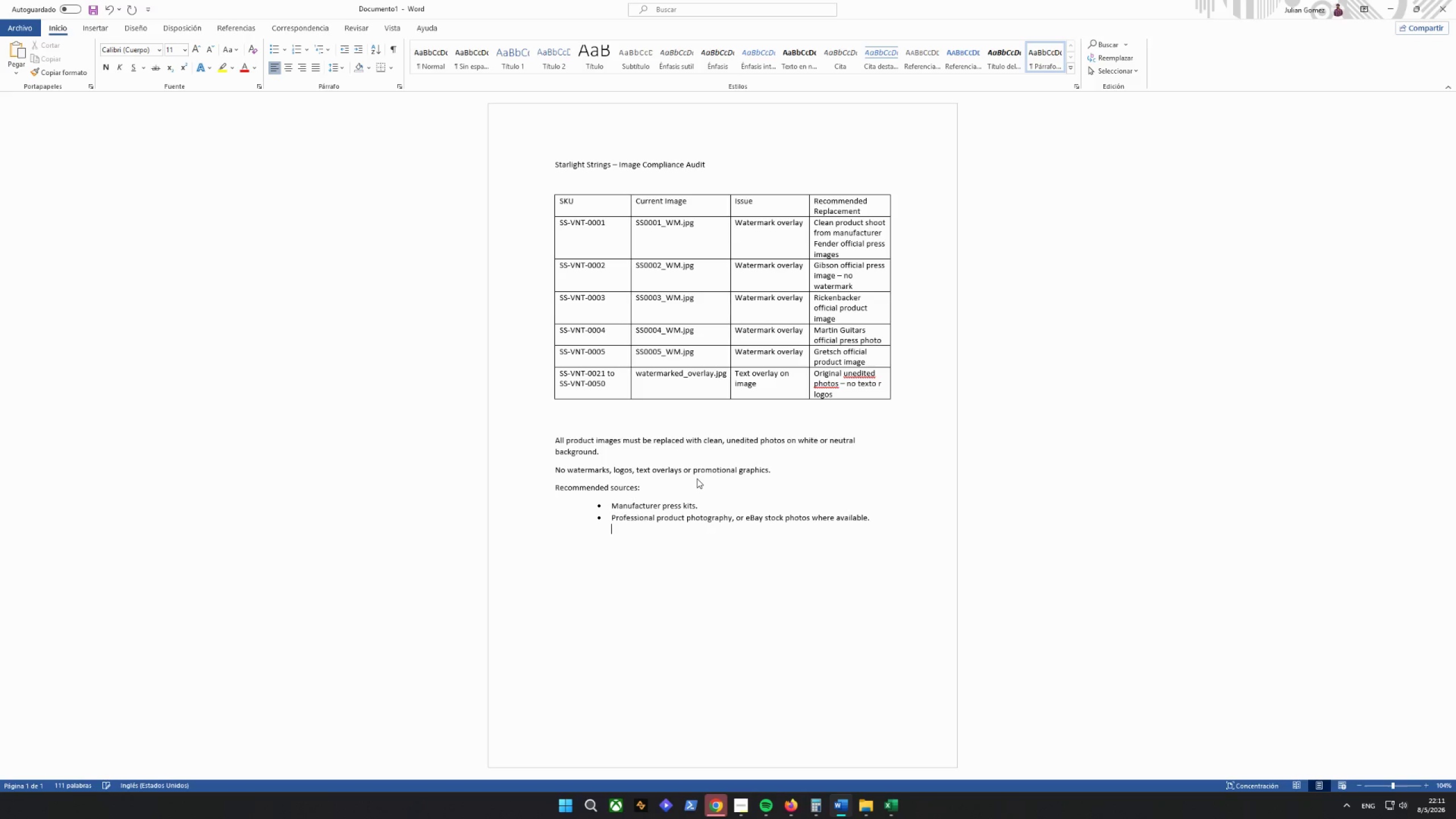 
key(Backspace)
 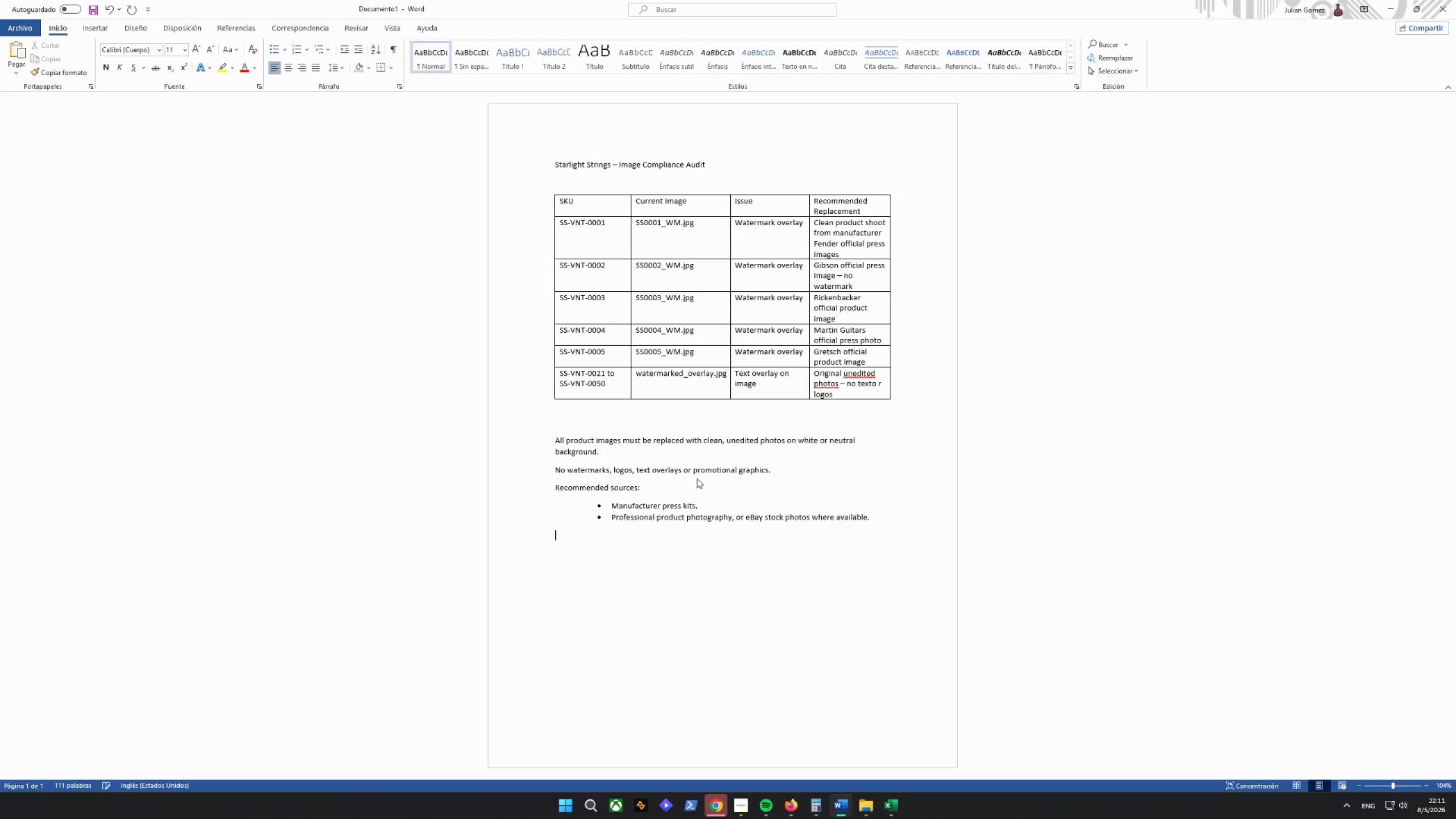 
key(Backspace)
 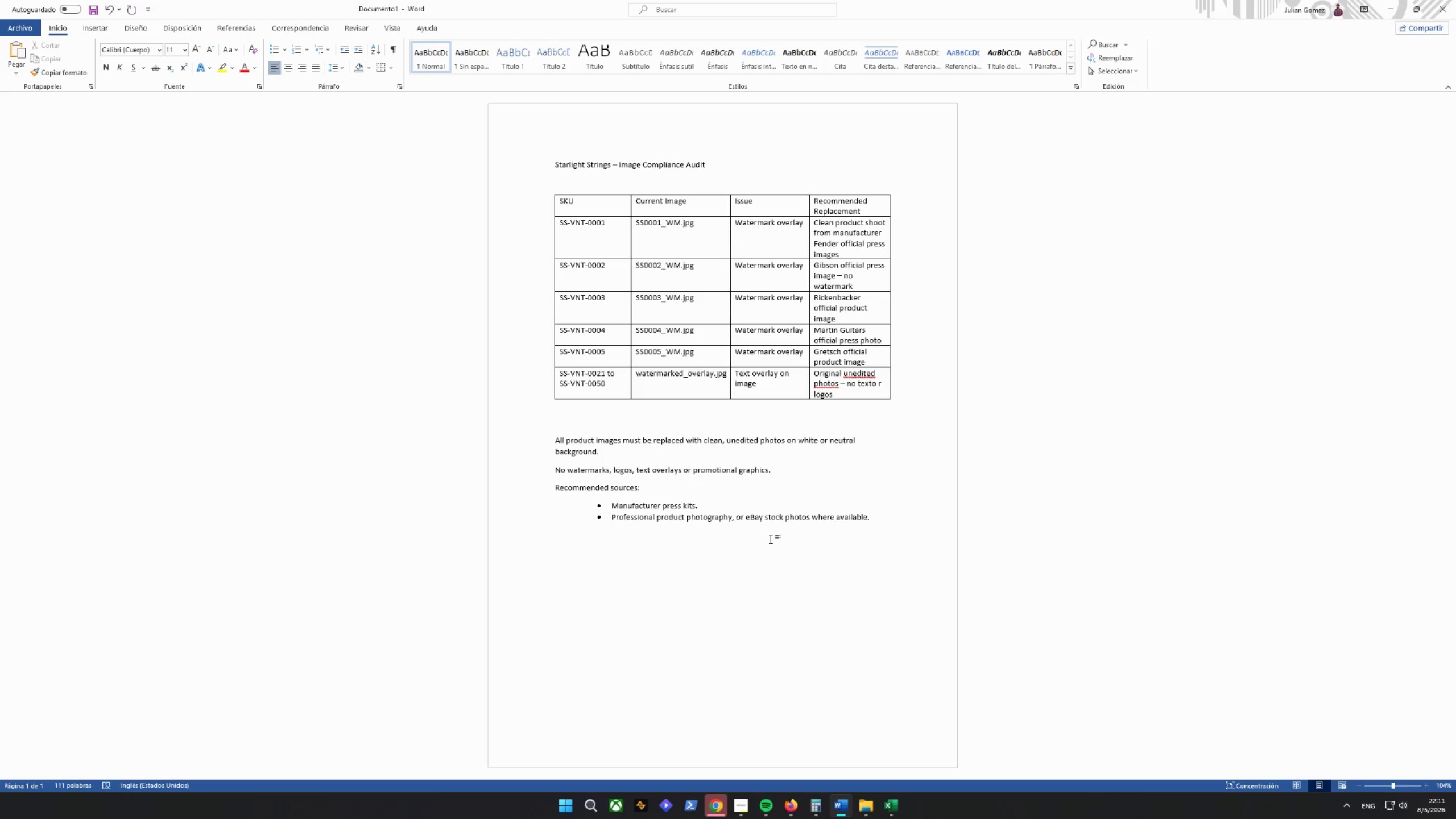 
scroll: coordinate [703, 606], scroll_direction: up, amount: 8.0
 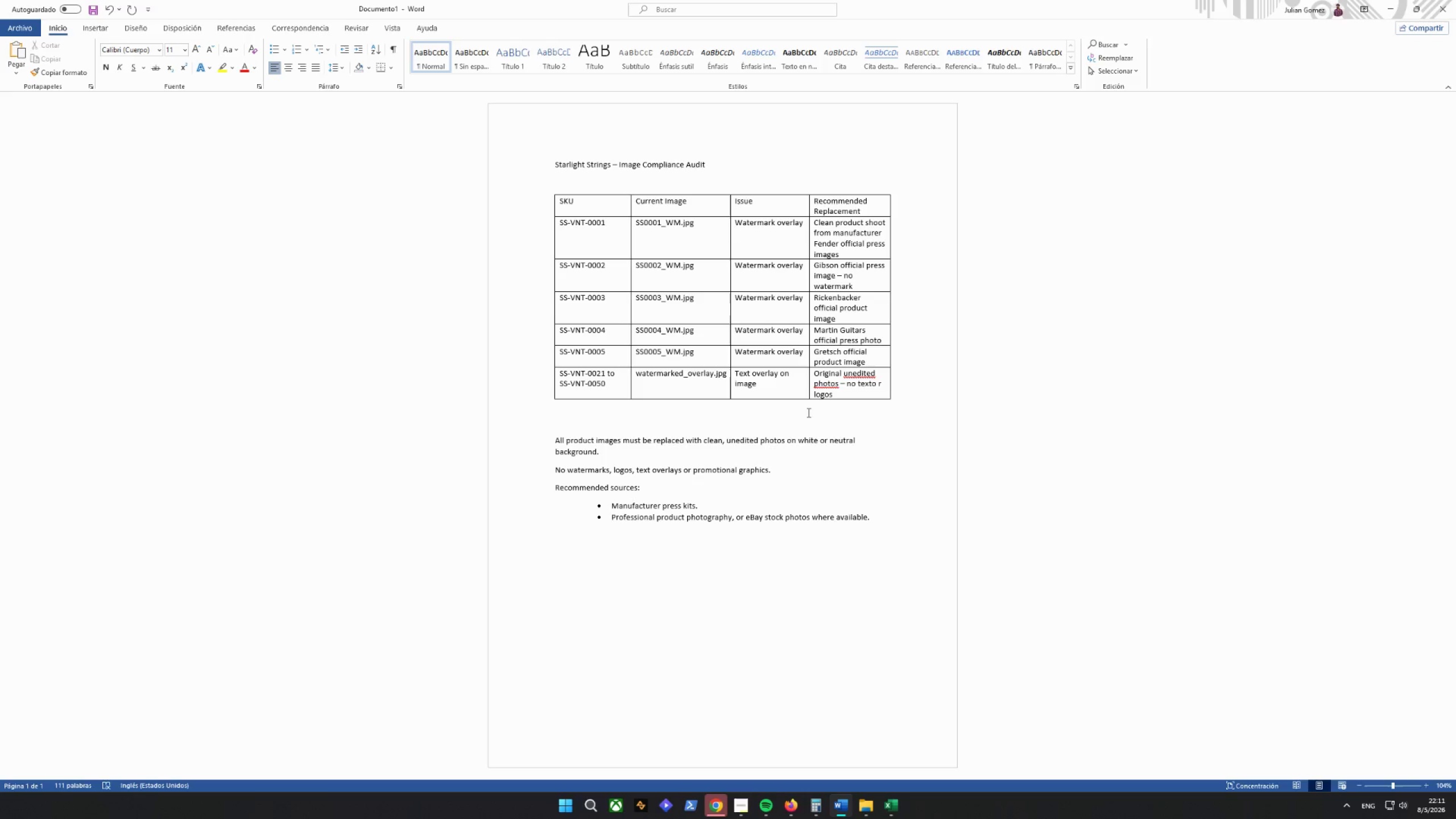 
left_click([822, 409])
 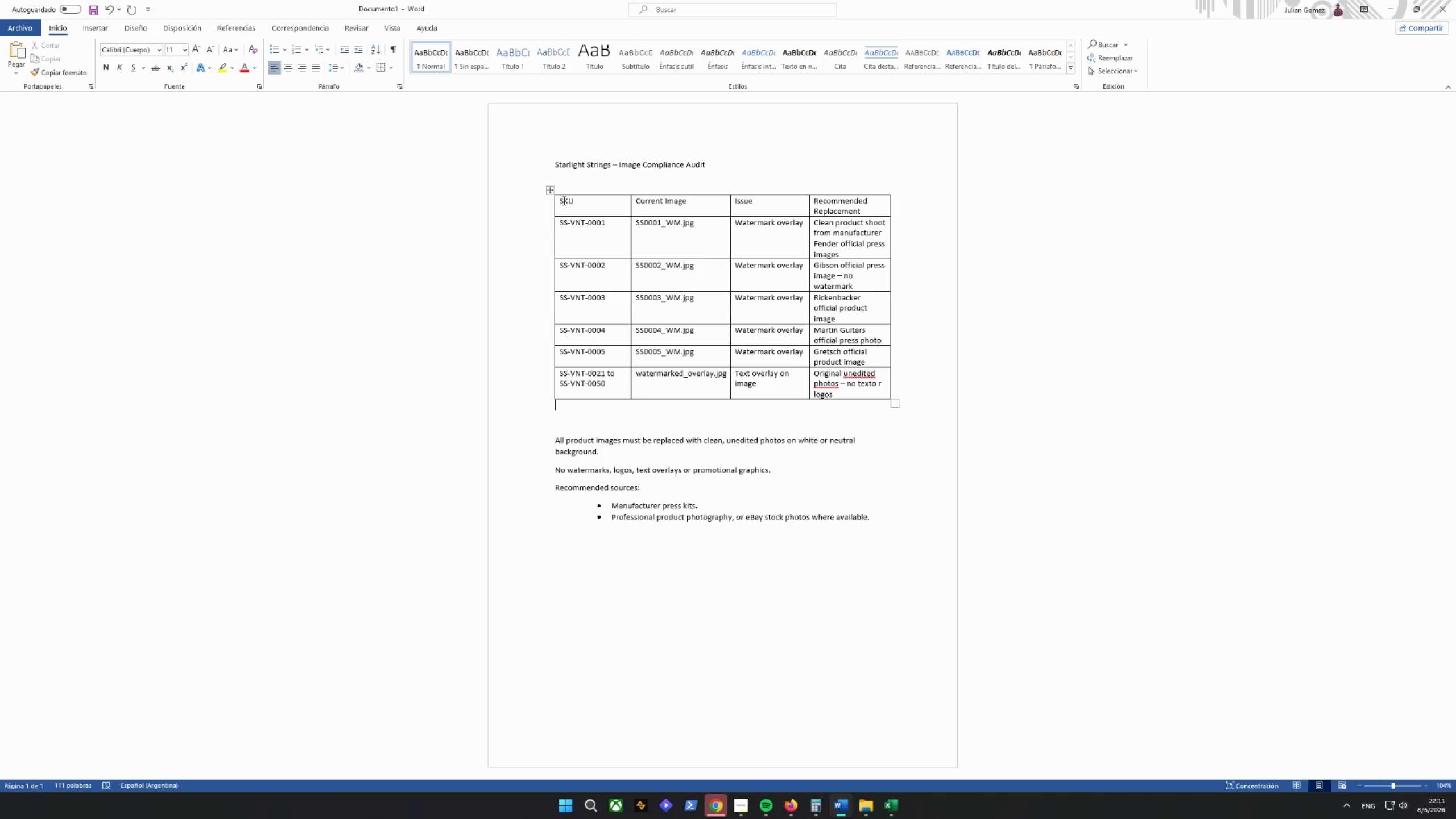 
left_click_drag(start_coordinate=[561, 200], to_coordinate=[866, 382])
 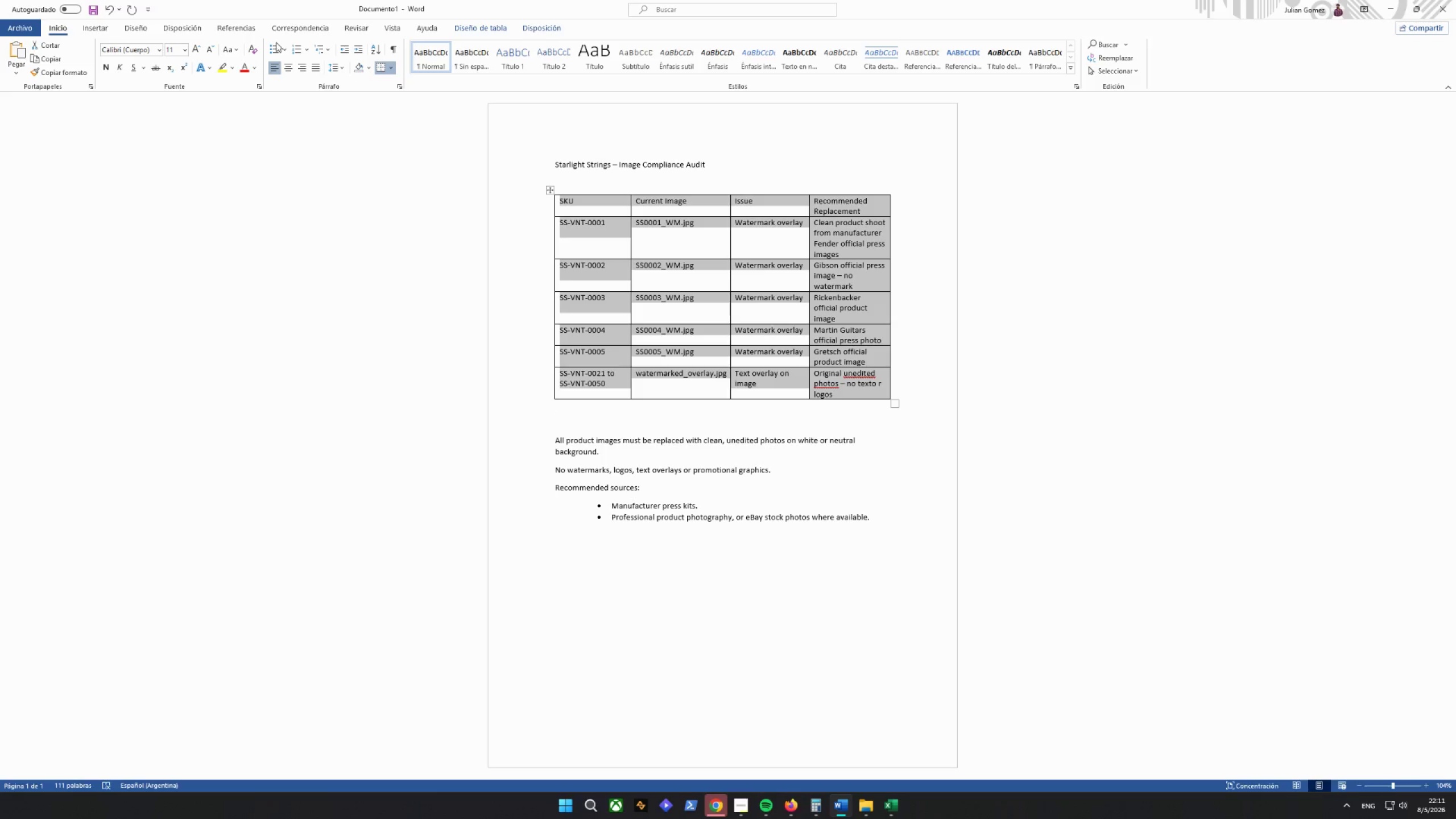 
left_click([288, 74])
 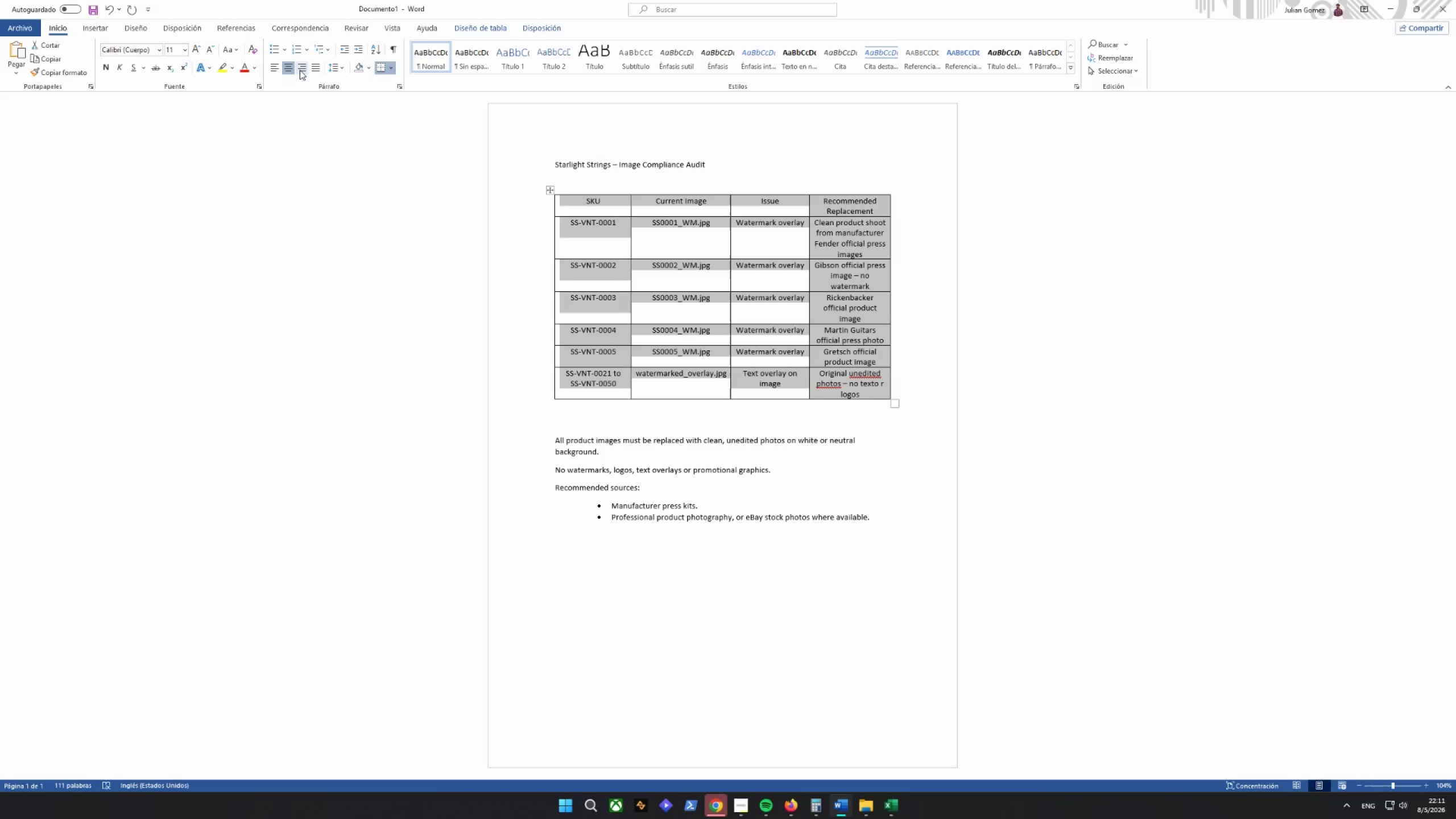 
left_click([273, 68])
 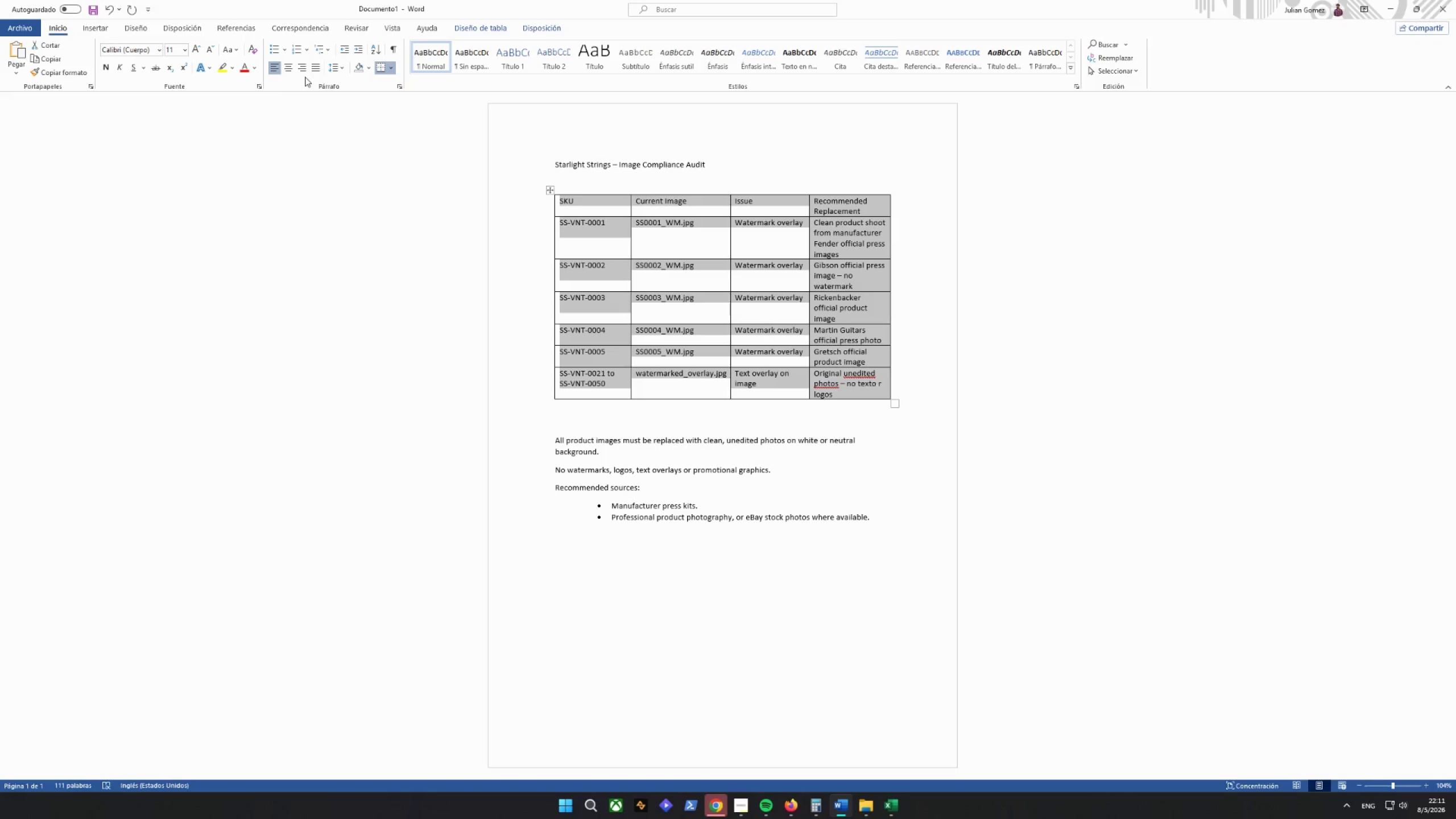 
left_click([315, 69])
 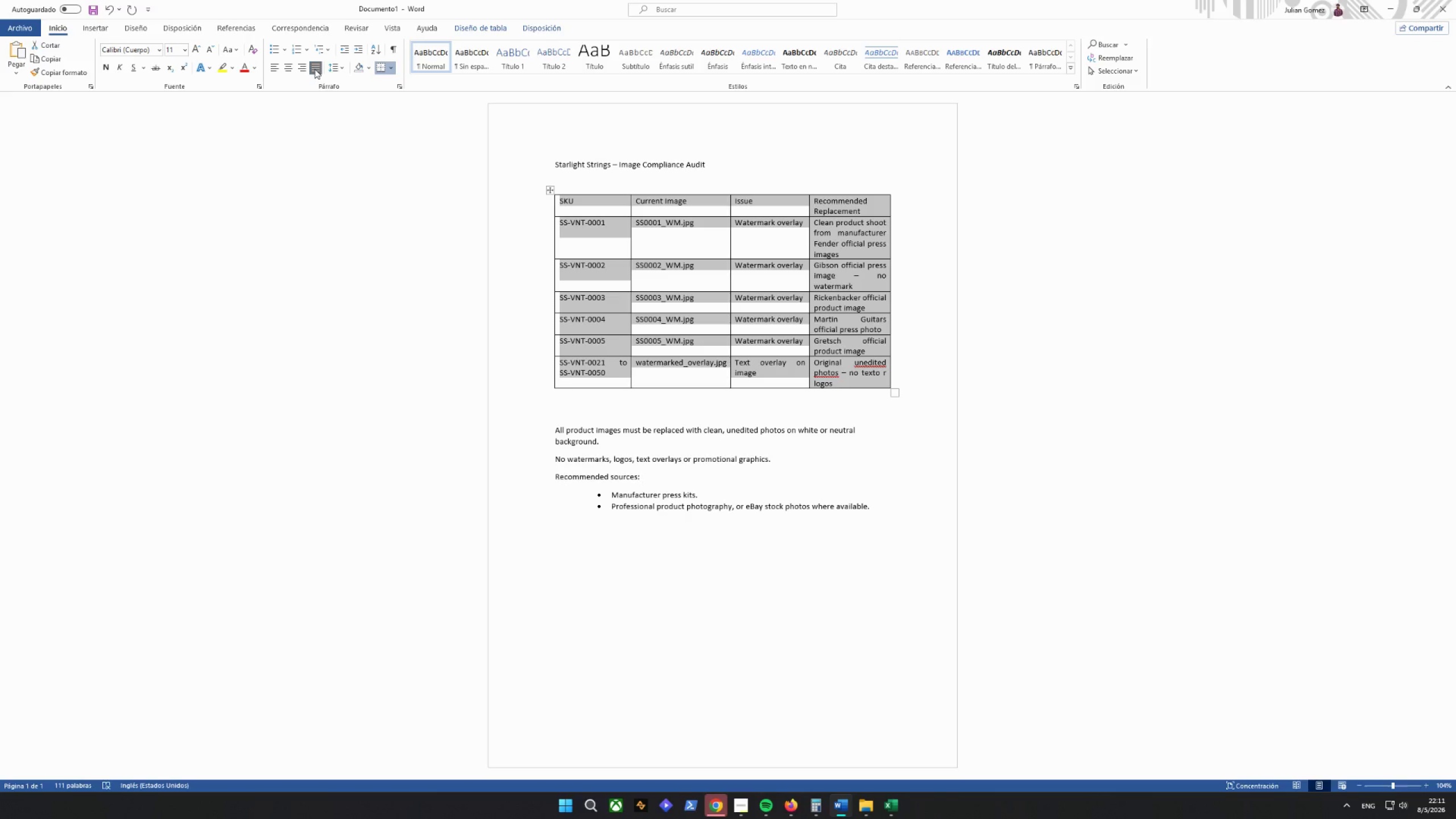 
left_click([315, 69])
 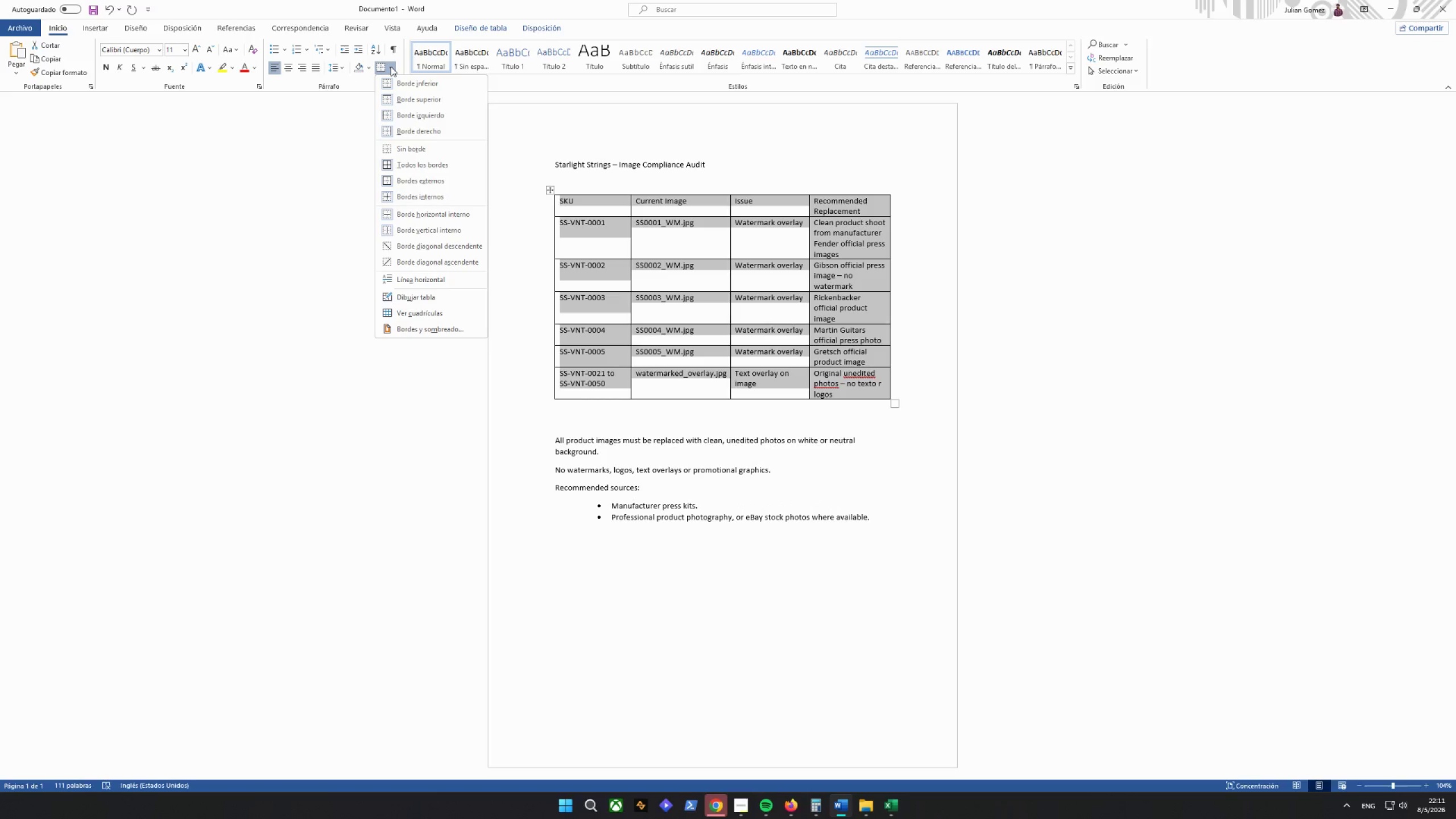 
left_click([391, 67])
 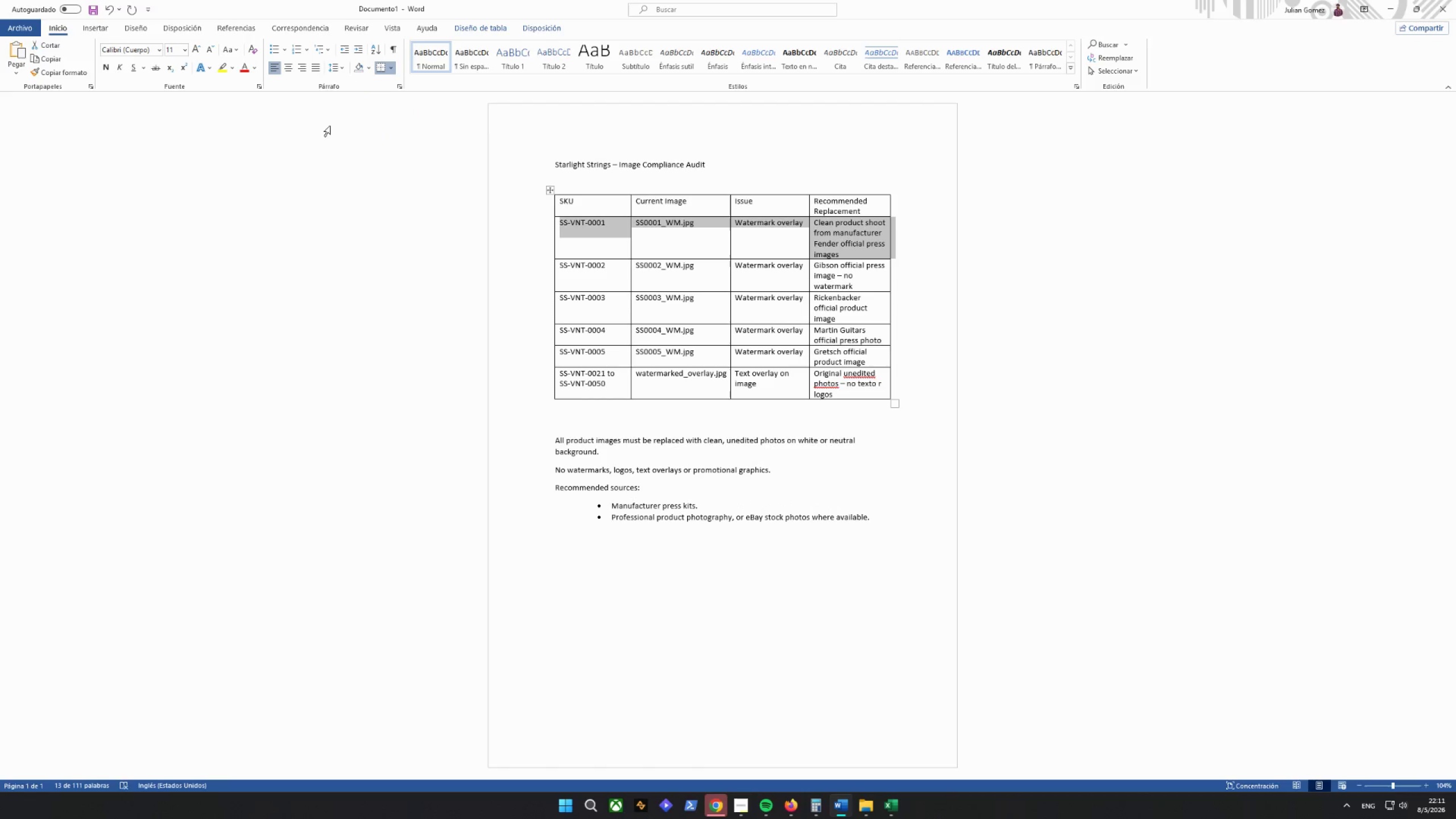 
mouse_move([365, 63])
 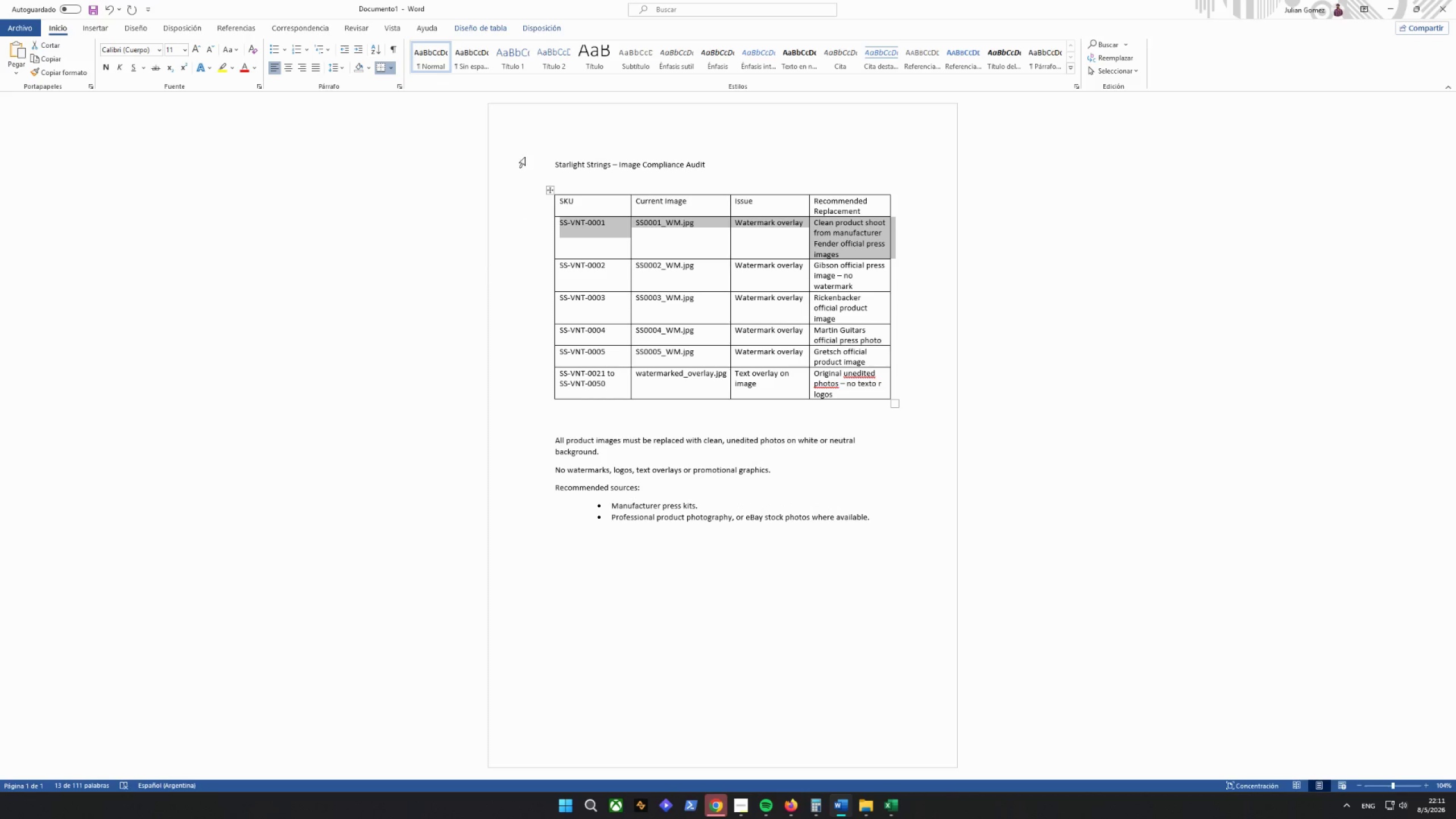 
left_click([524, 142])
 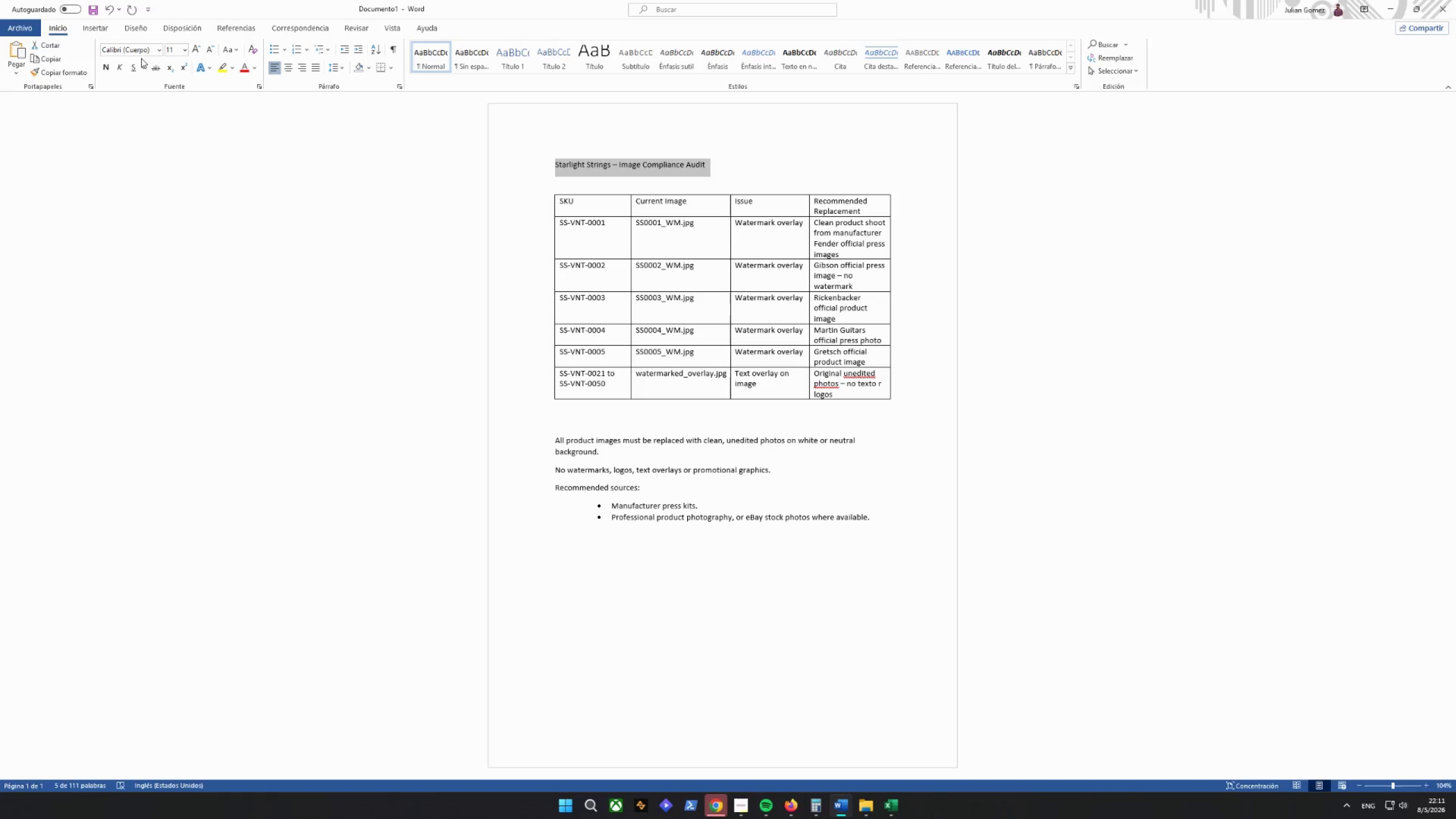 
left_click([162, 51])
 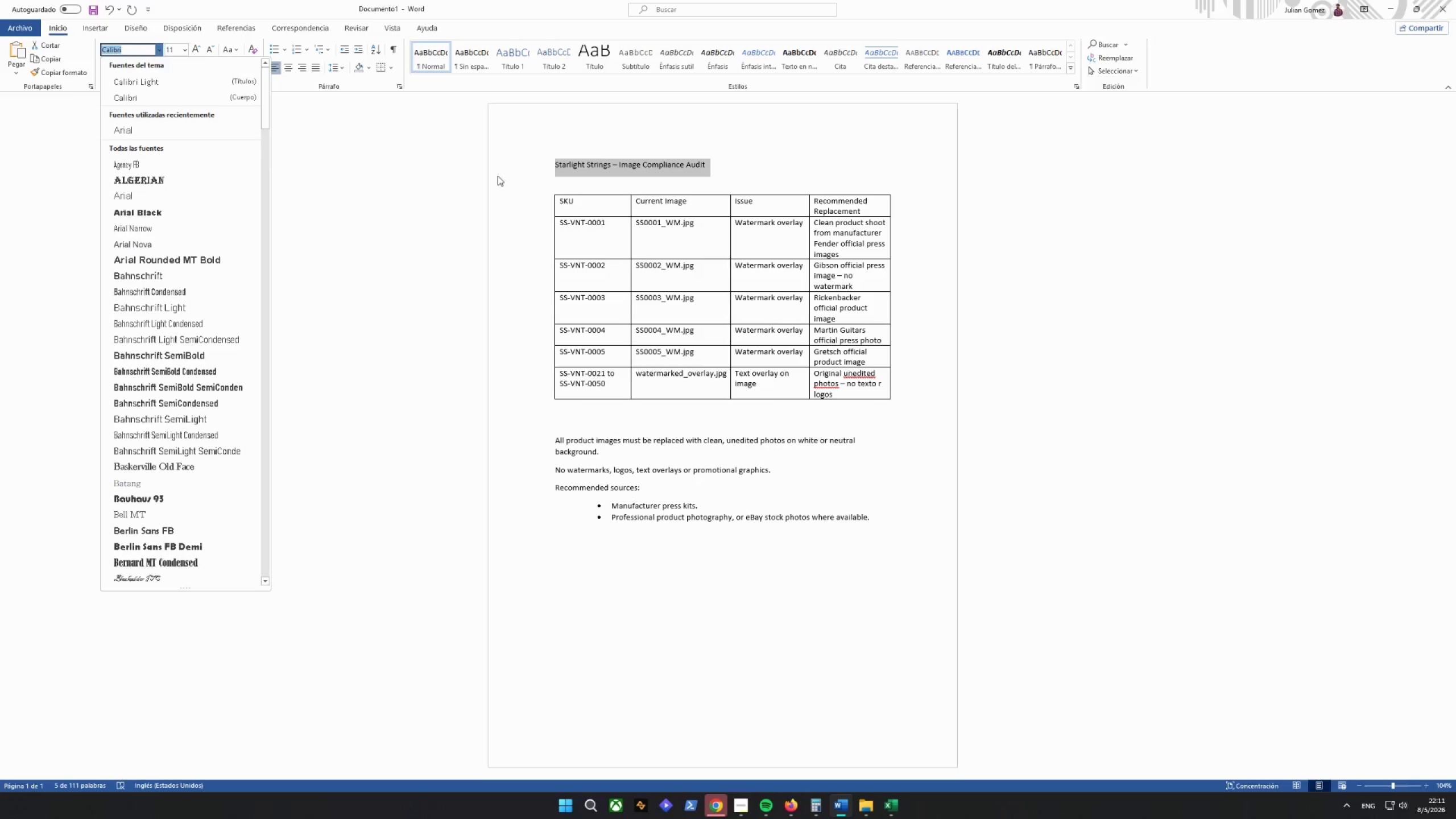 
left_click_drag(start_coordinate=[541, 147], to_coordinate=[911, 562])
 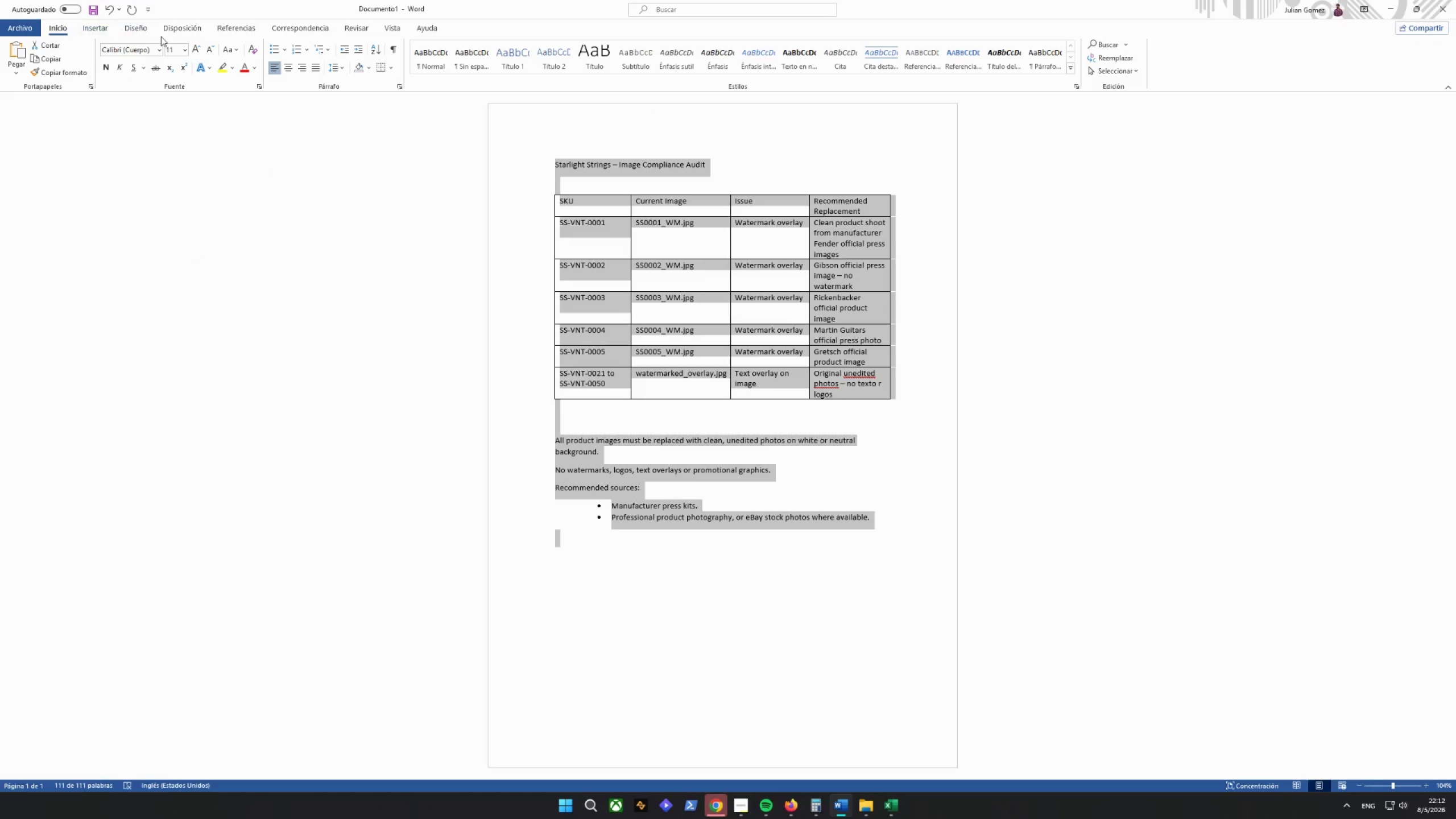 
left_click([159, 47])
 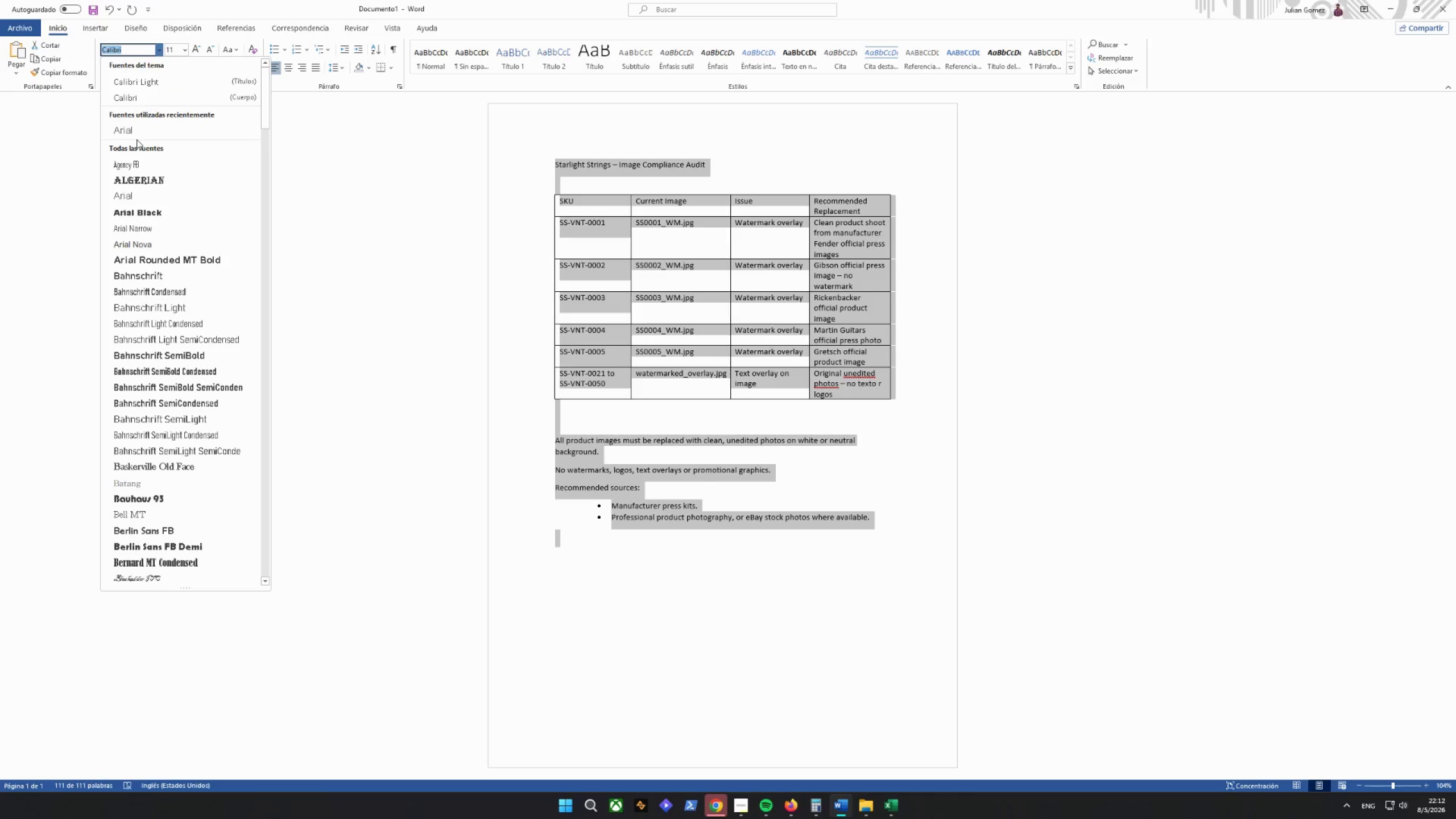 
left_click([134, 132])
 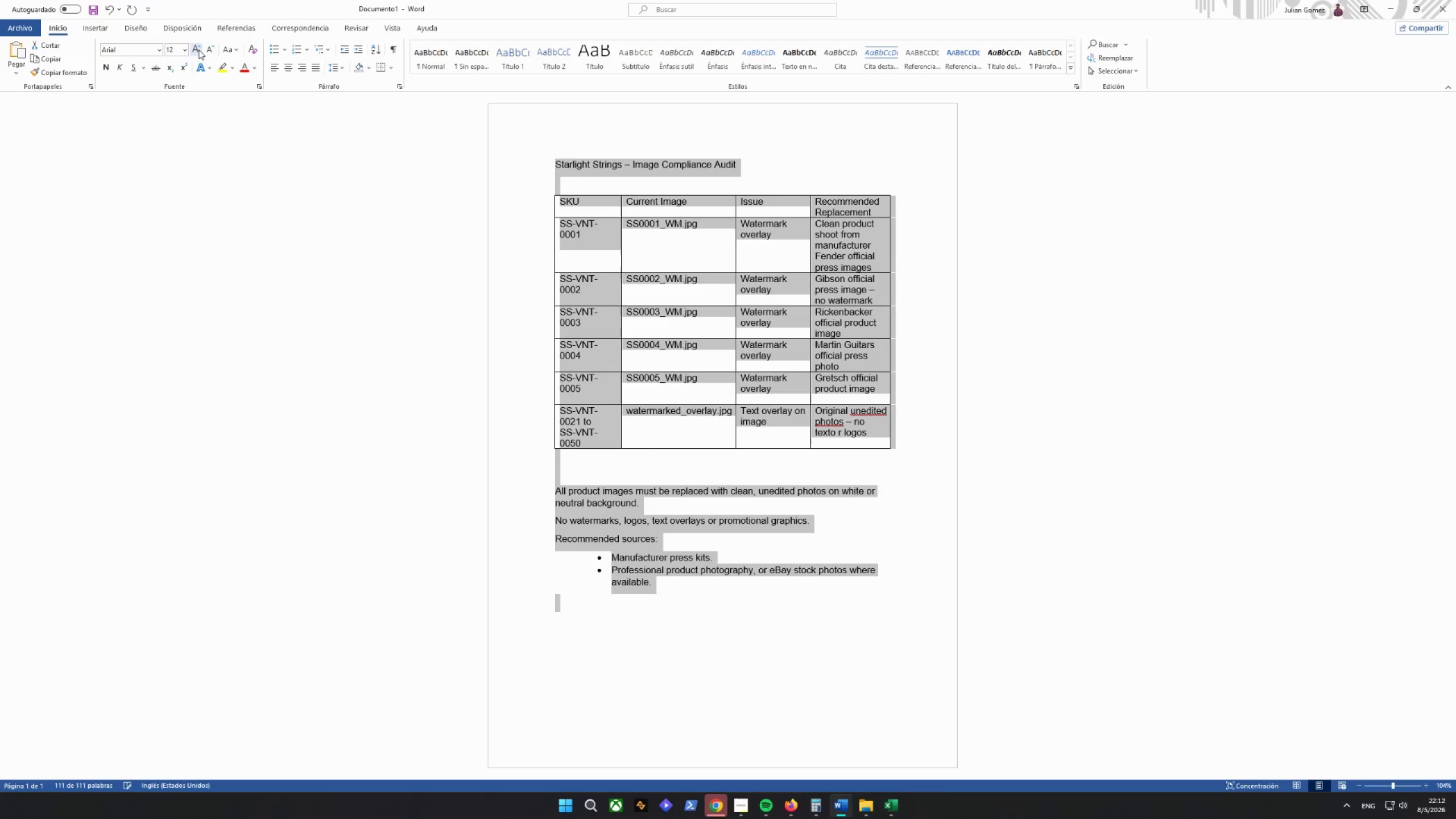 
left_click([376, 333])
 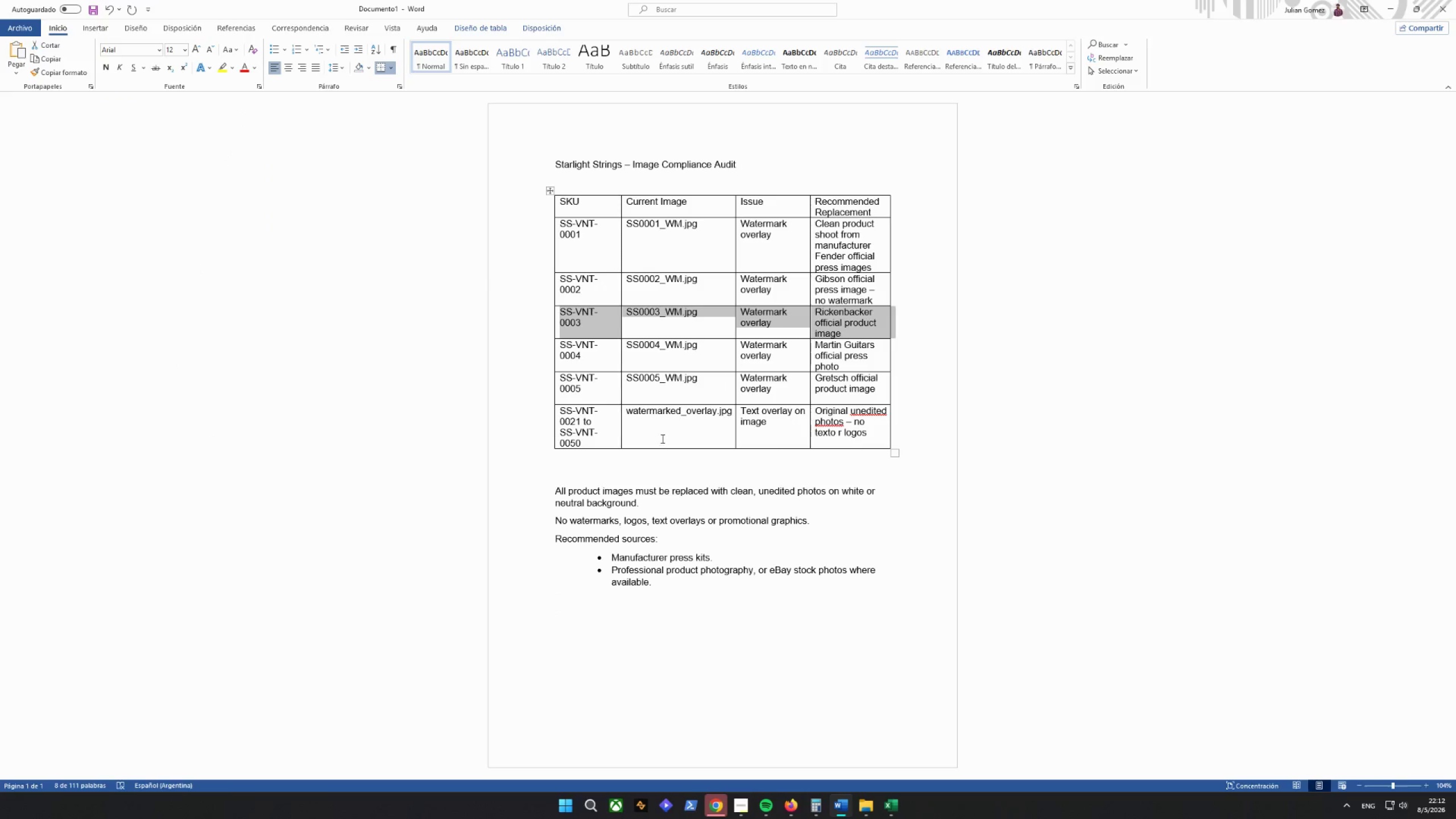 
left_click([866, 498])
 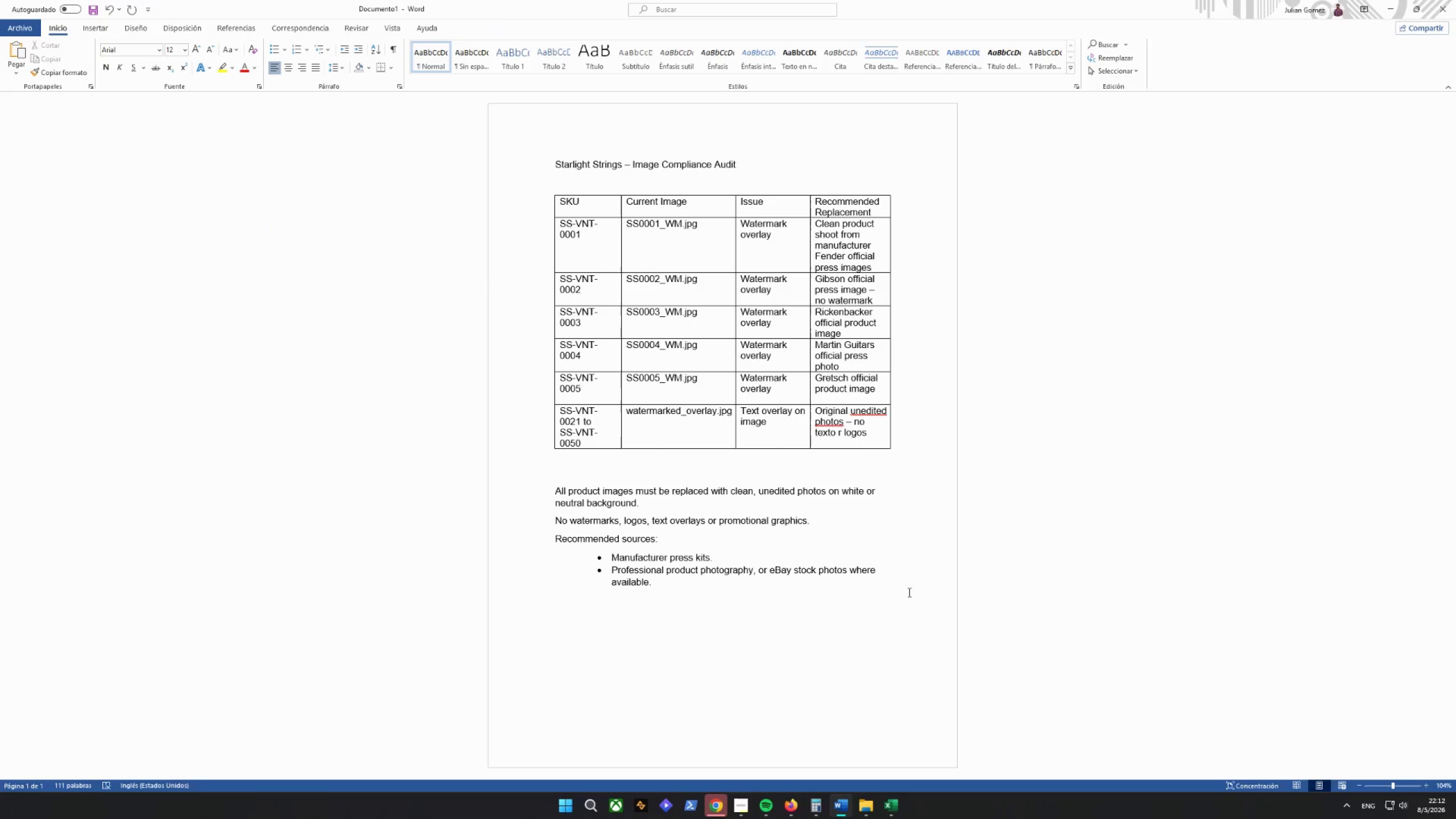 
left_click_drag(start_coordinate=[851, 595], to_coordinate=[526, 493])
 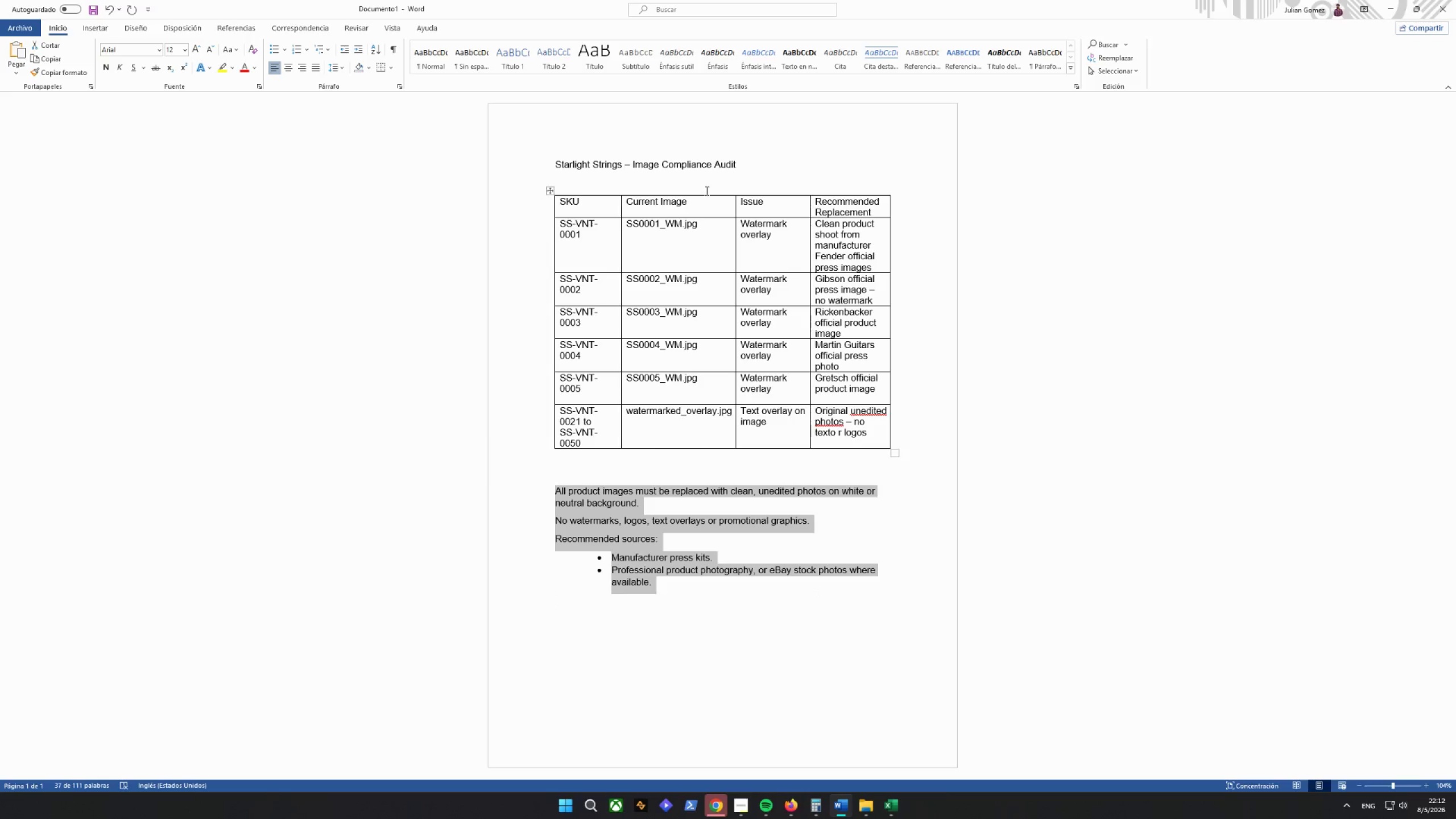 
left_click([852, 155])
 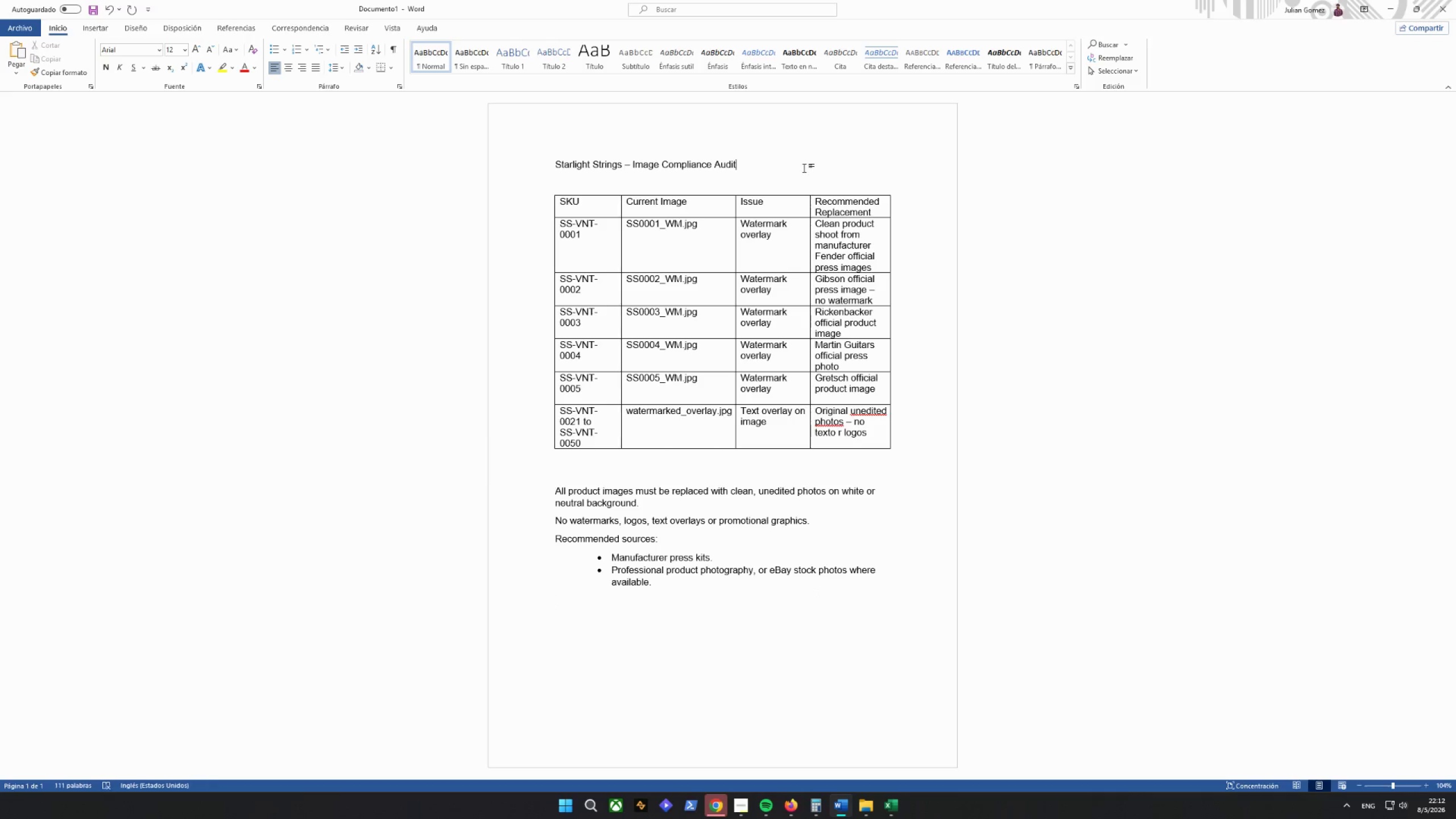 
left_click_drag(start_coordinate=[804, 168], to_coordinate=[451, 171])
 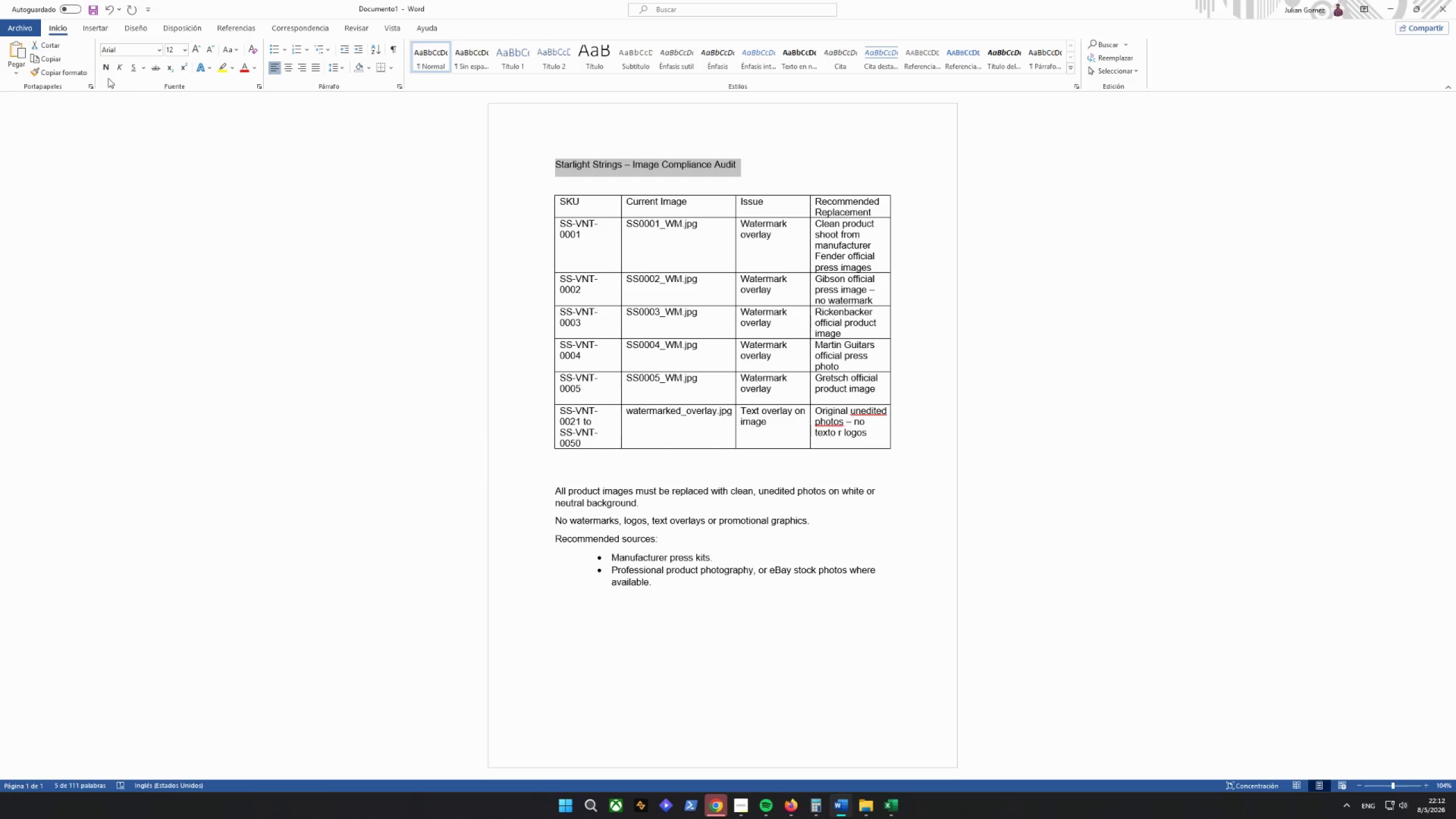 
left_click([105, 61])
 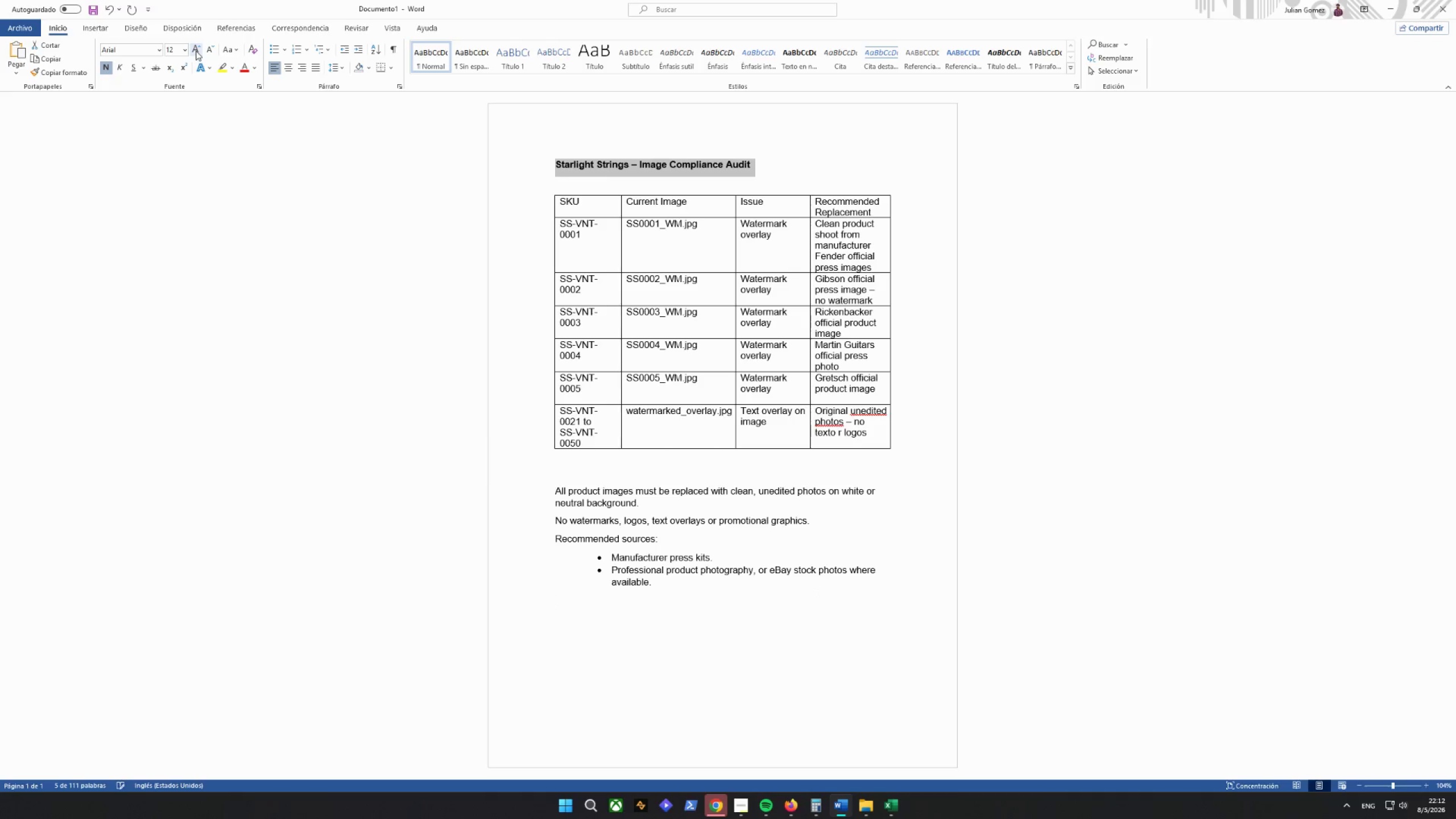 
double_click([196, 51])
 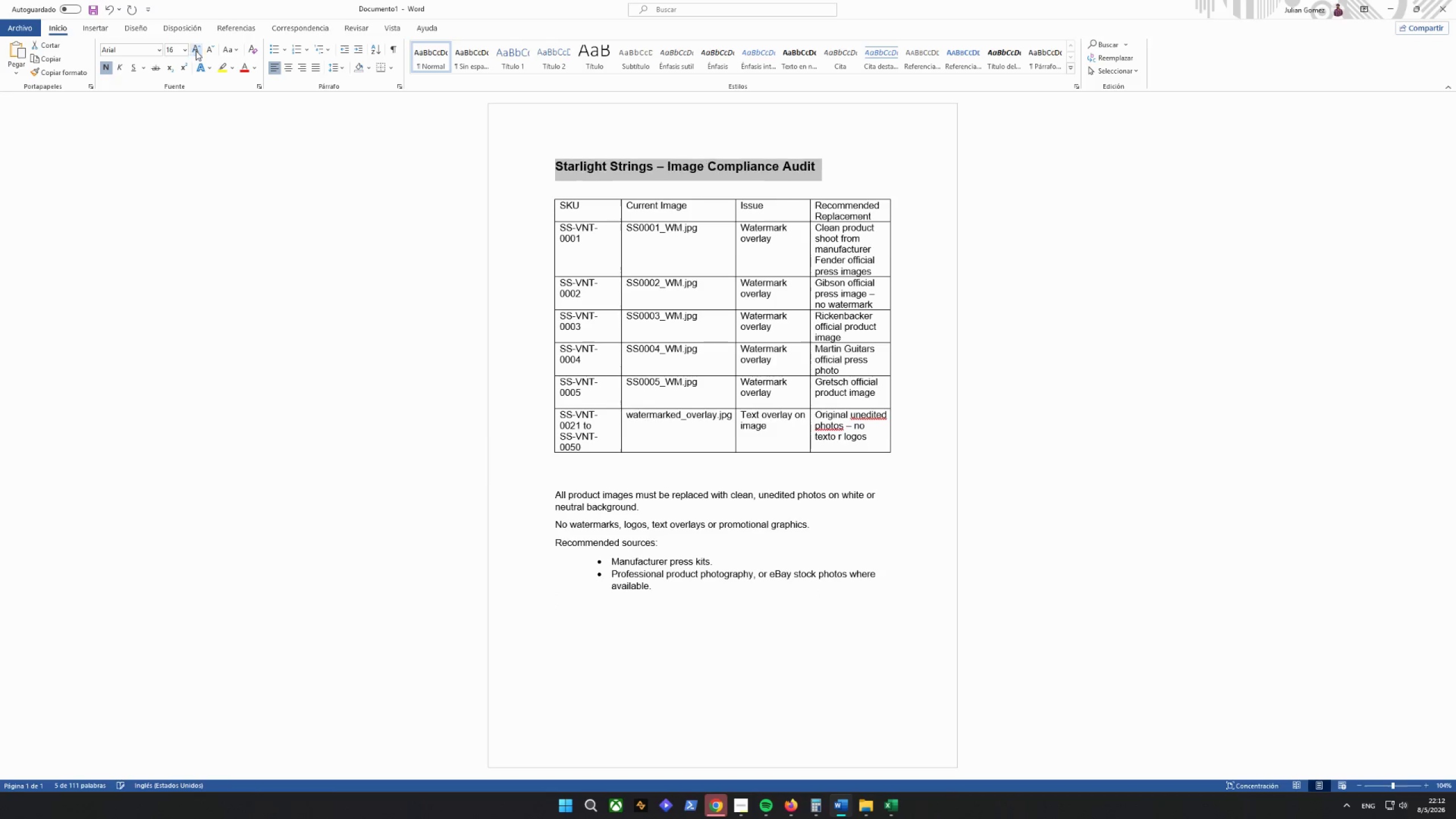 
triple_click([196, 51])
 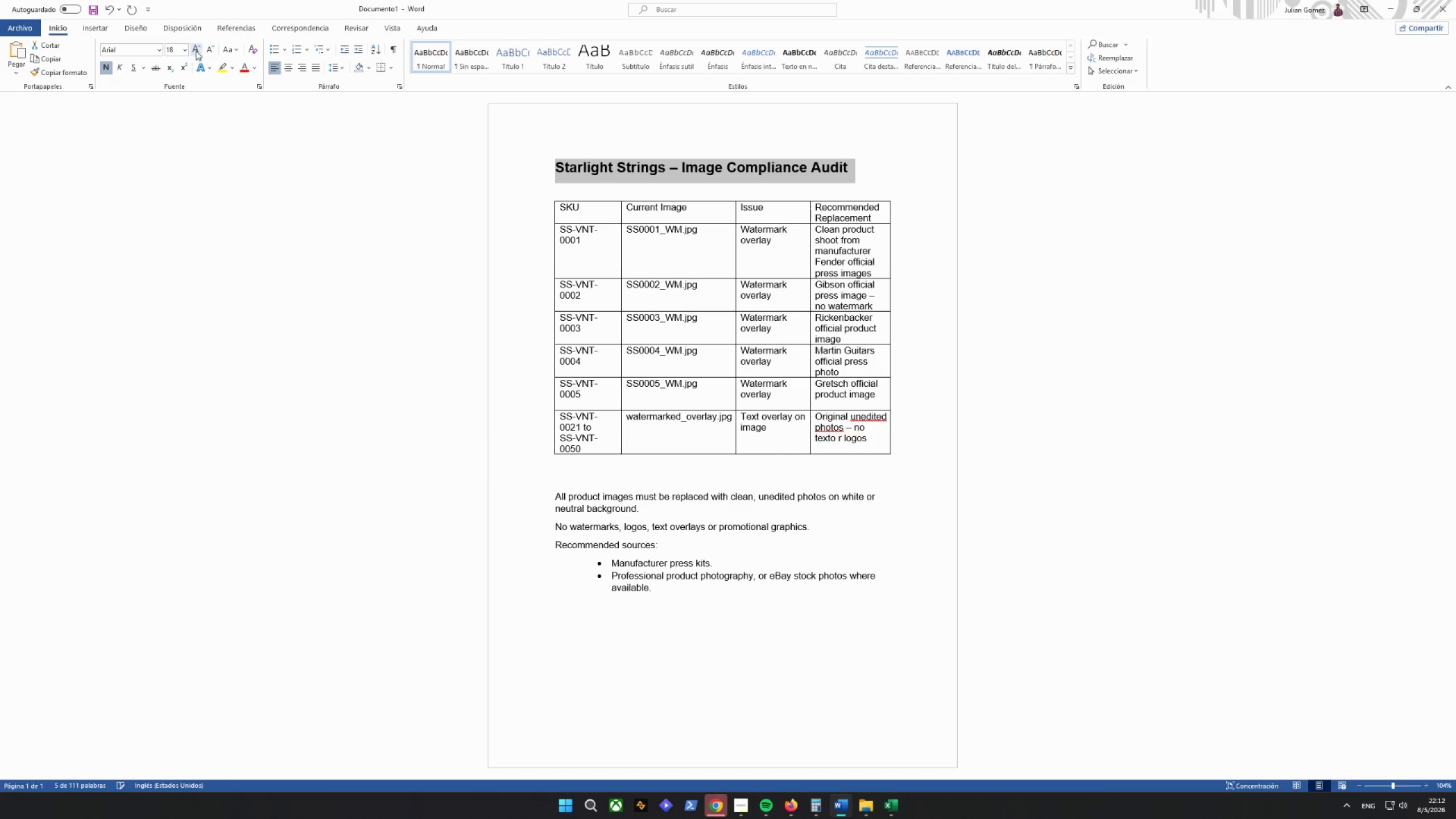 
triple_click([196, 51])
 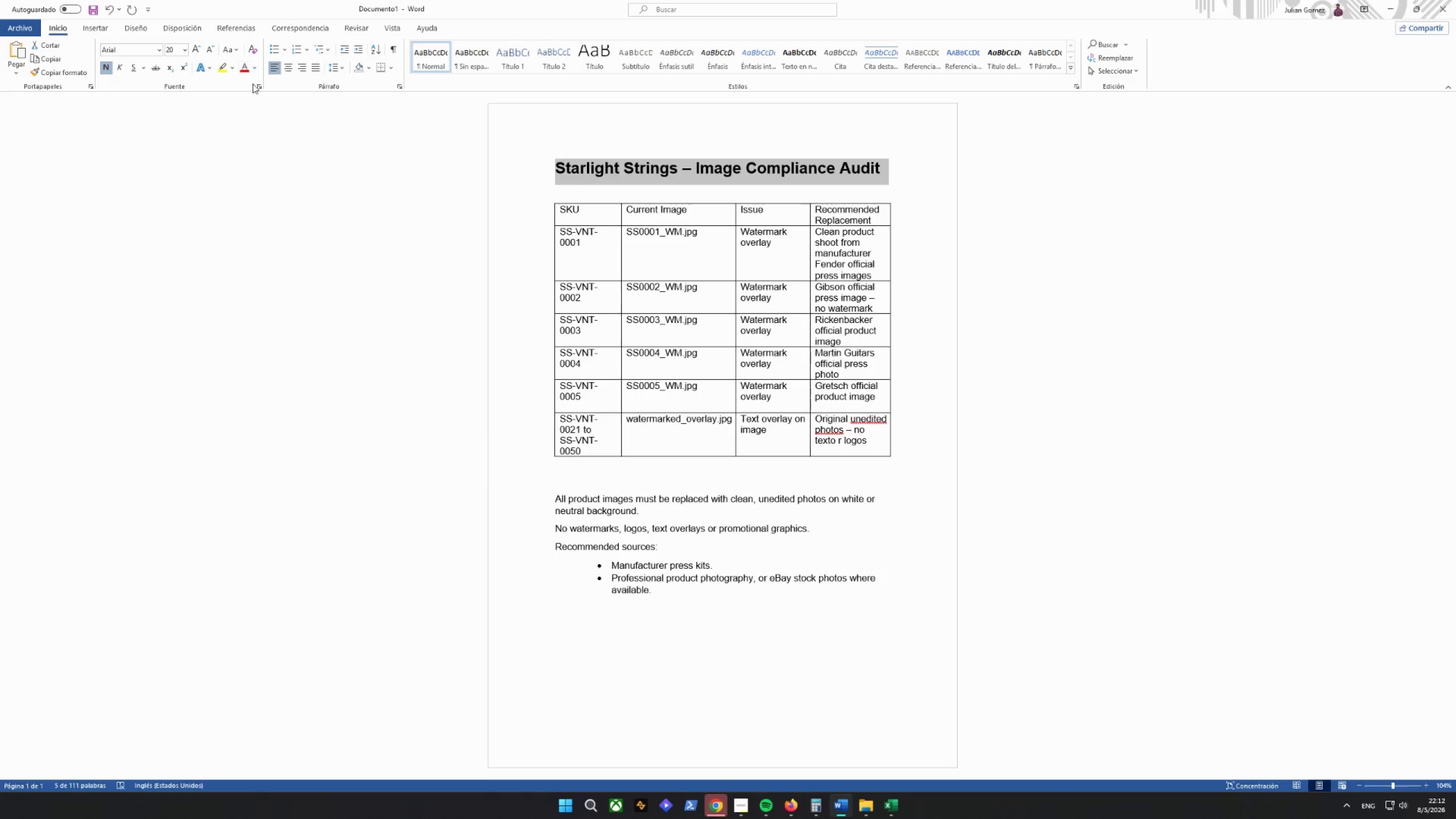 
left_click([530, 220])
 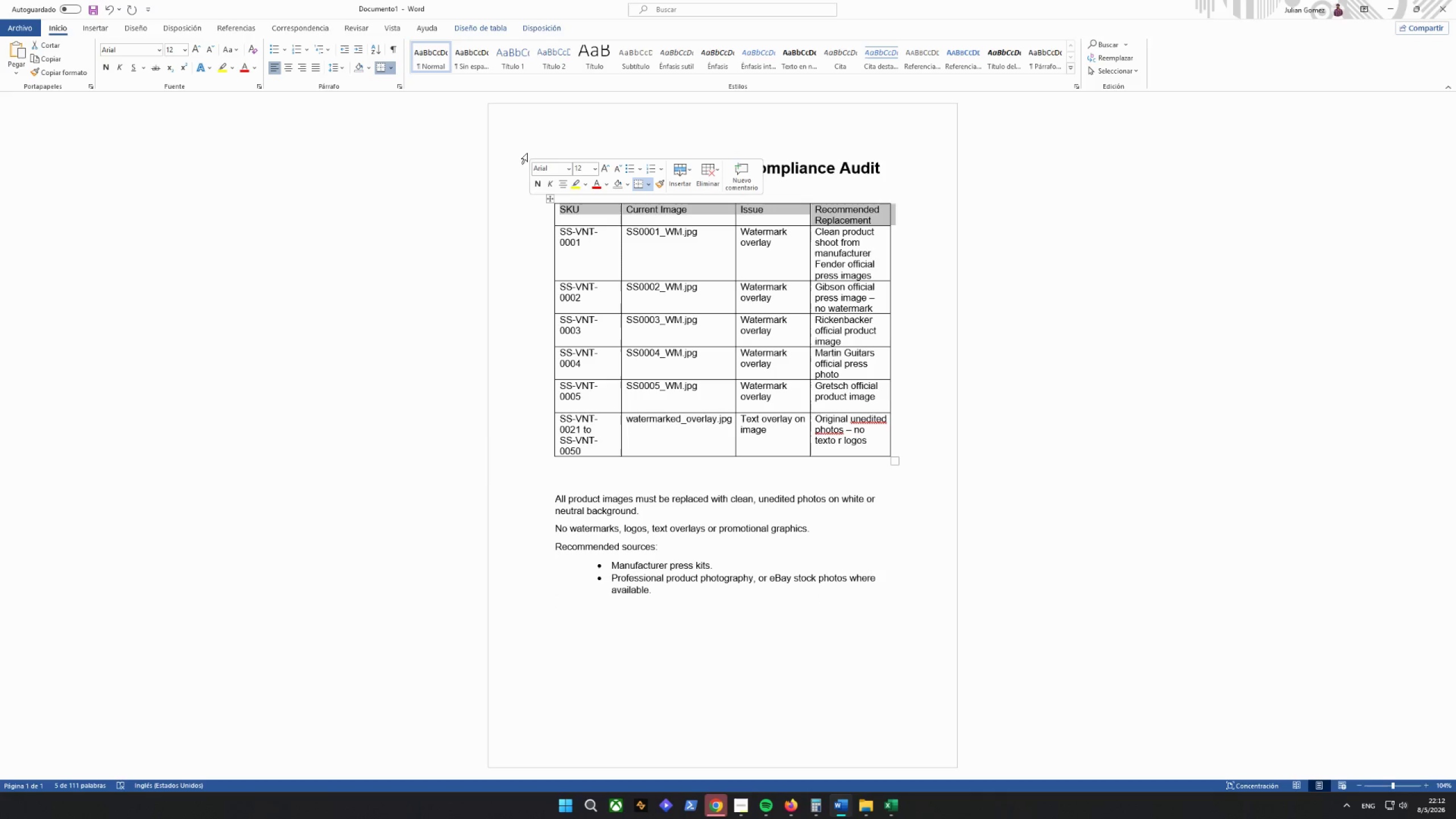 
left_click([526, 140])
 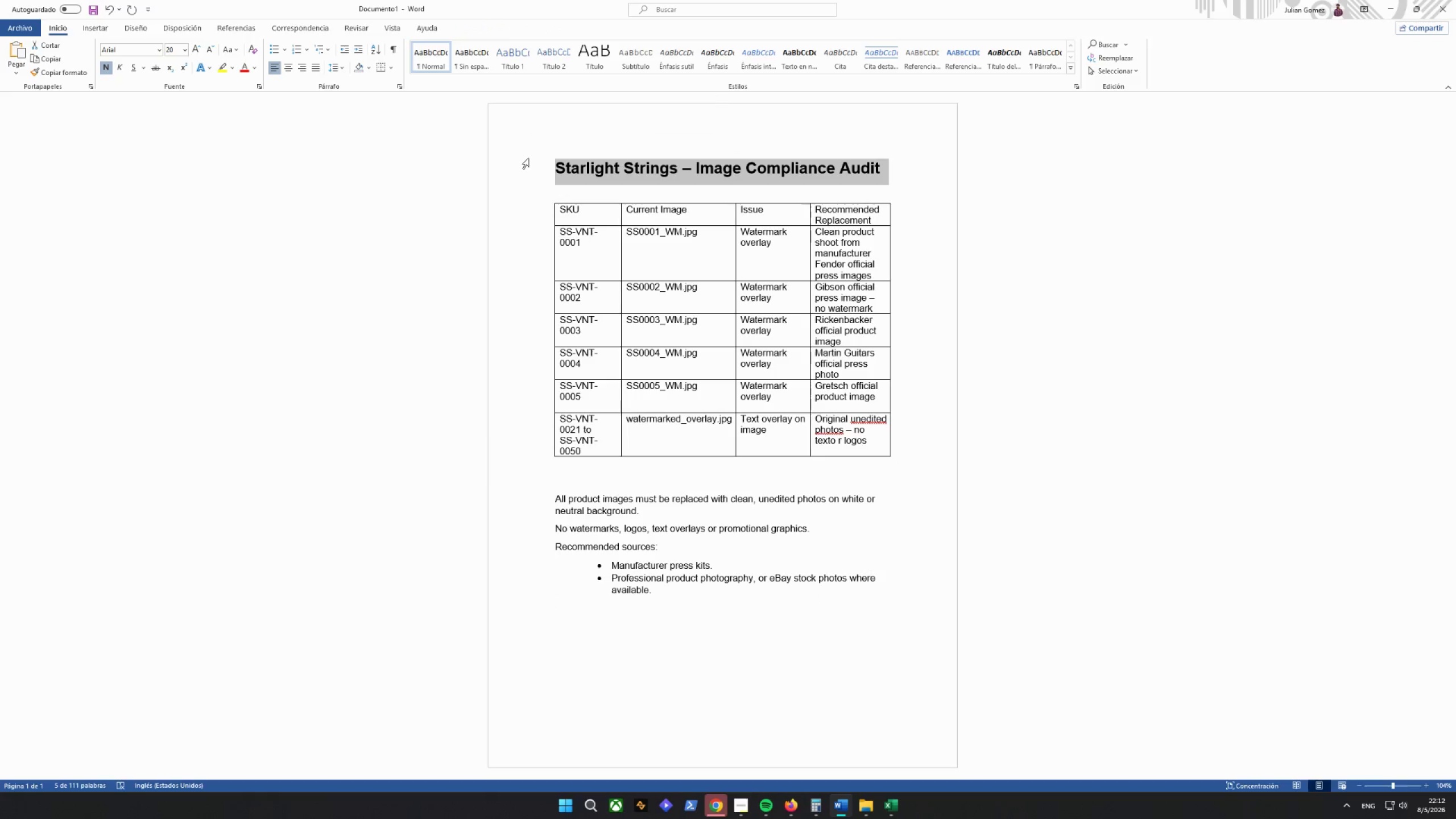 
double_click([536, 162])
 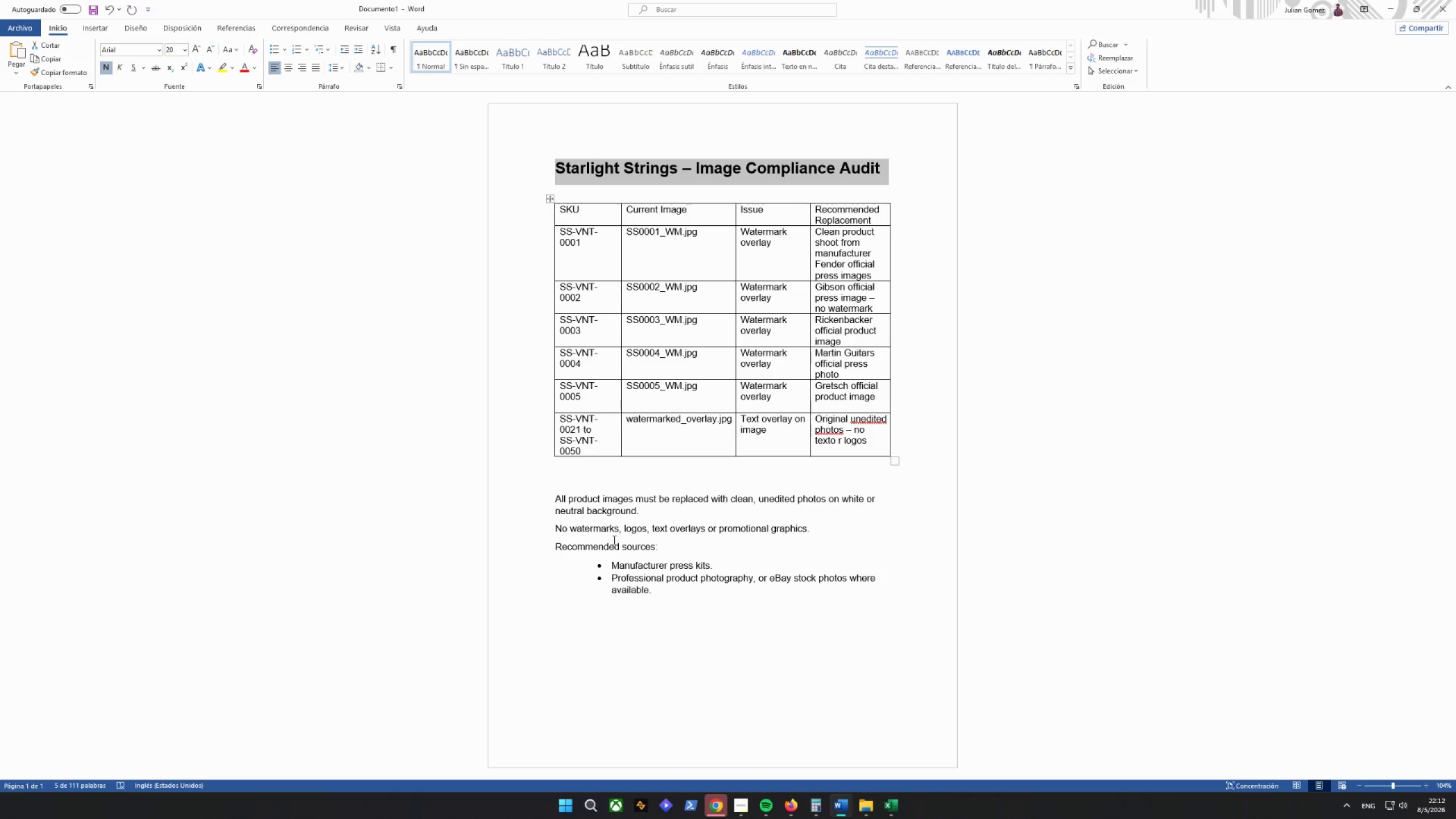 
left_click_drag(start_coordinate=[682, 598], to_coordinate=[487, 168])
 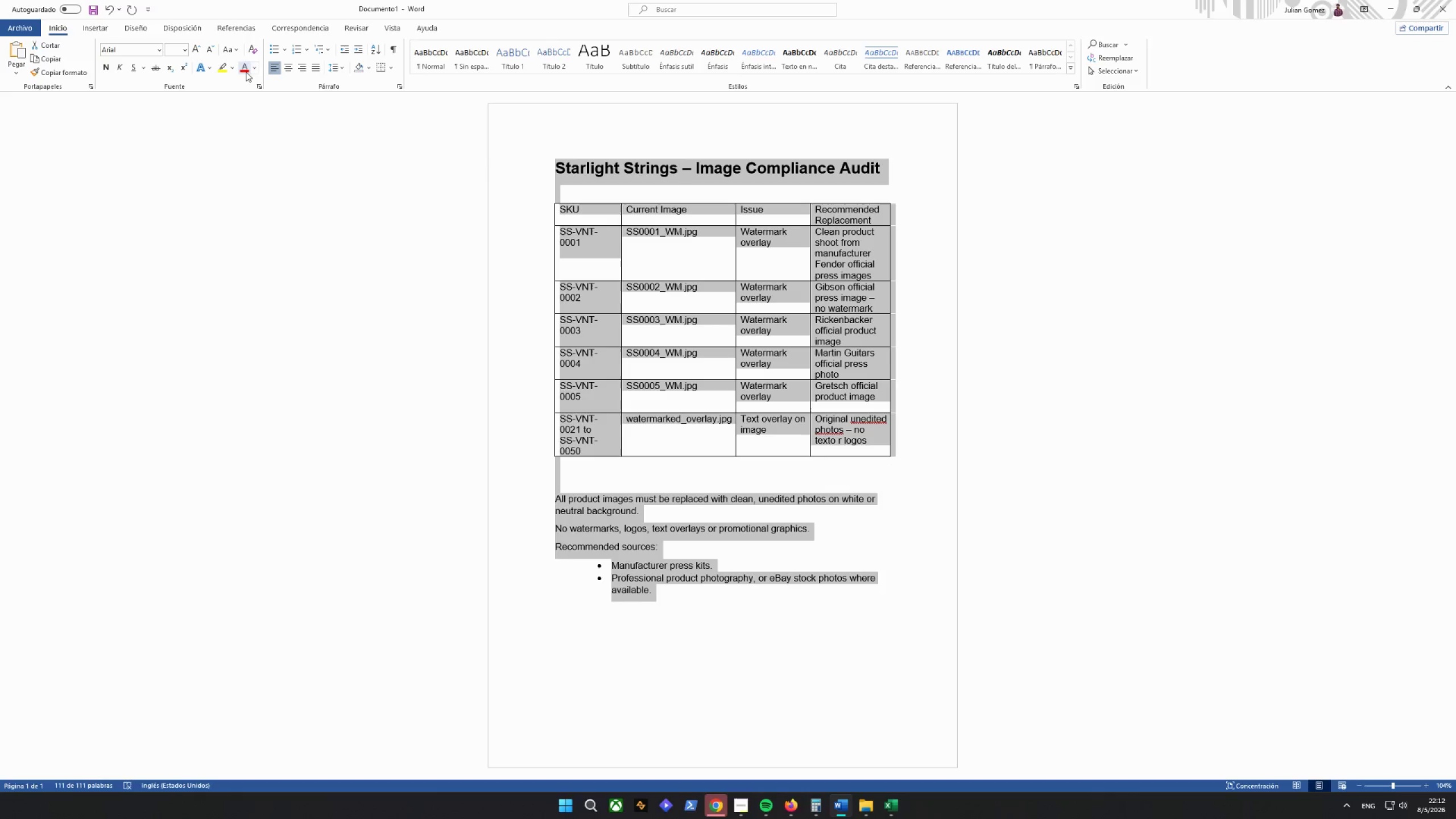 
left_click([257, 68])
 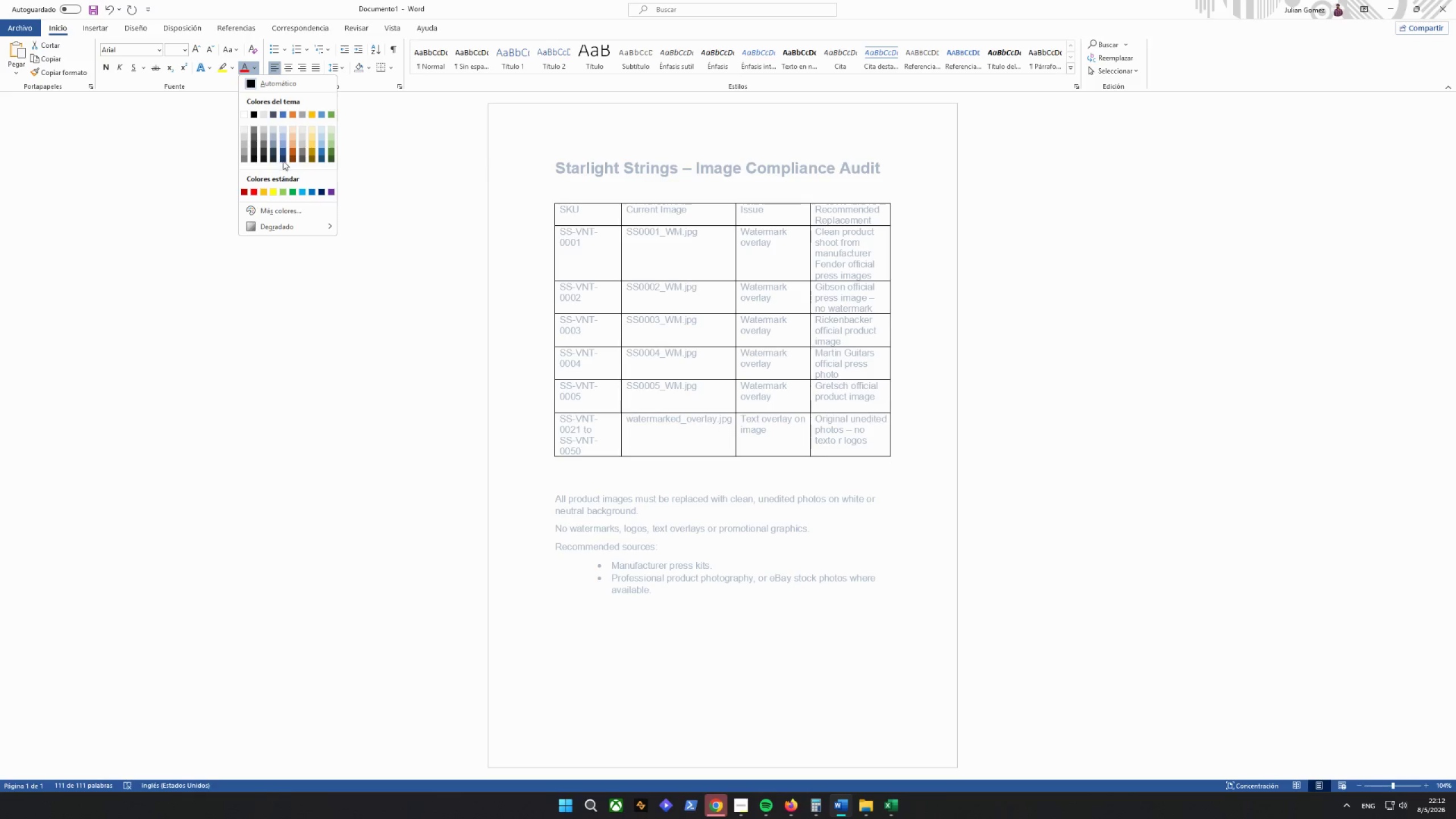 
left_click([283, 159])
 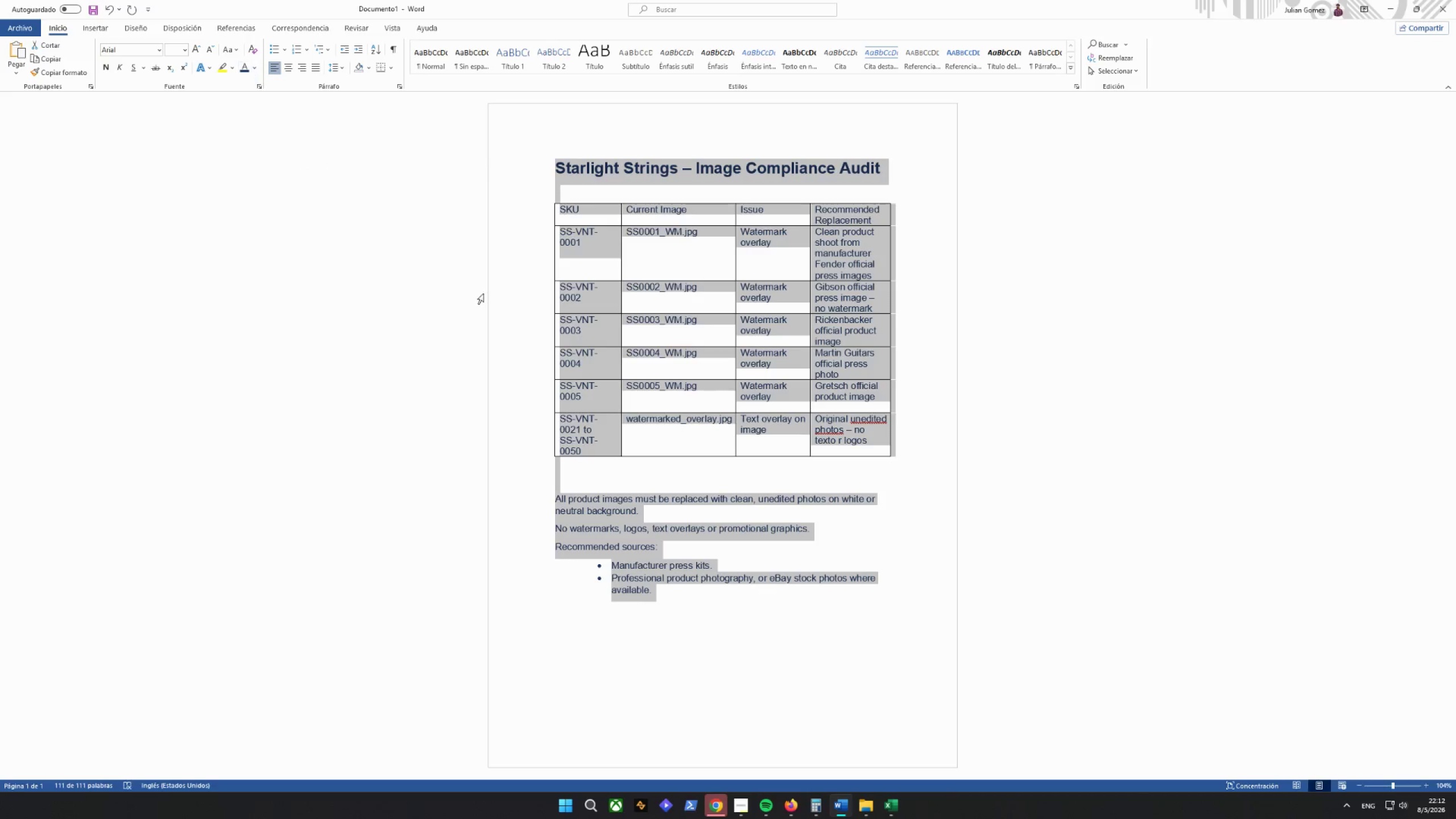 
left_click([539, 238])
 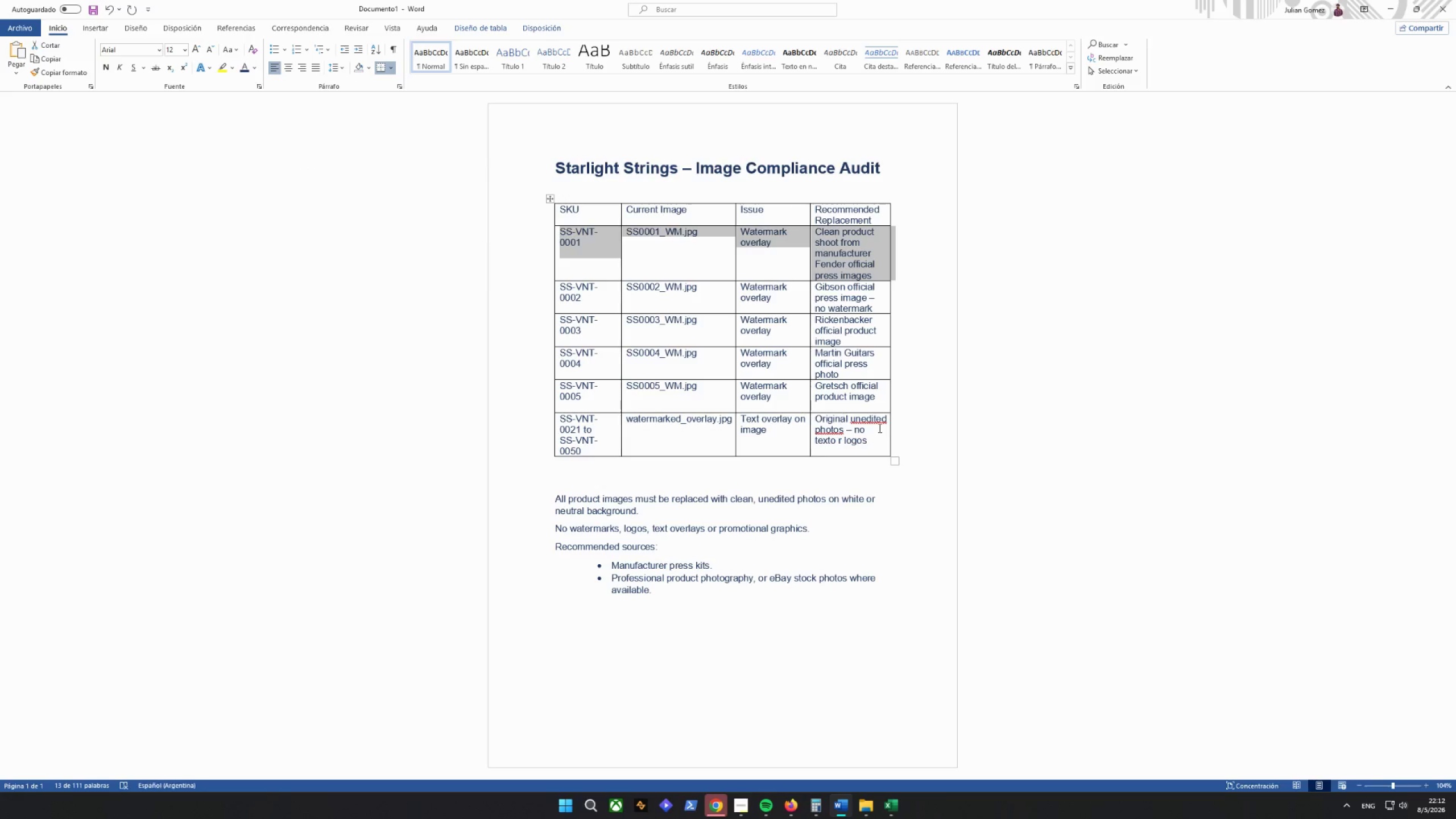 
left_click([908, 315])
 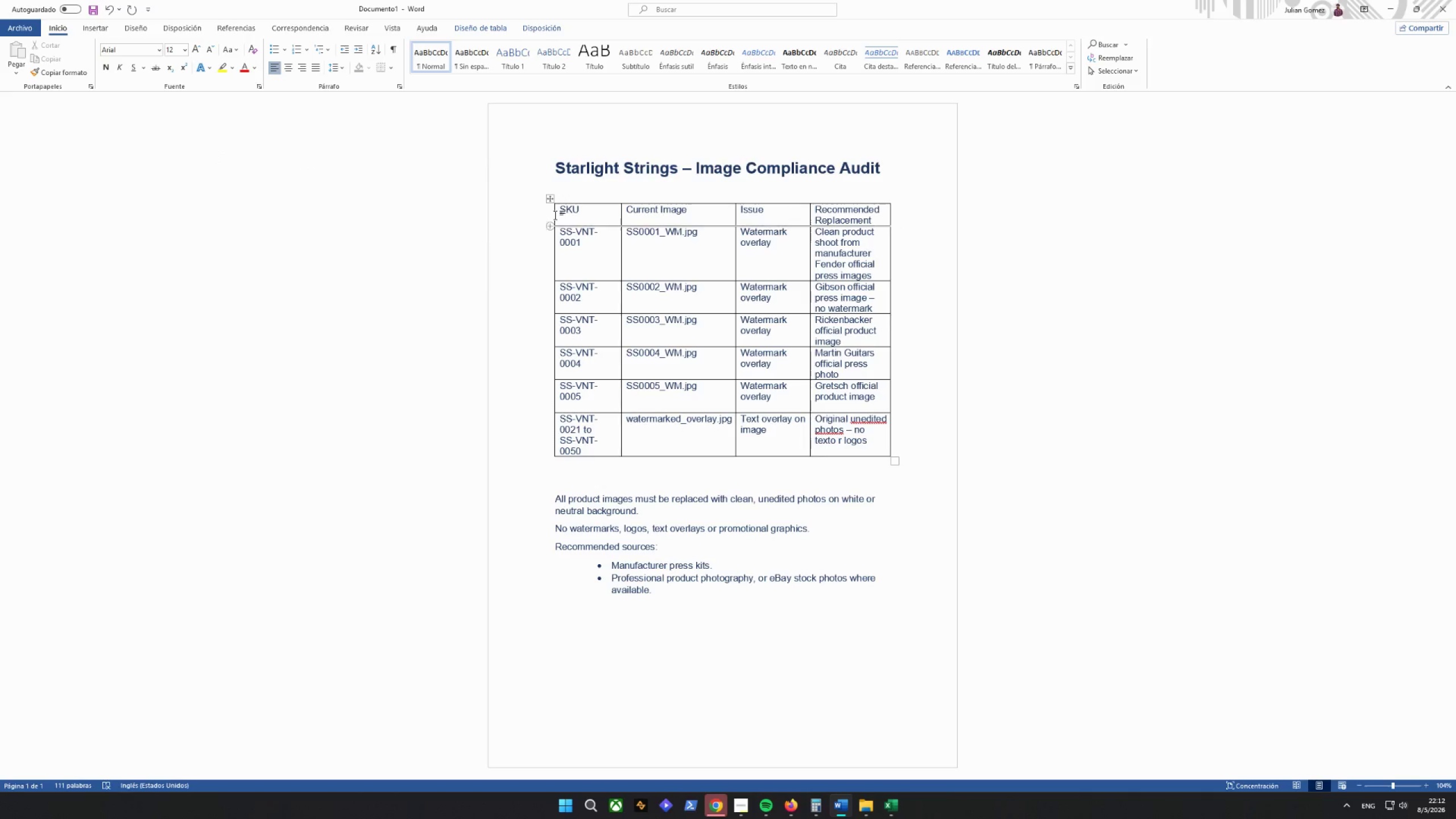 
left_click_drag(start_coordinate=[699, 589], to_coordinate=[533, 498])
 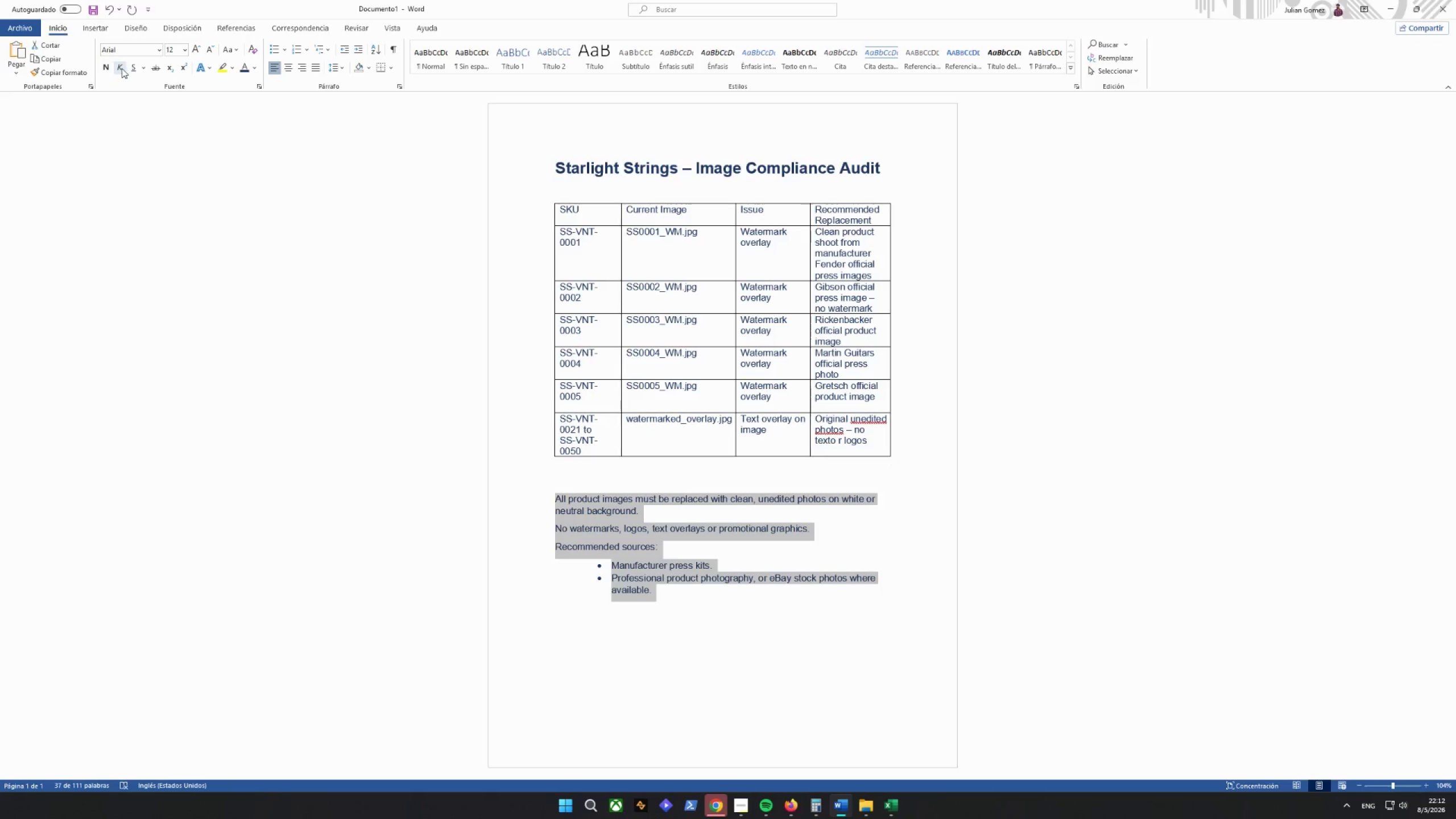 
double_click([92, 70])
 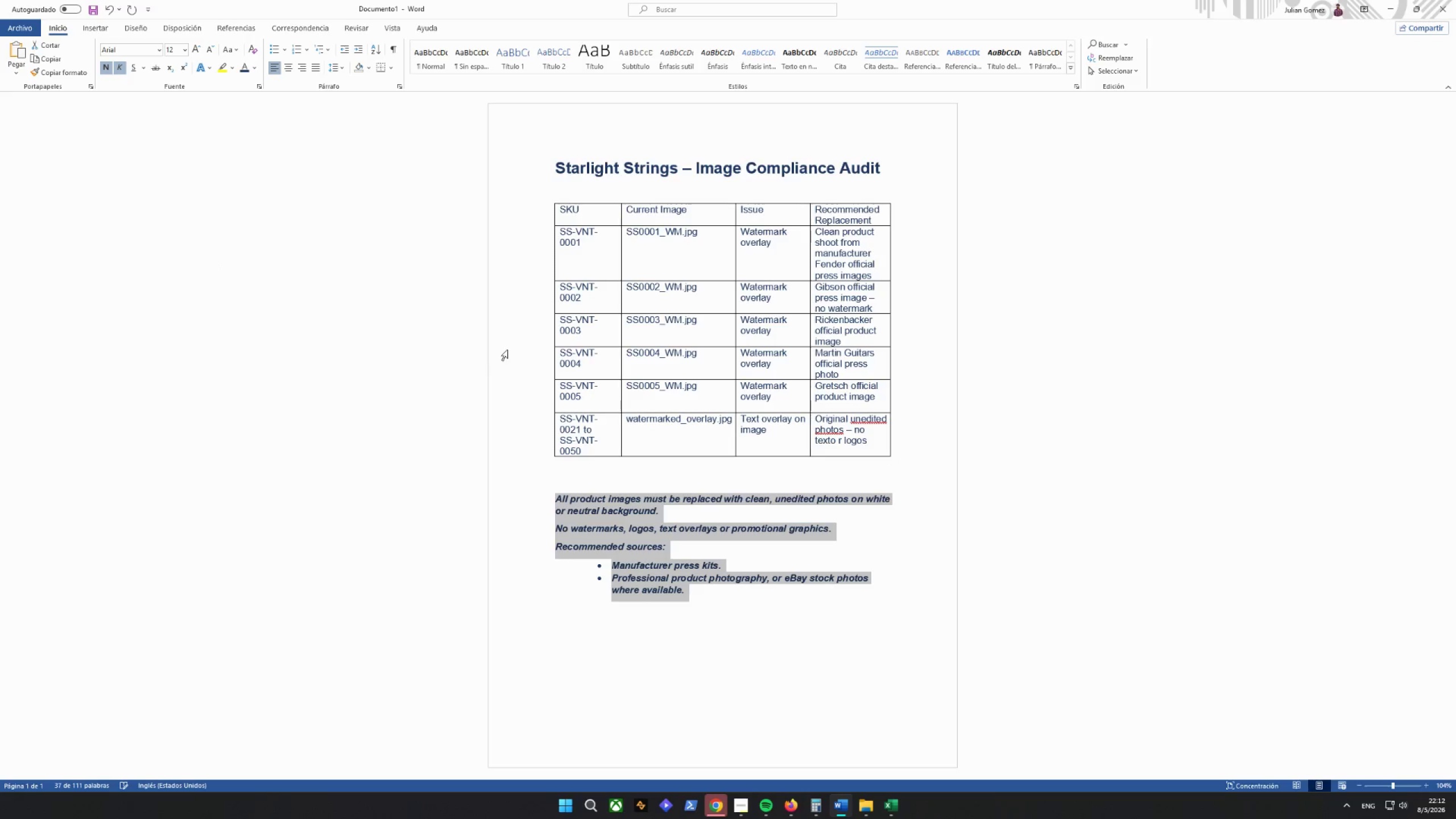 
left_click([530, 471])
 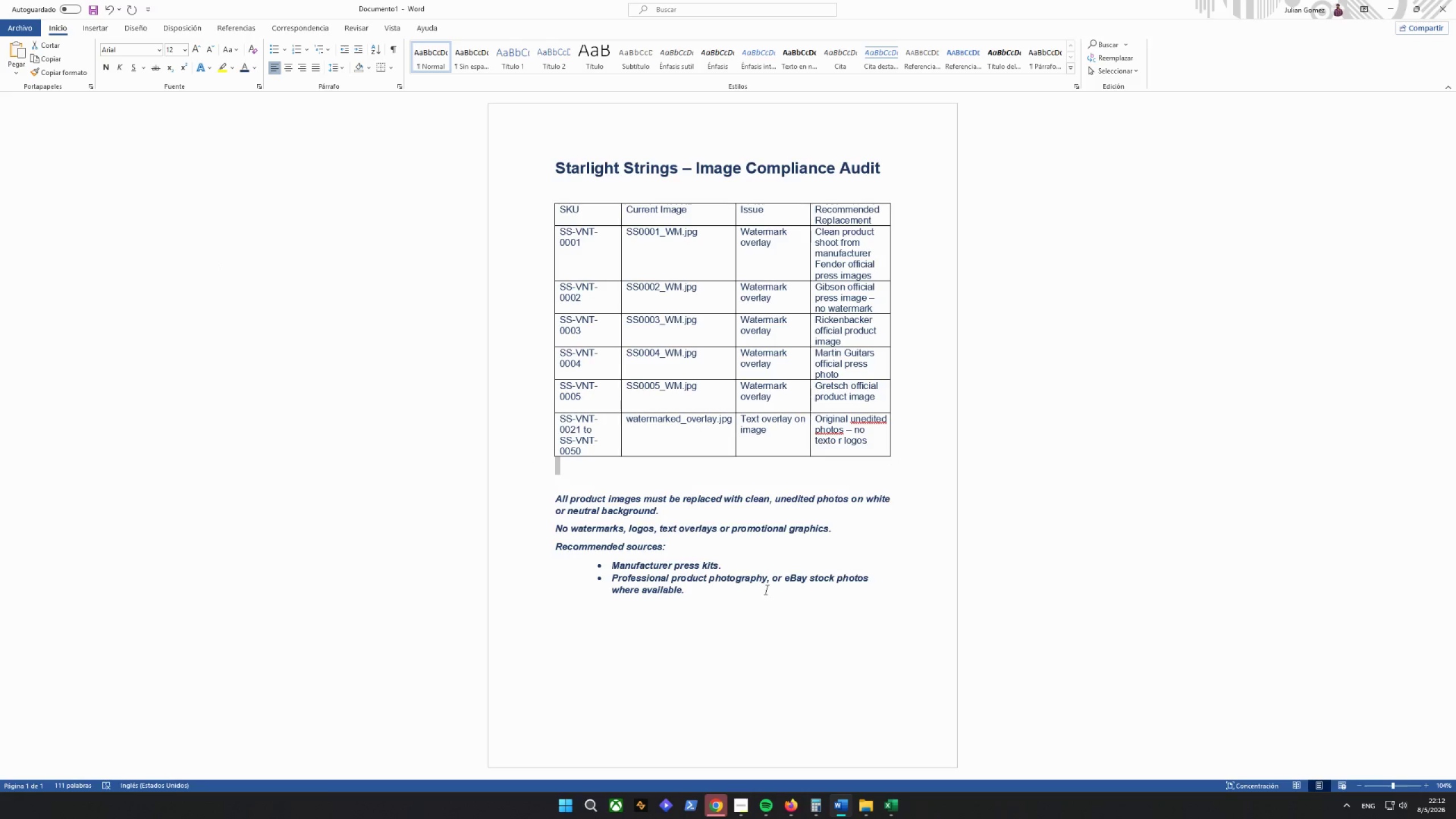 
left_click([766, 585])
 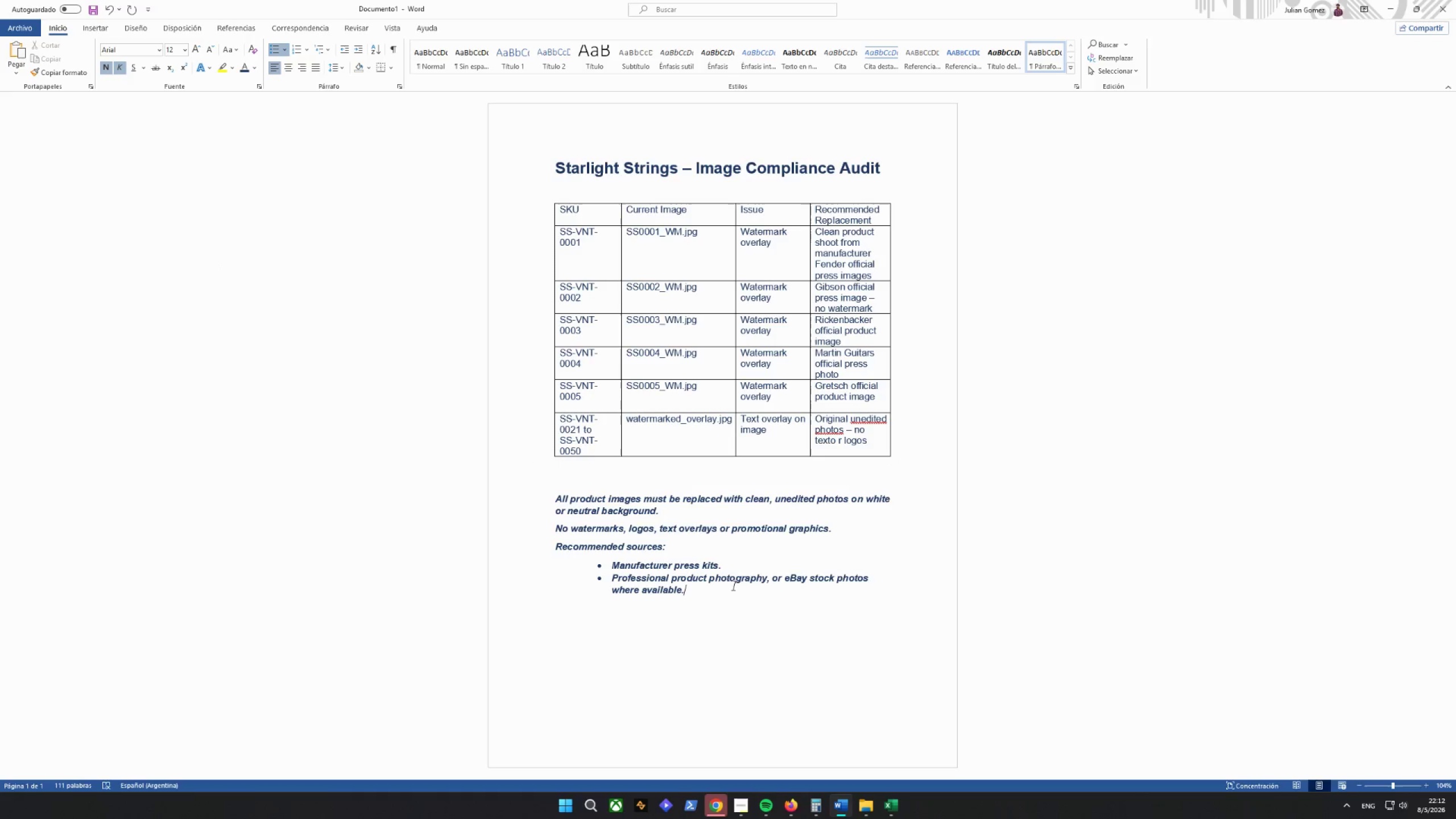 
left_click_drag(start_coordinate=[726, 593], to_coordinate=[539, 489])
 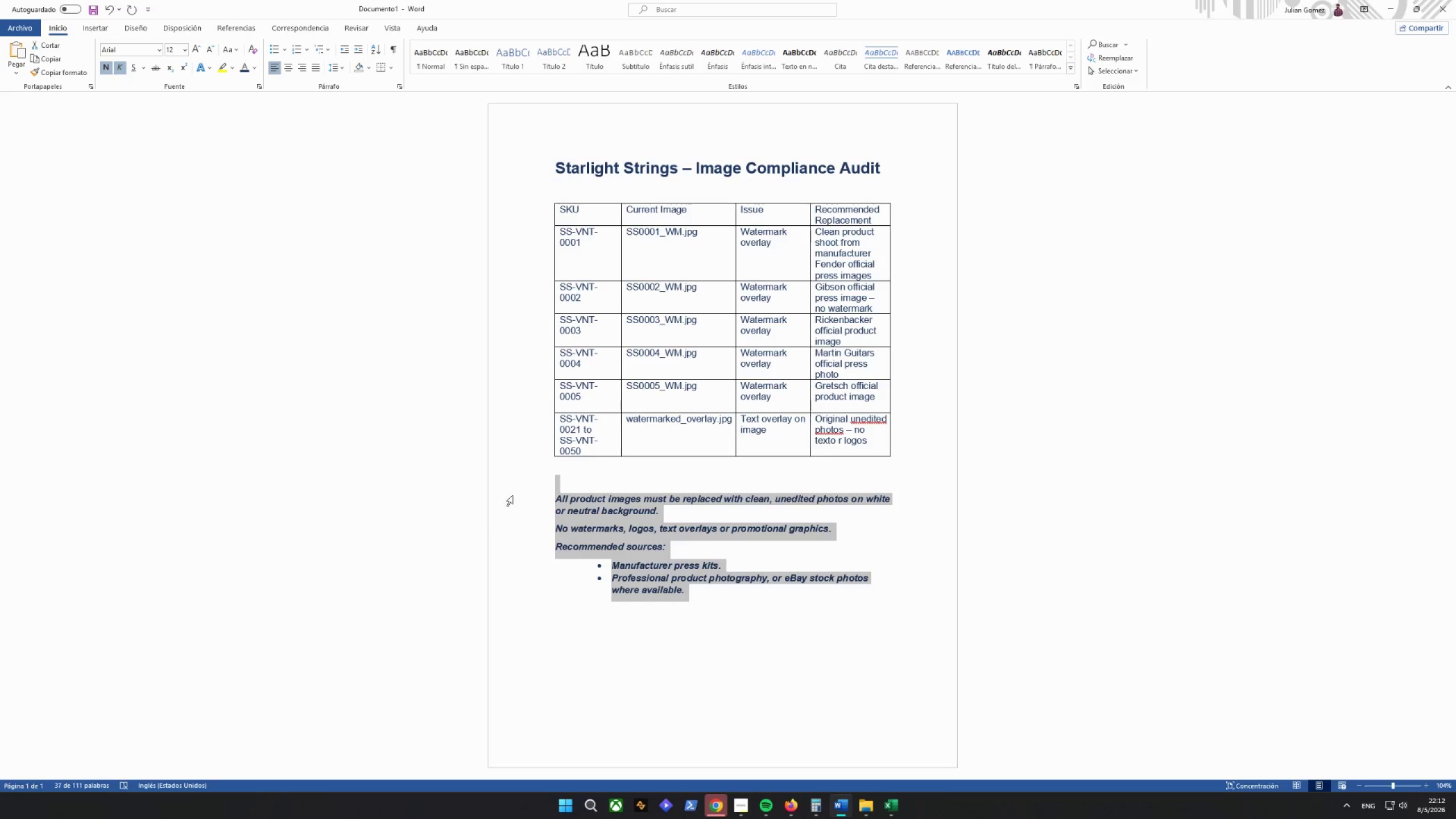 
left_click([534, 515])
 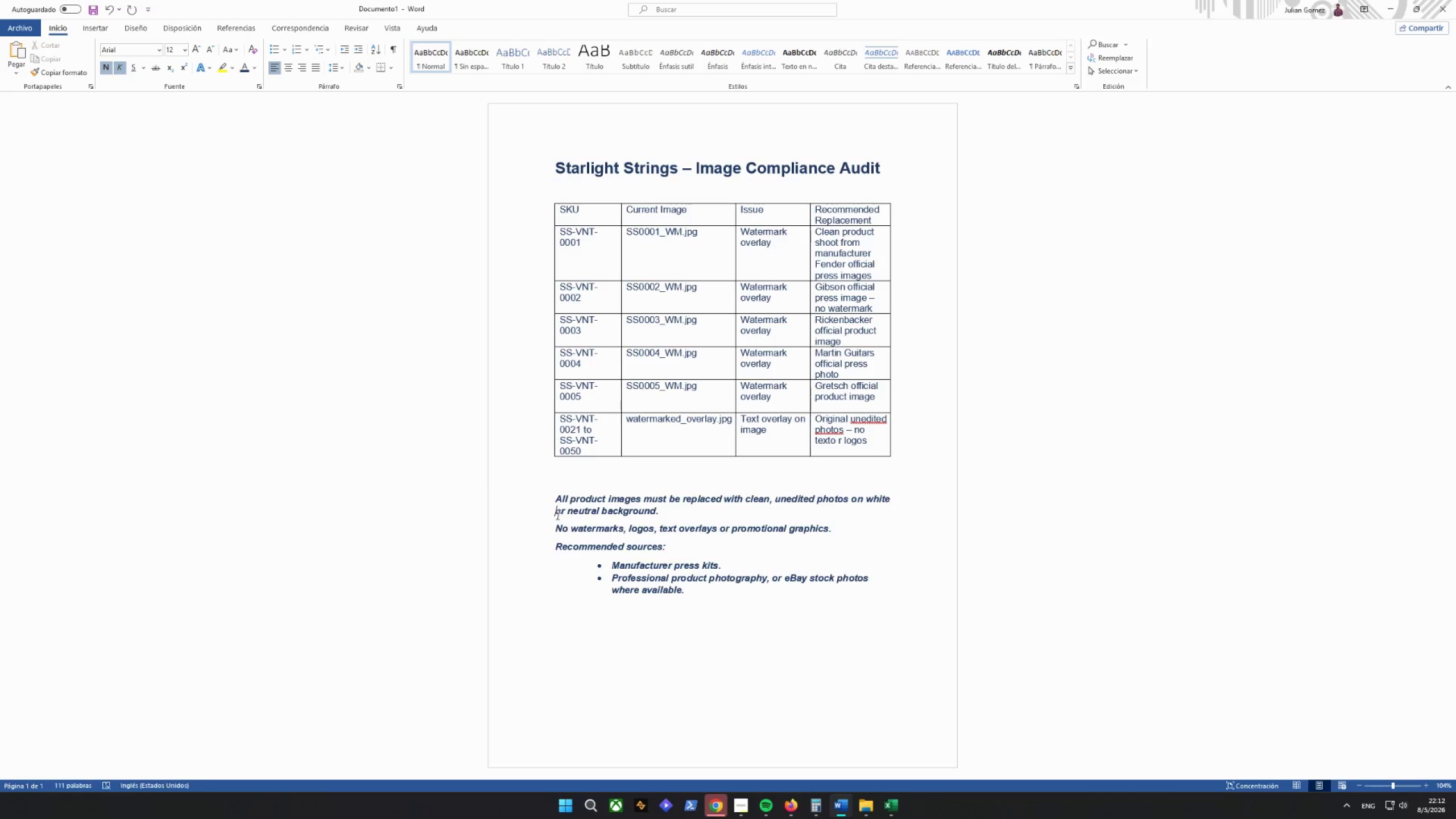 
left_click([554, 503])
 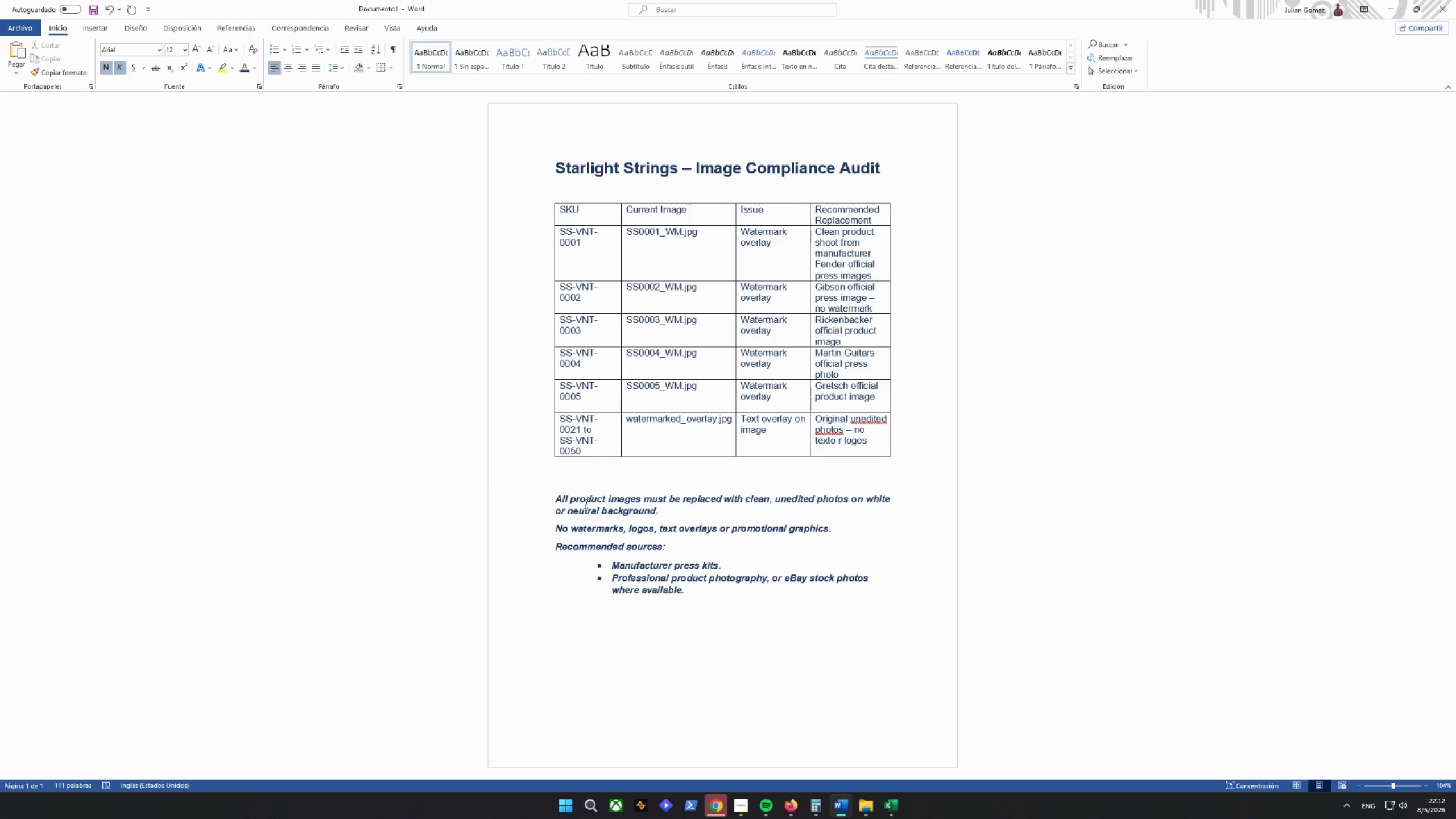 
key(Shift+ShiftRight)
 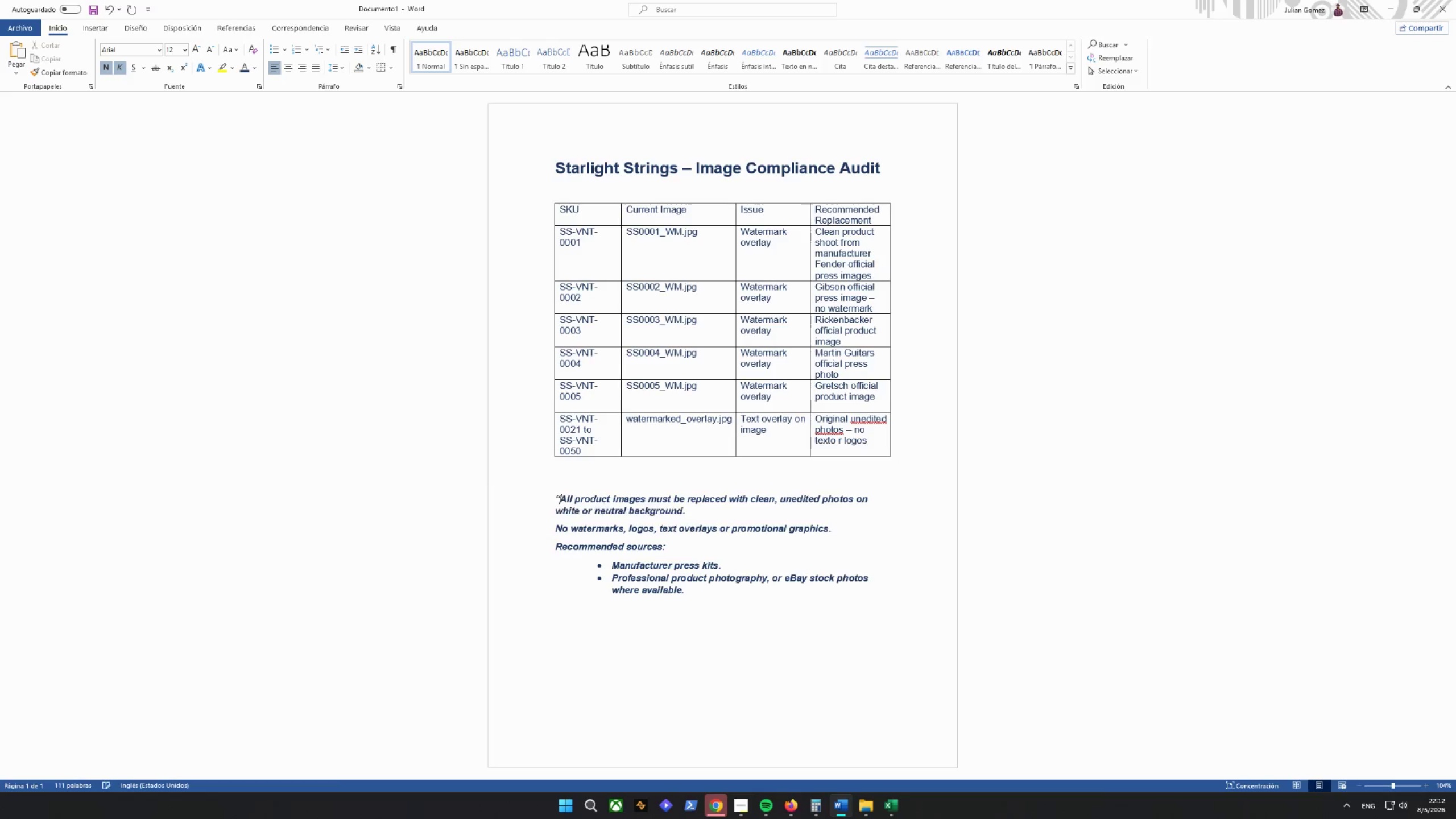 
key(Shift+Quote)
 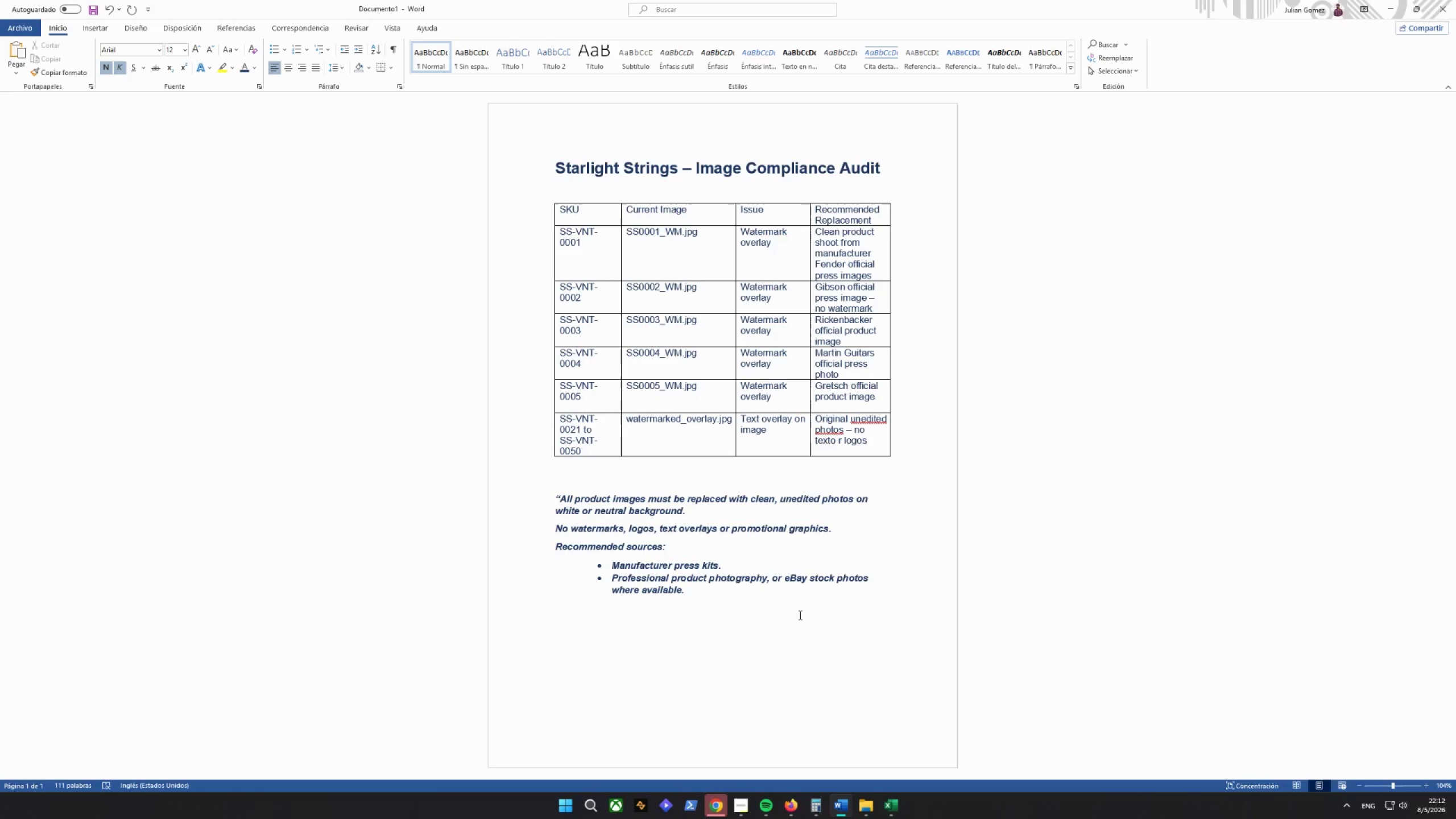 
left_click([735, 592])
 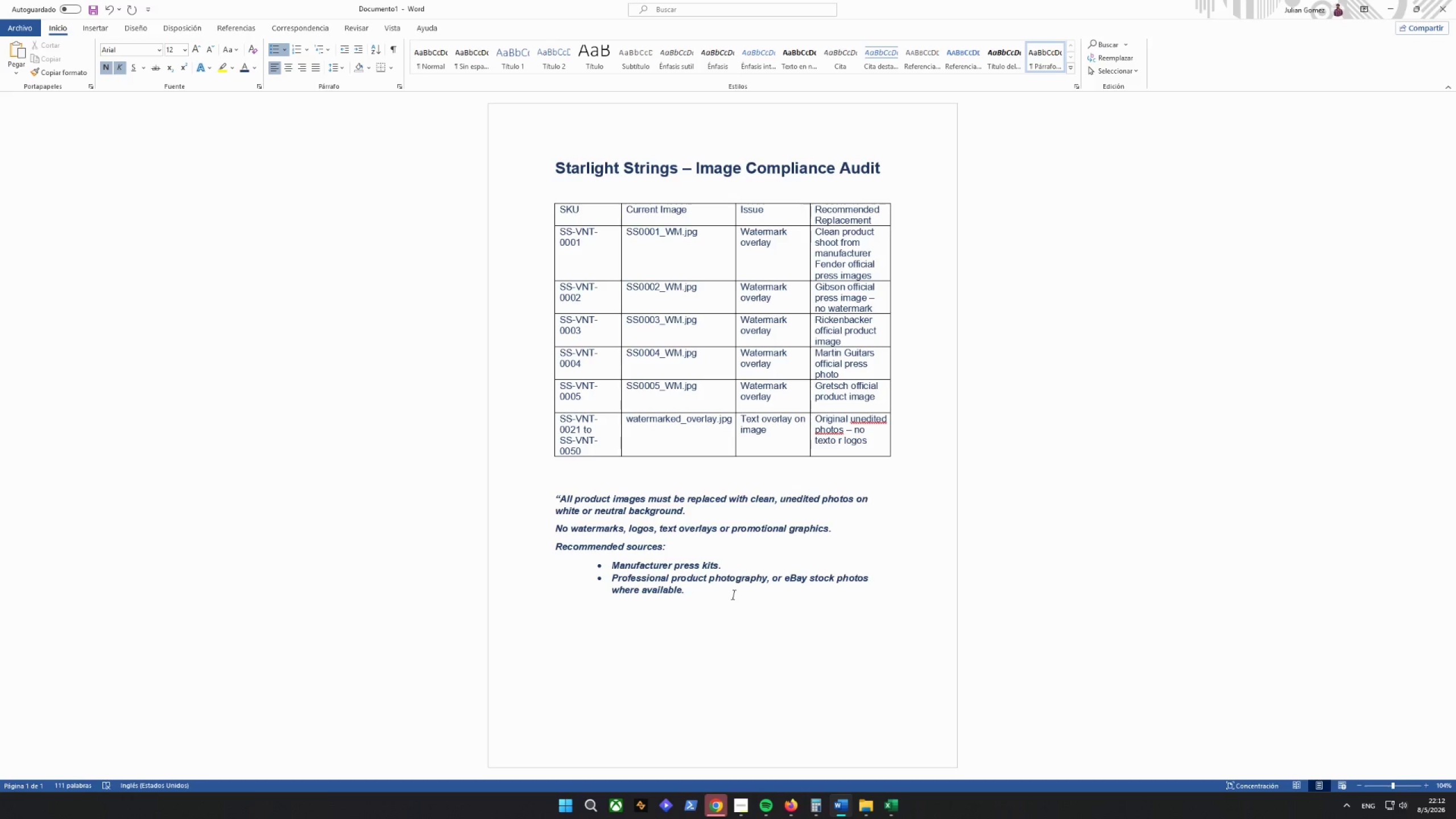 
key(Shift+ShiftRight)
 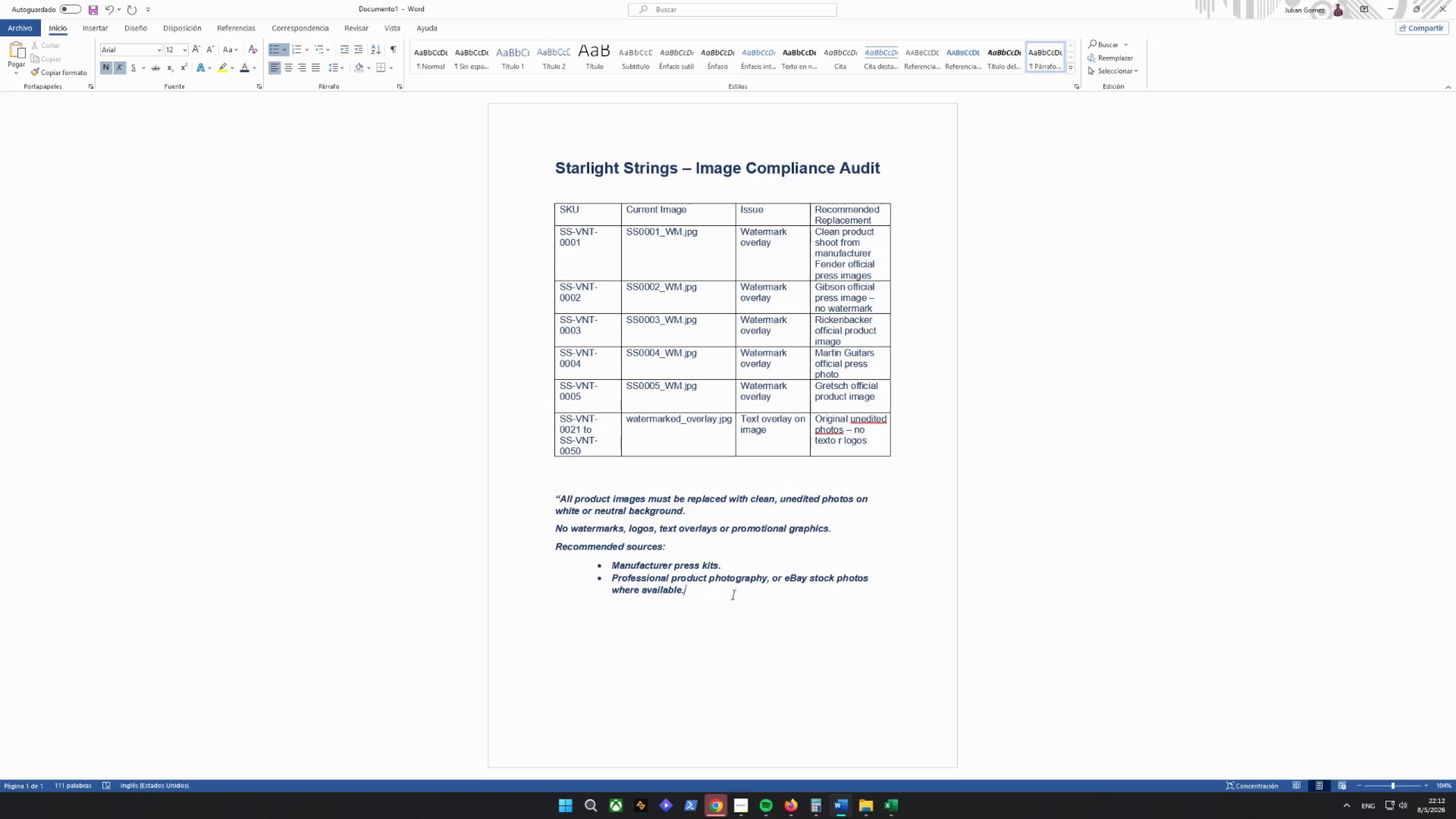 
key(Shift+Quote)
 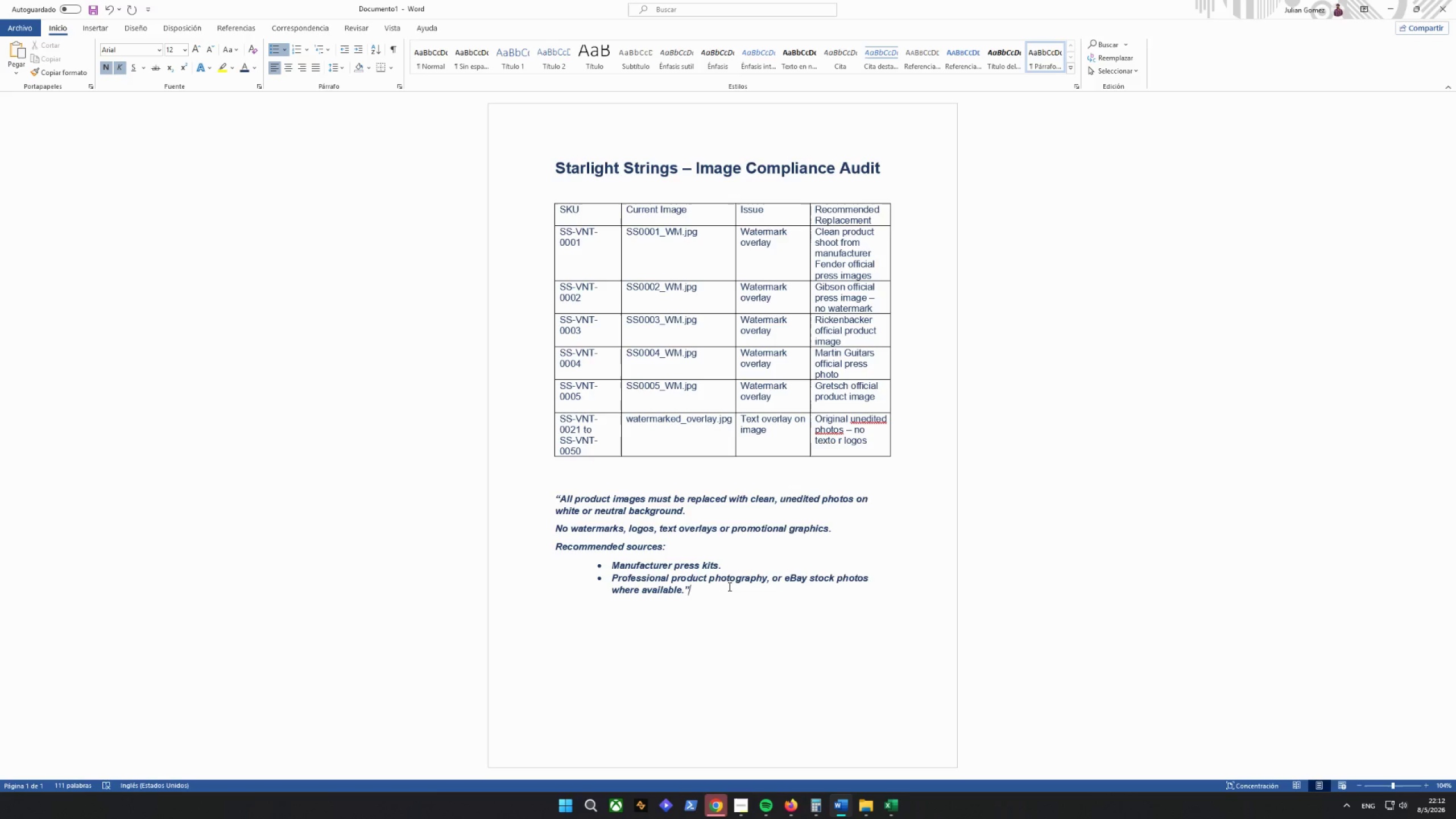 
key(Backspace)
 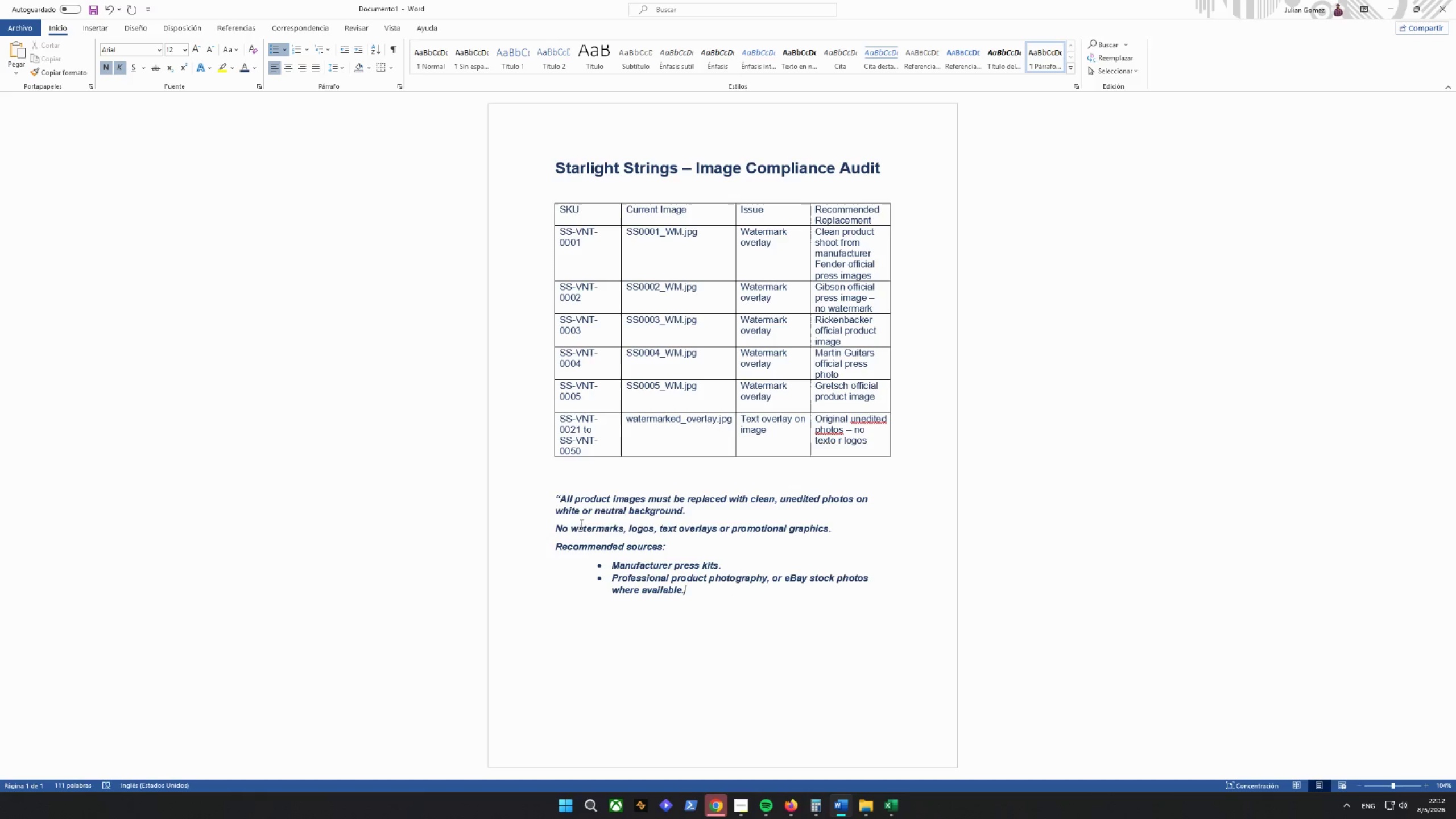 
left_click([562, 499])
 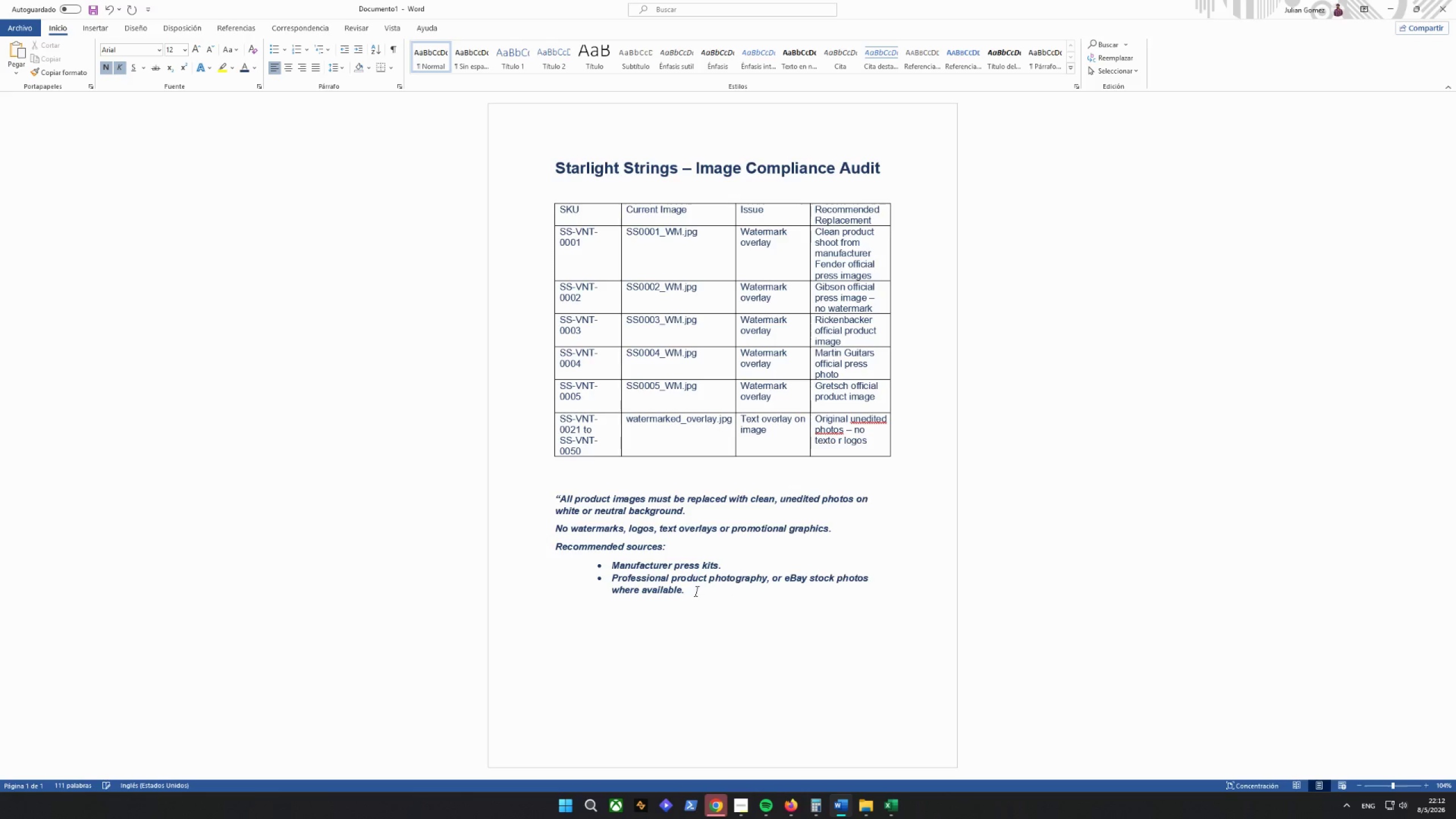 
key(Backspace)
 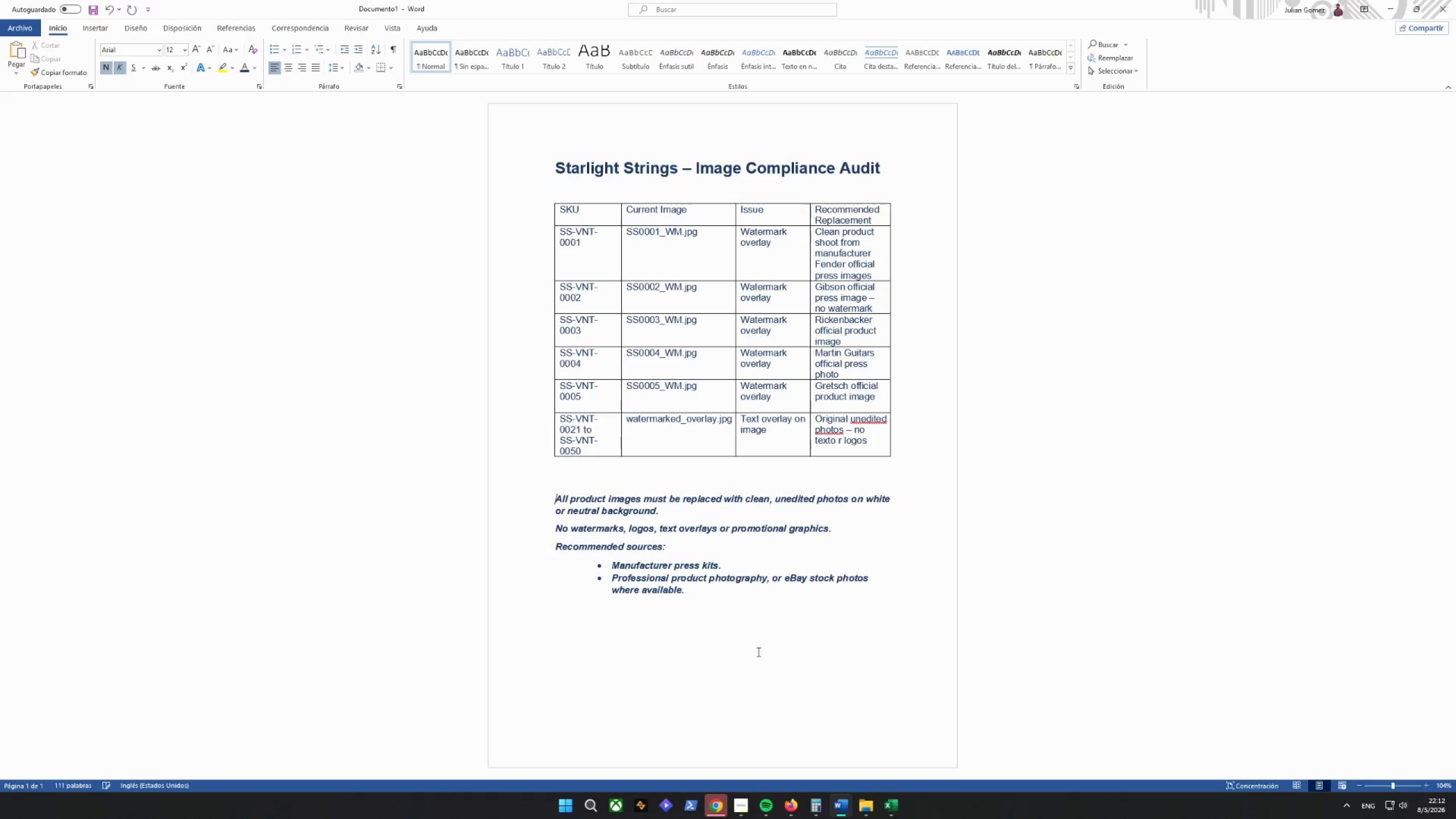 
left_click([783, 666])
 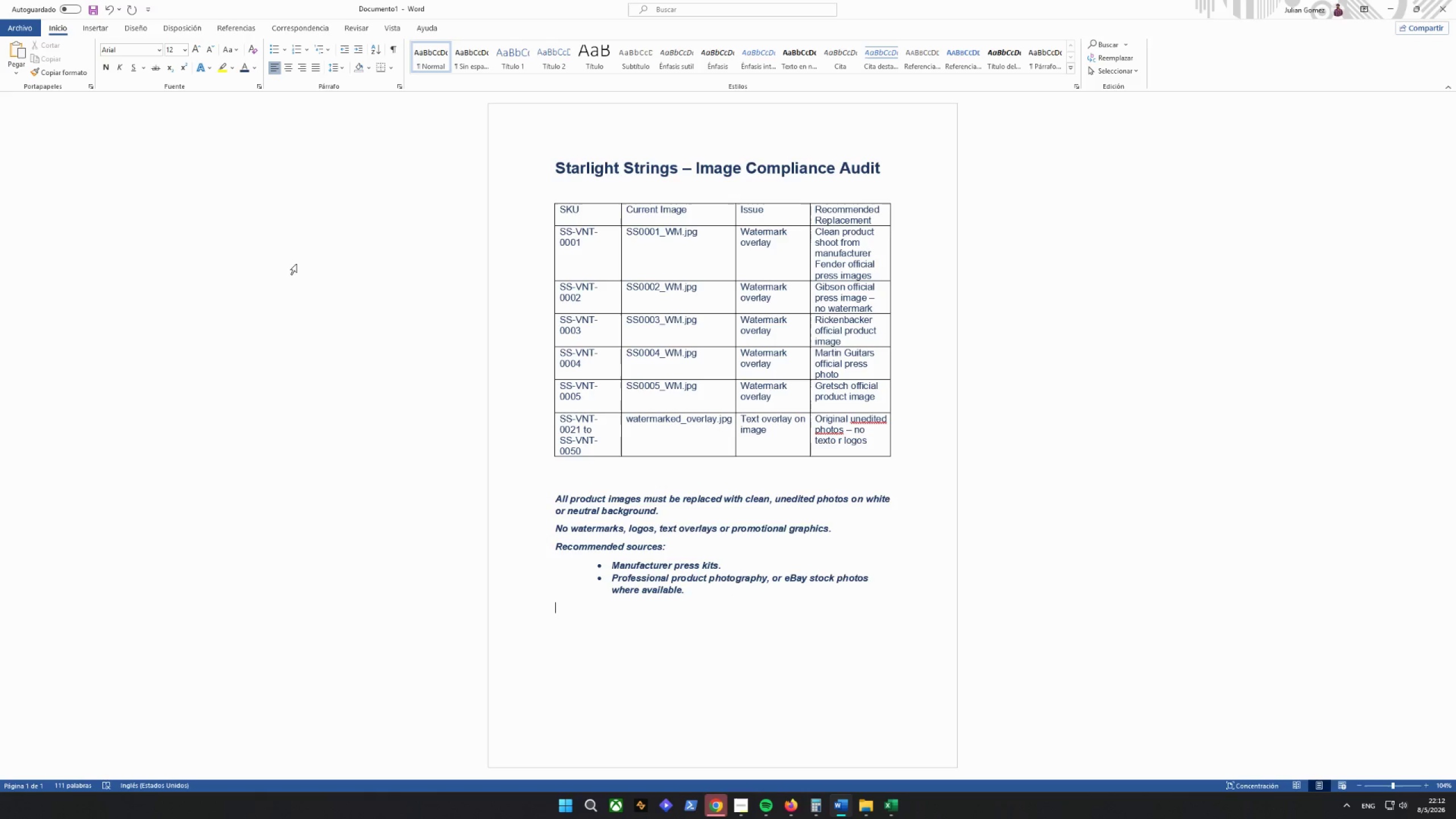 
left_click_drag(start_coordinate=[694, 588], to_coordinate=[540, 497])
 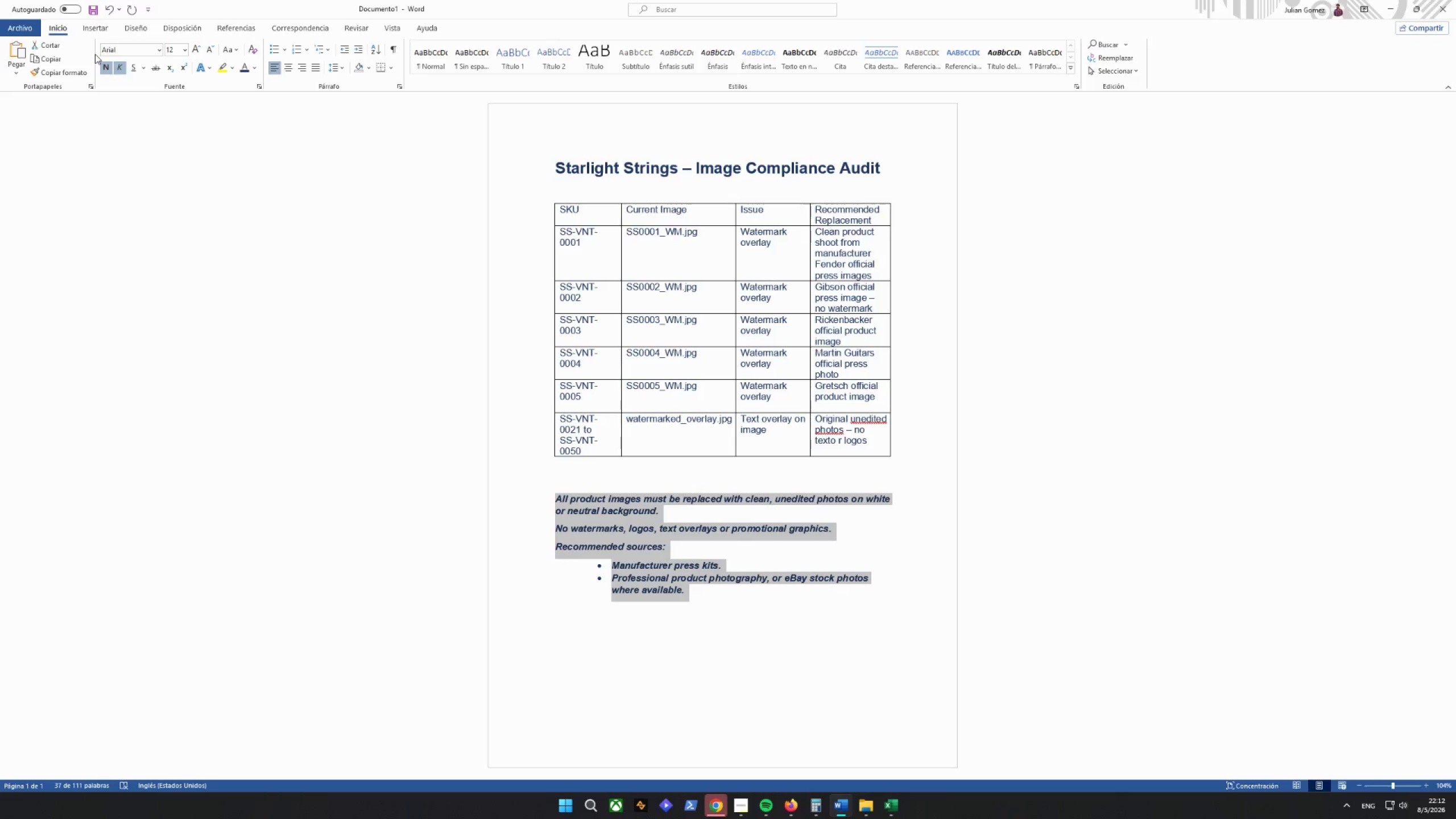 
double_click([102, 67])
 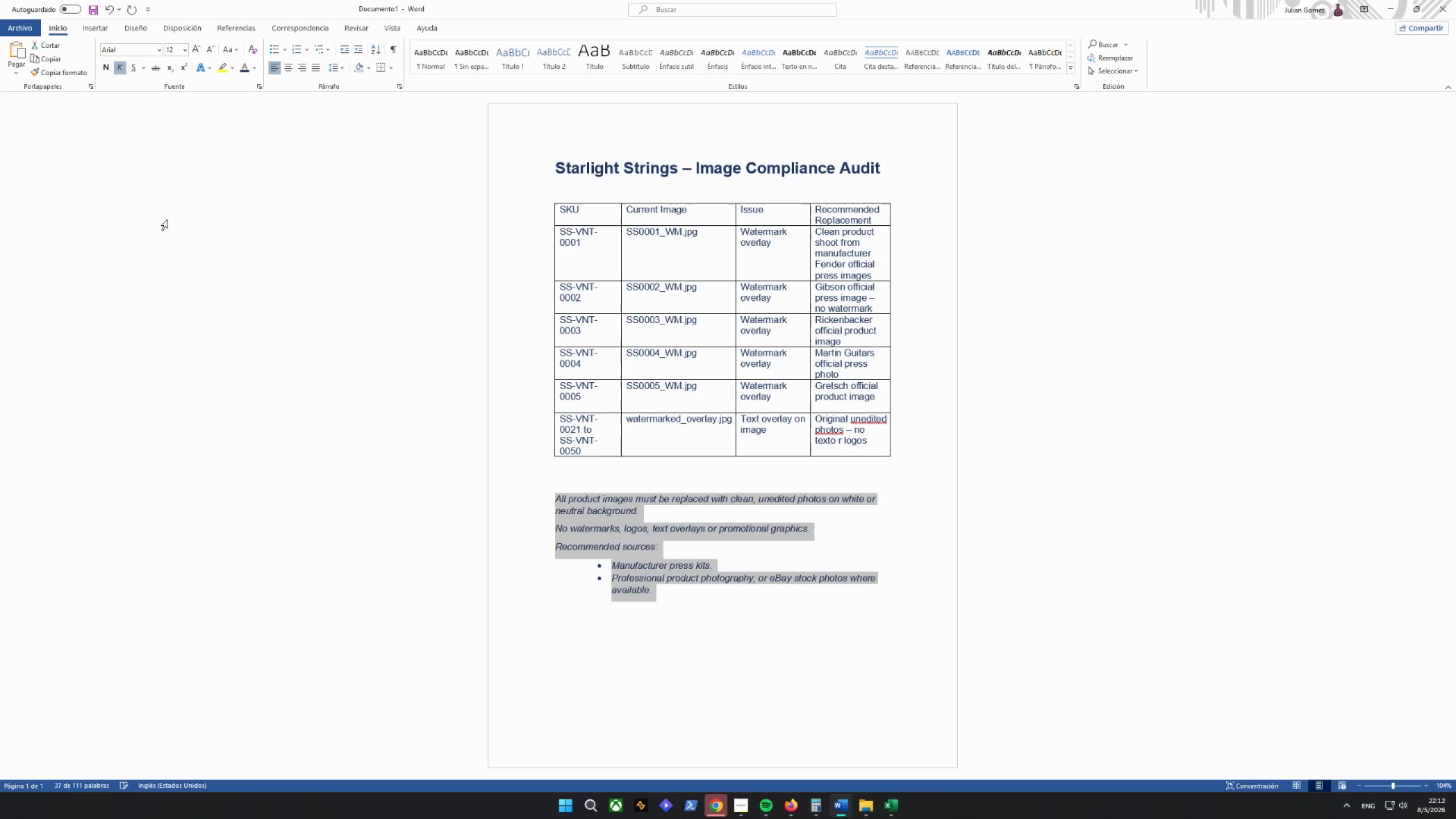 
left_click_drag(start_coordinate=[321, 333], to_coordinate=[355, 339])
 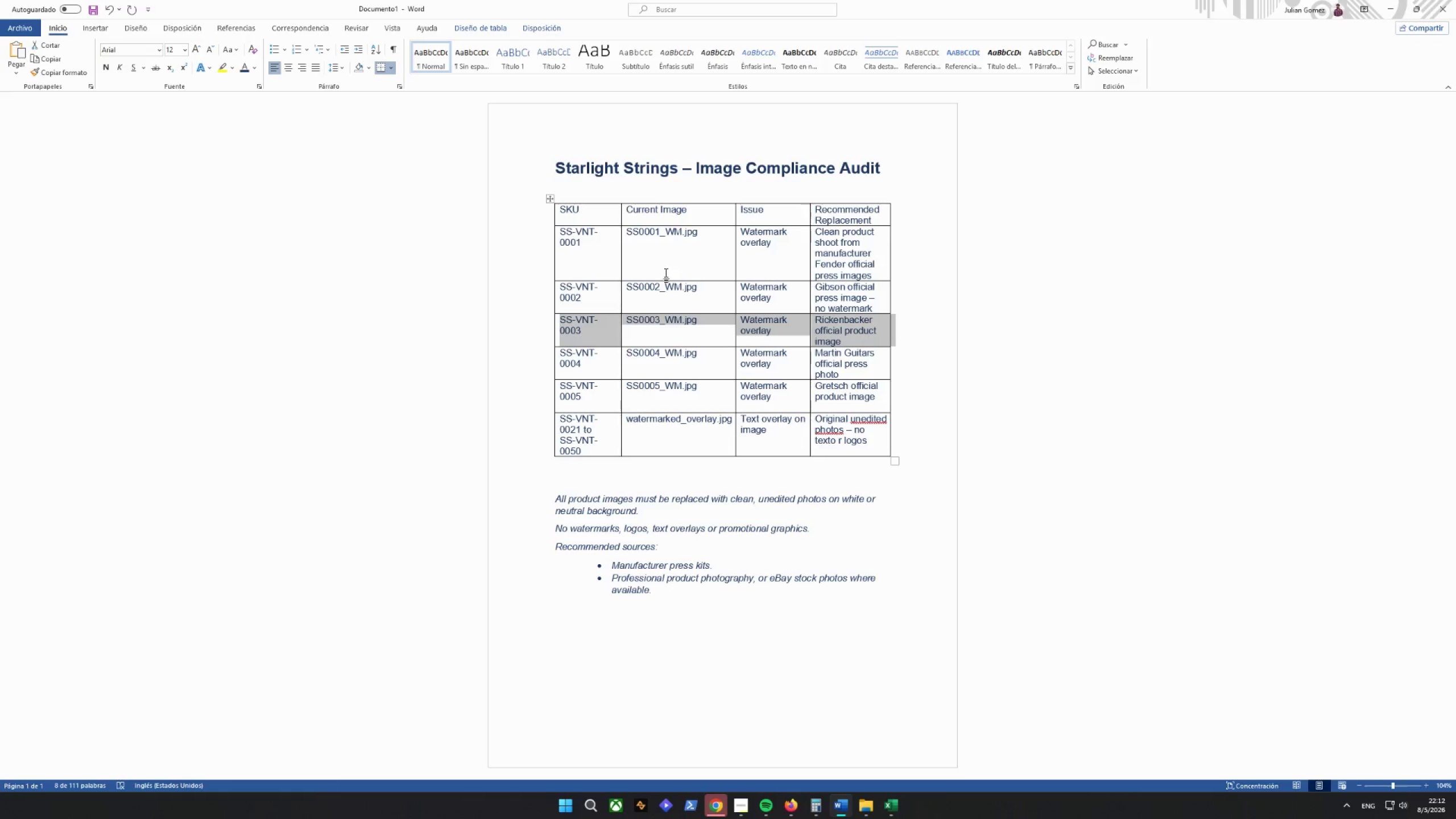 
left_click([608, 208])
 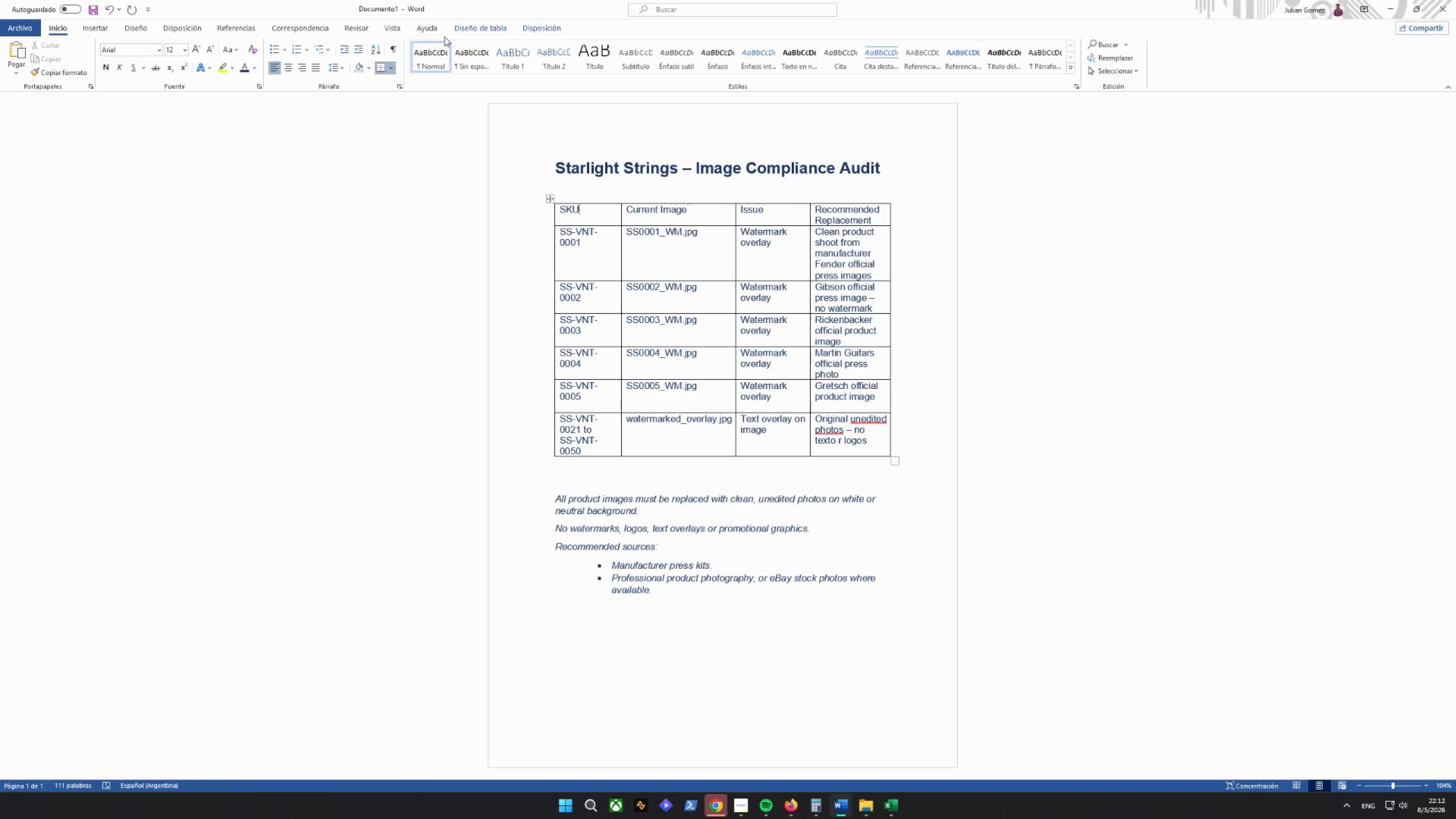 
left_click([474, 26])
 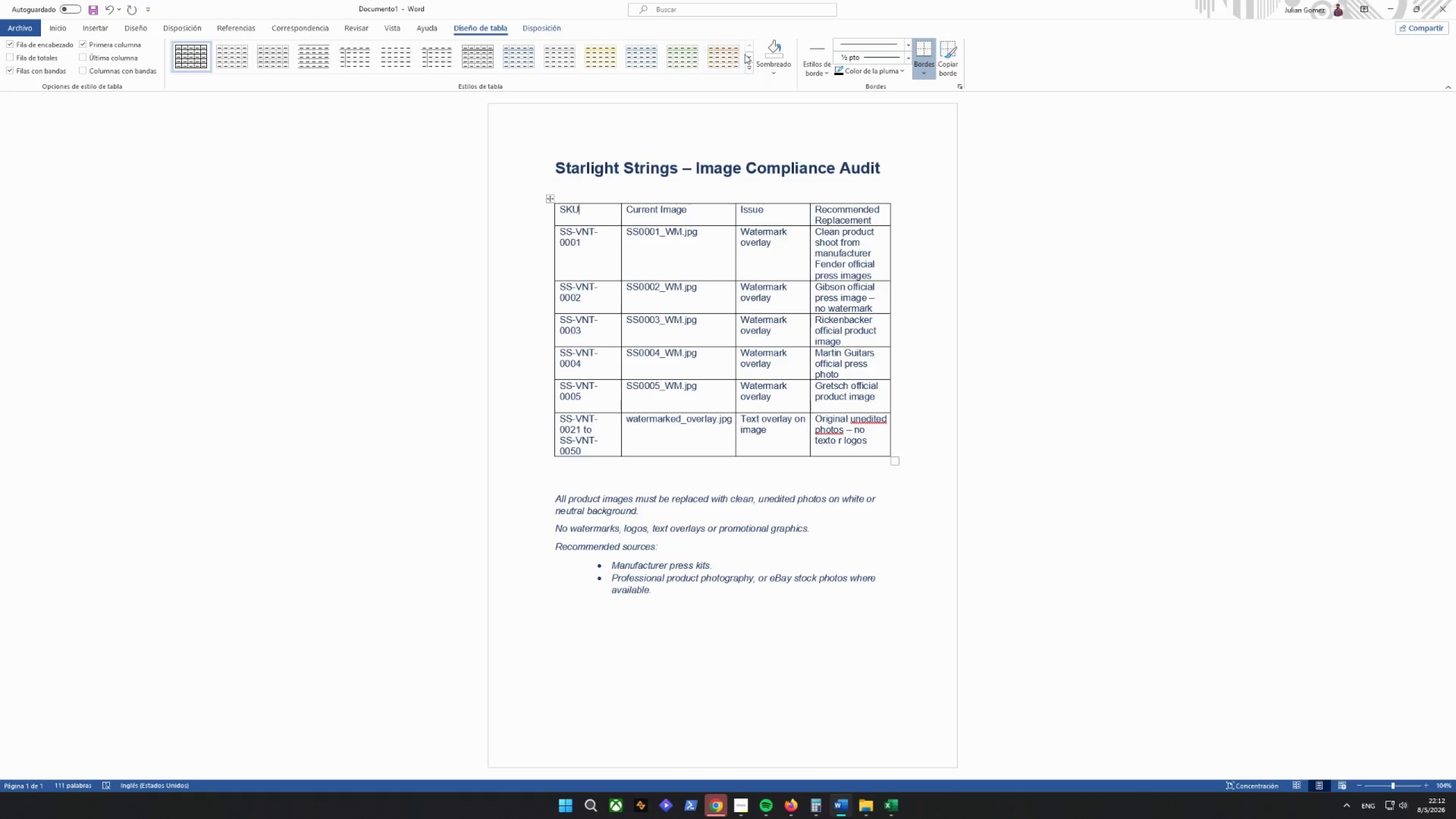 
double_click([748, 55])
 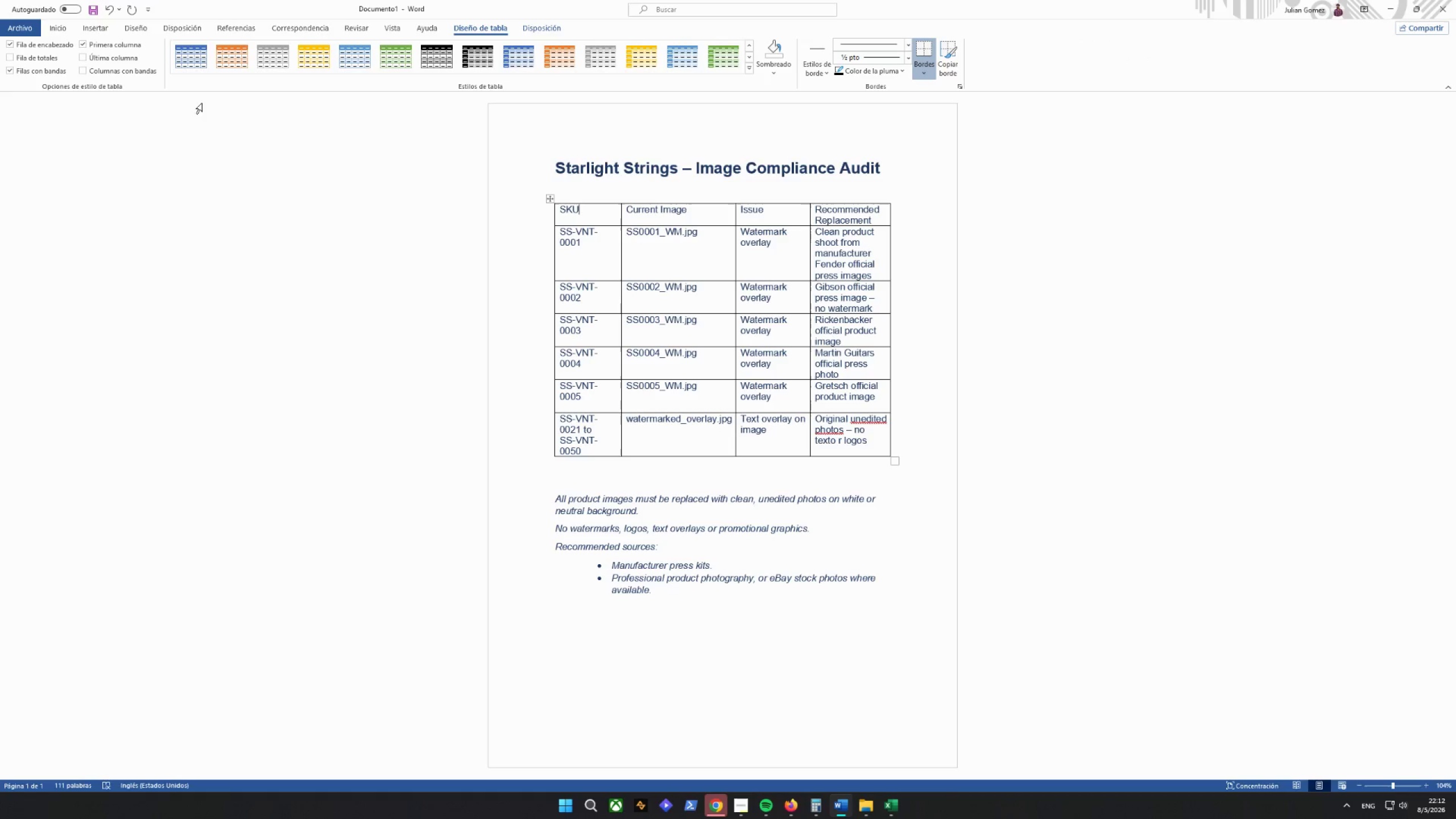 
left_click([190, 59])
 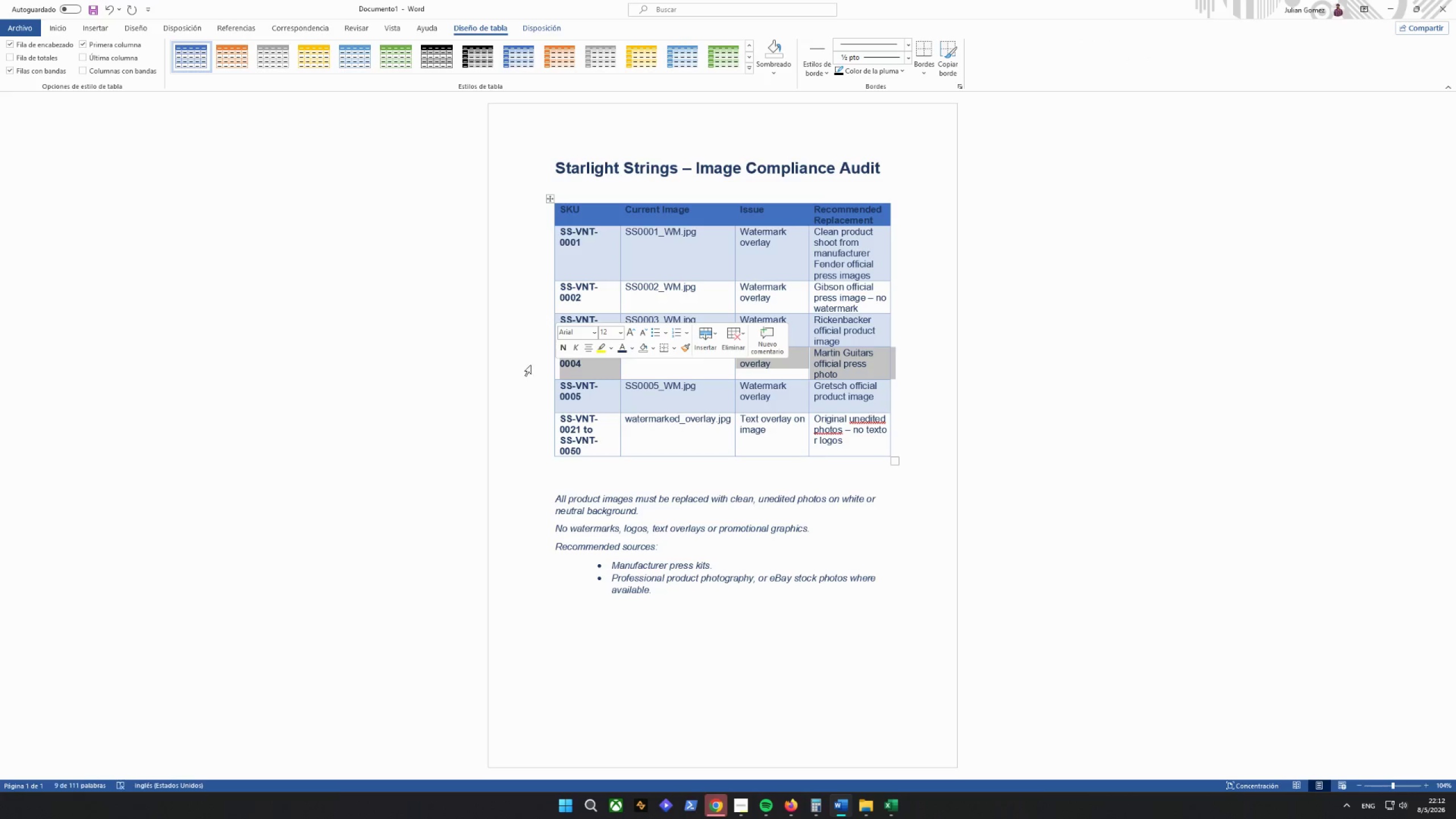 
left_click([491, 247])
 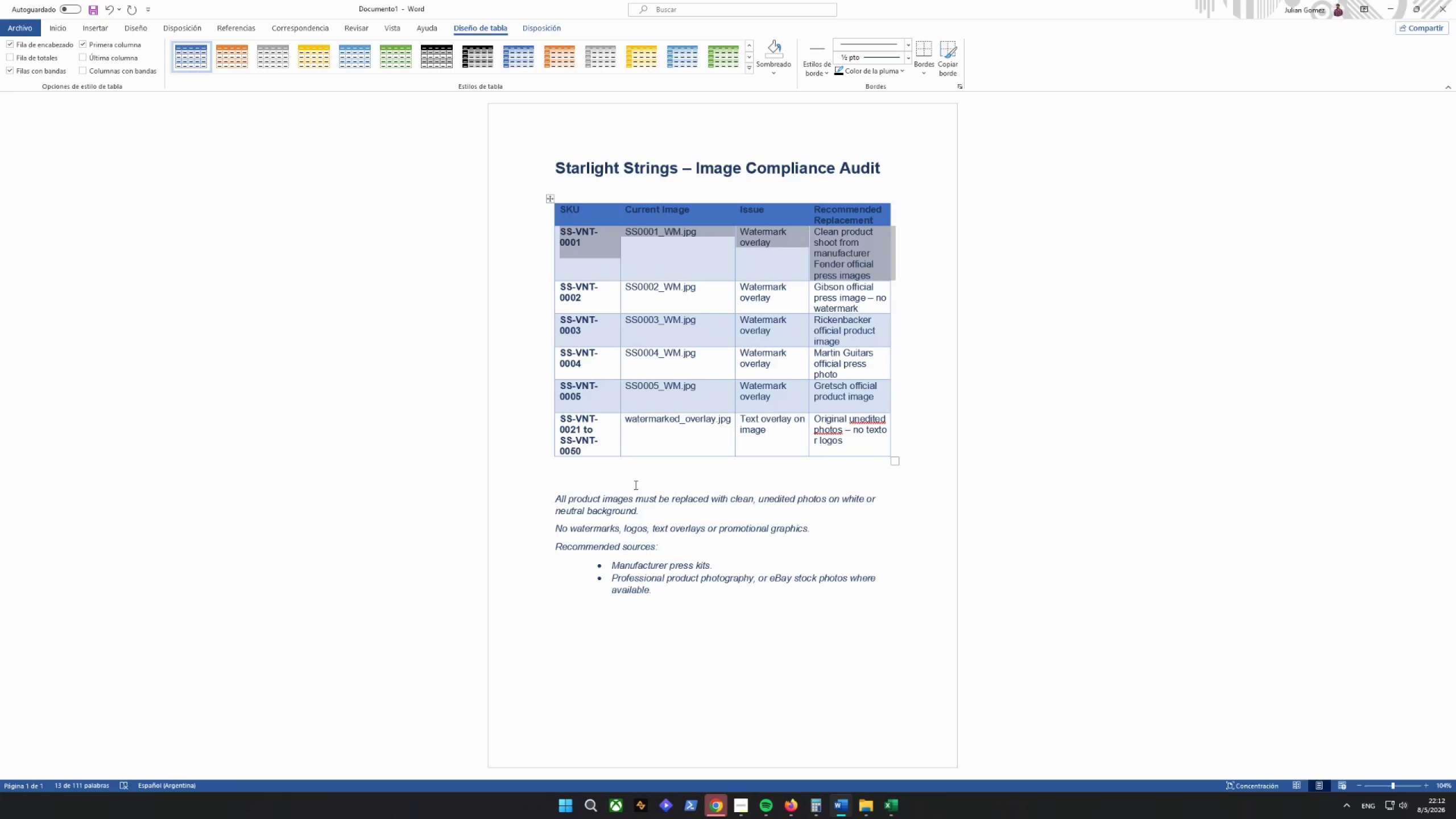 
left_click([846, 518])
 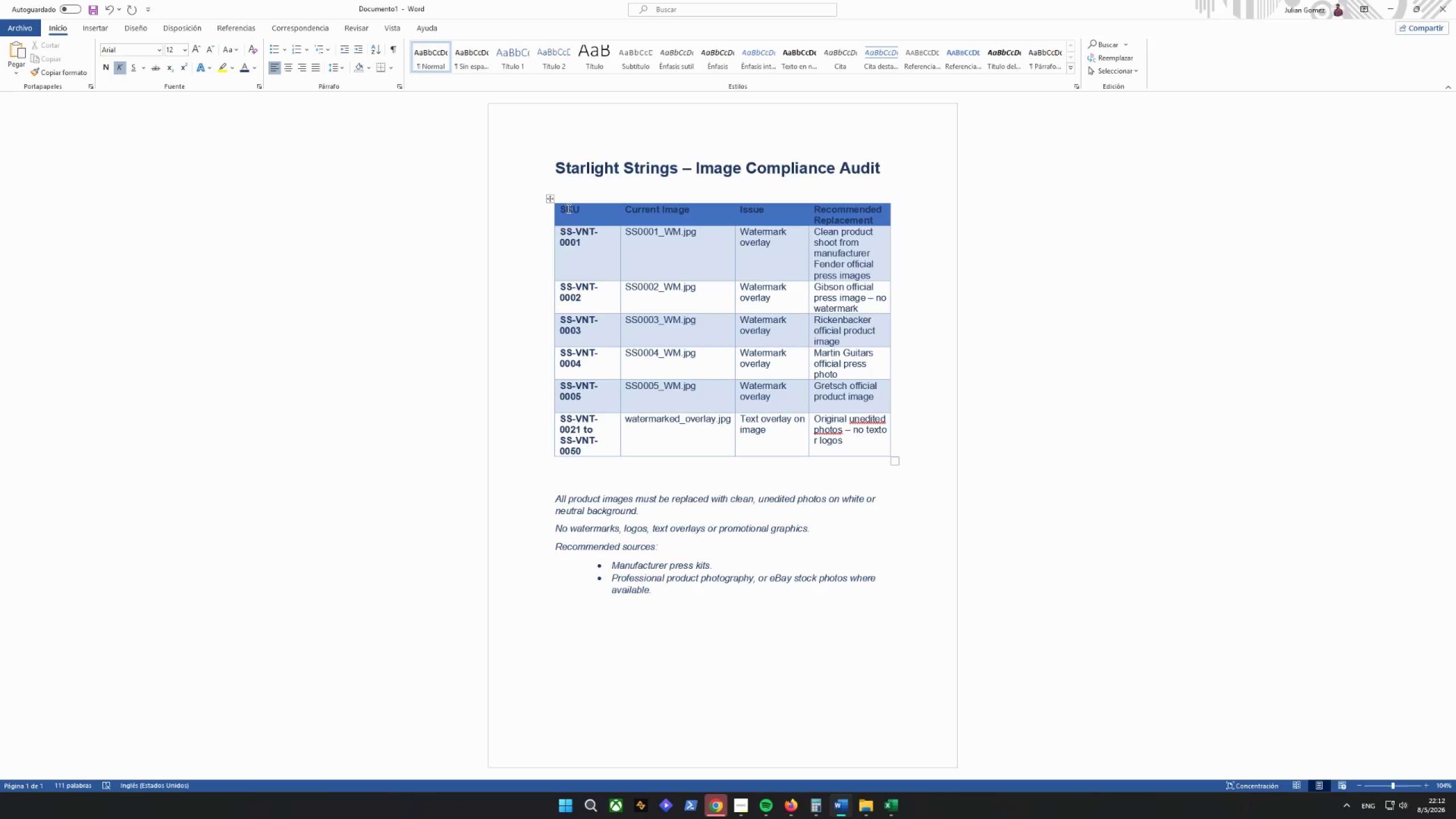 
left_click_drag(start_coordinate=[562, 208], to_coordinate=[846, 214])
 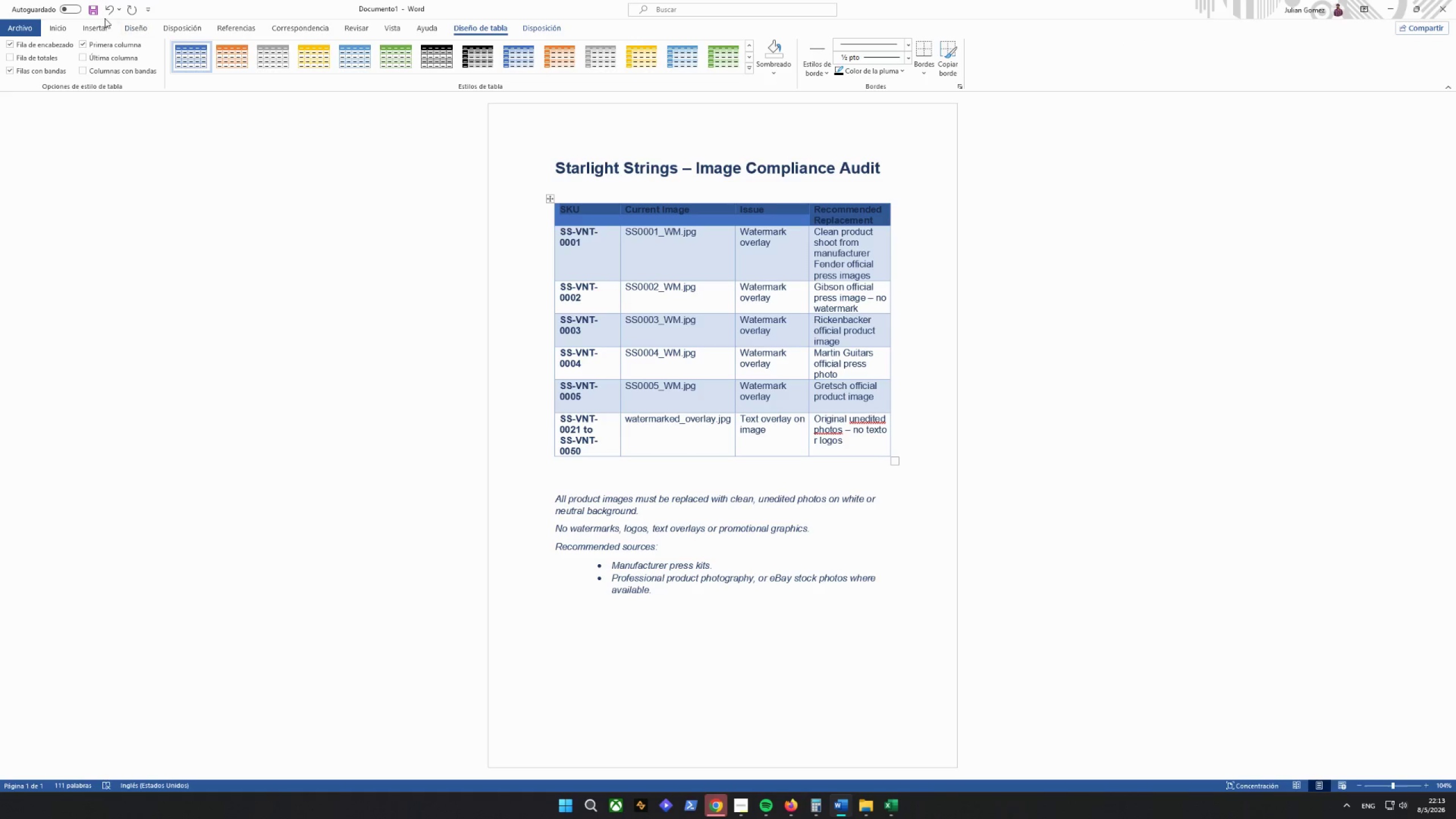 
left_click([52, 25])
 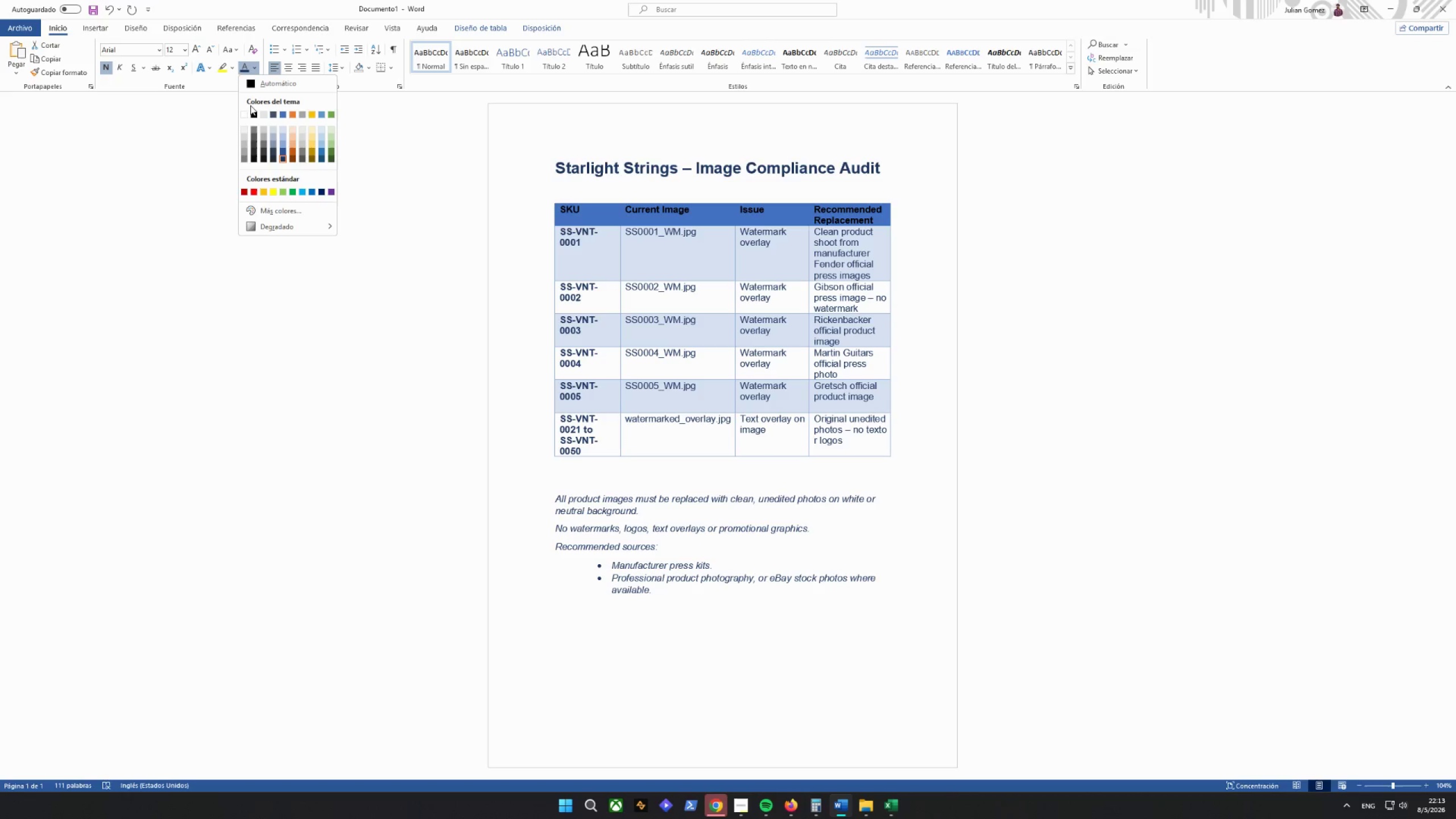 
left_click([247, 112])
 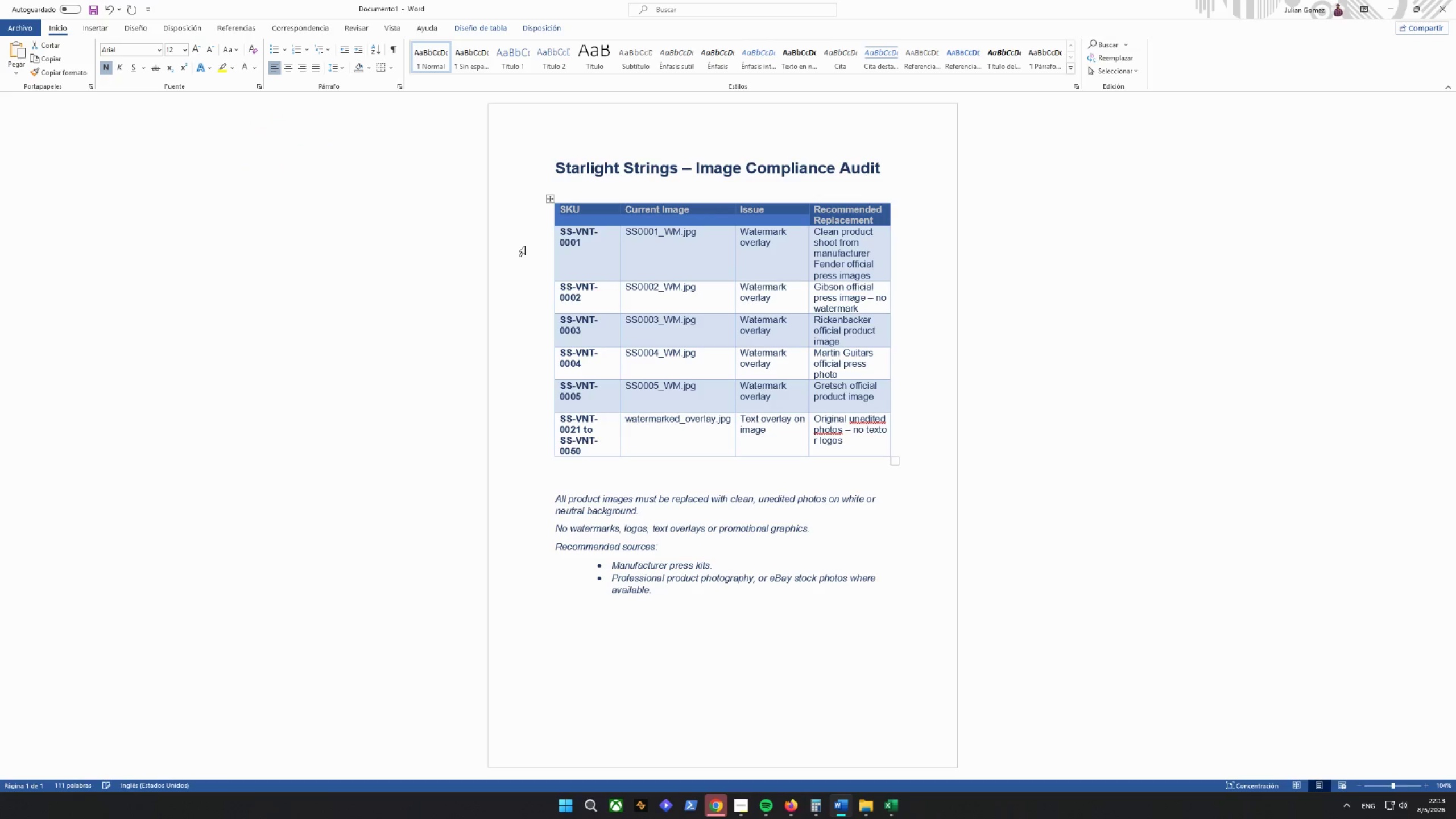 
left_click([516, 214])
 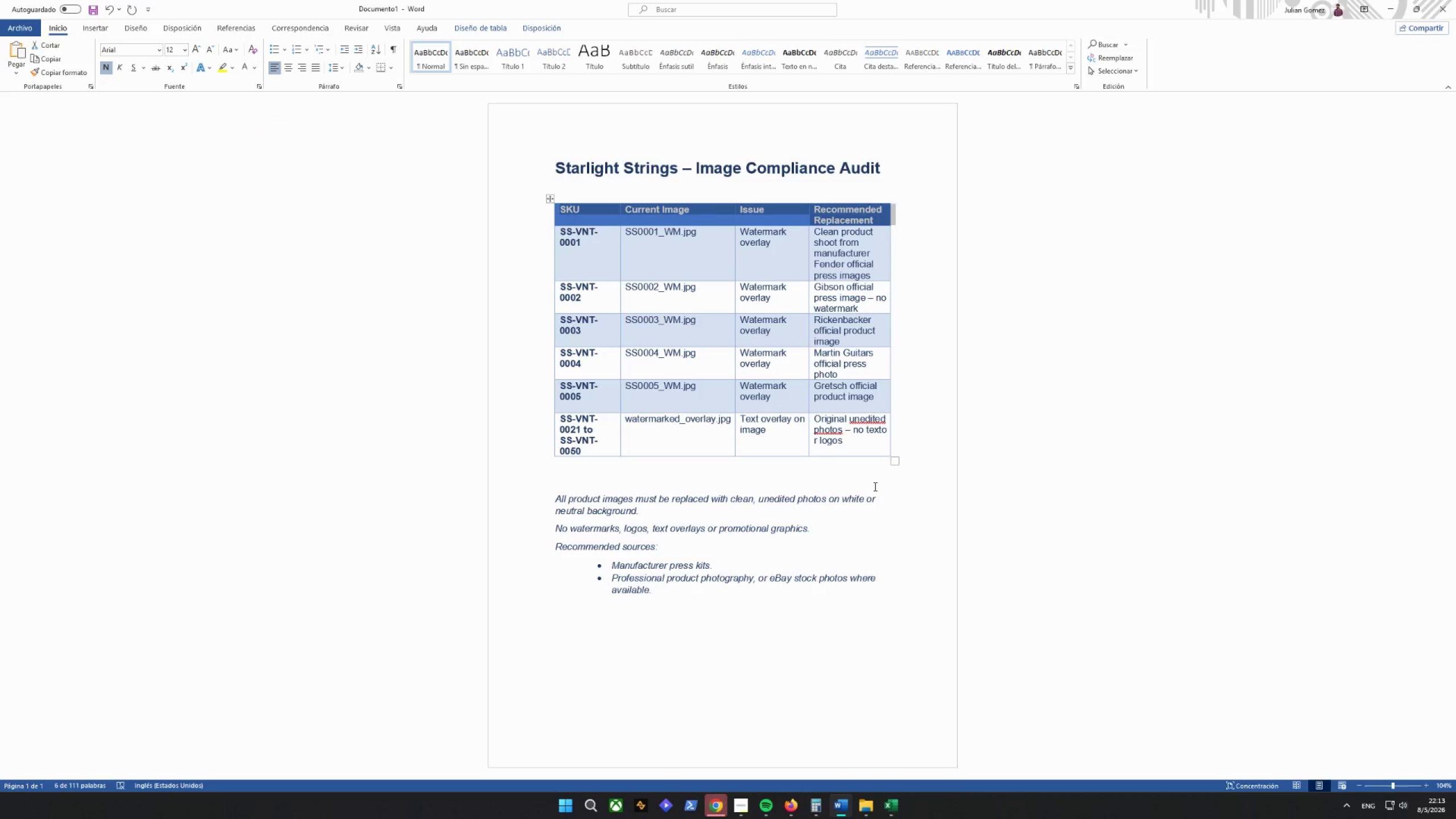 
left_click([903, 517])
 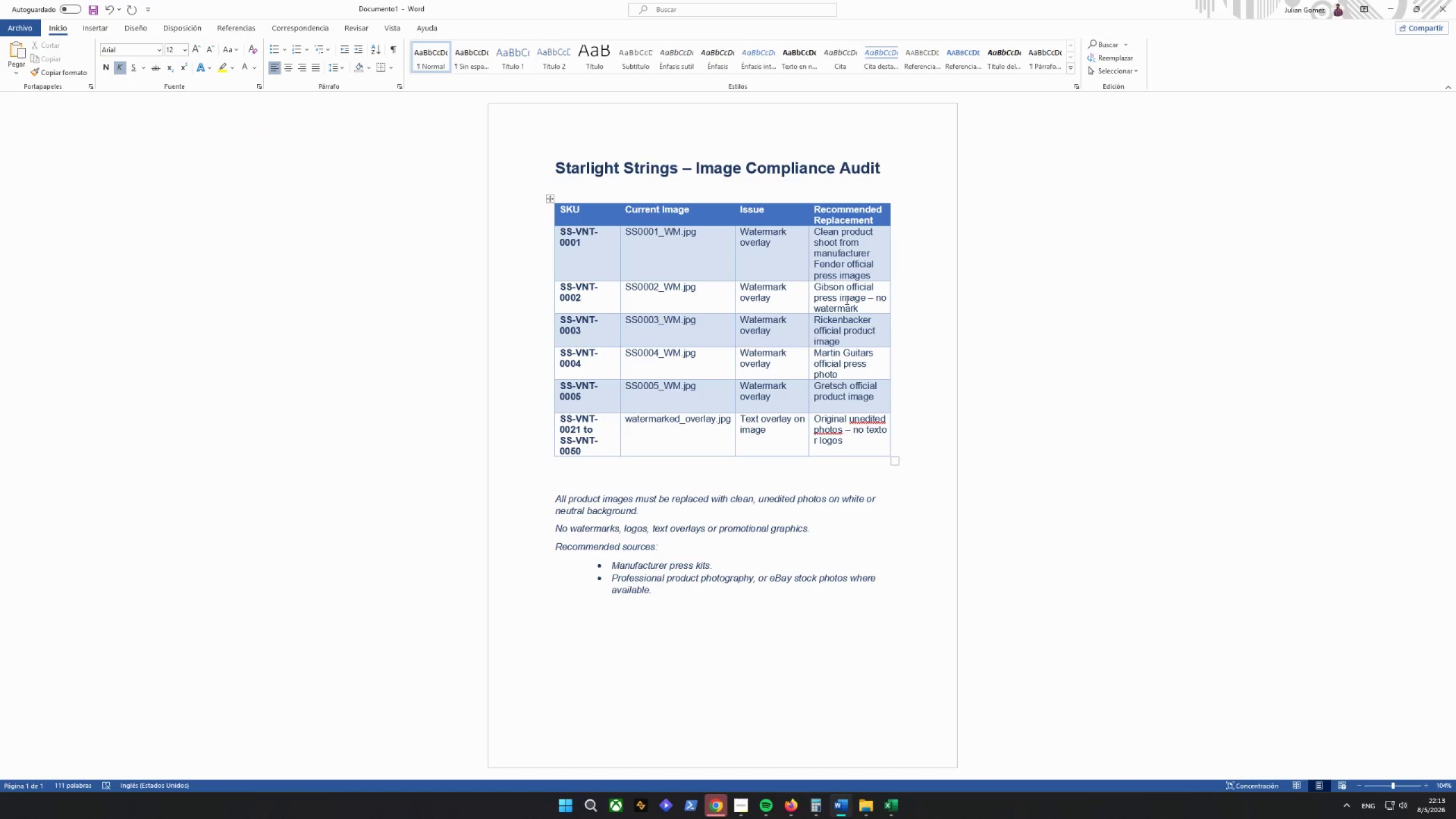 
left_click([900, 184])
 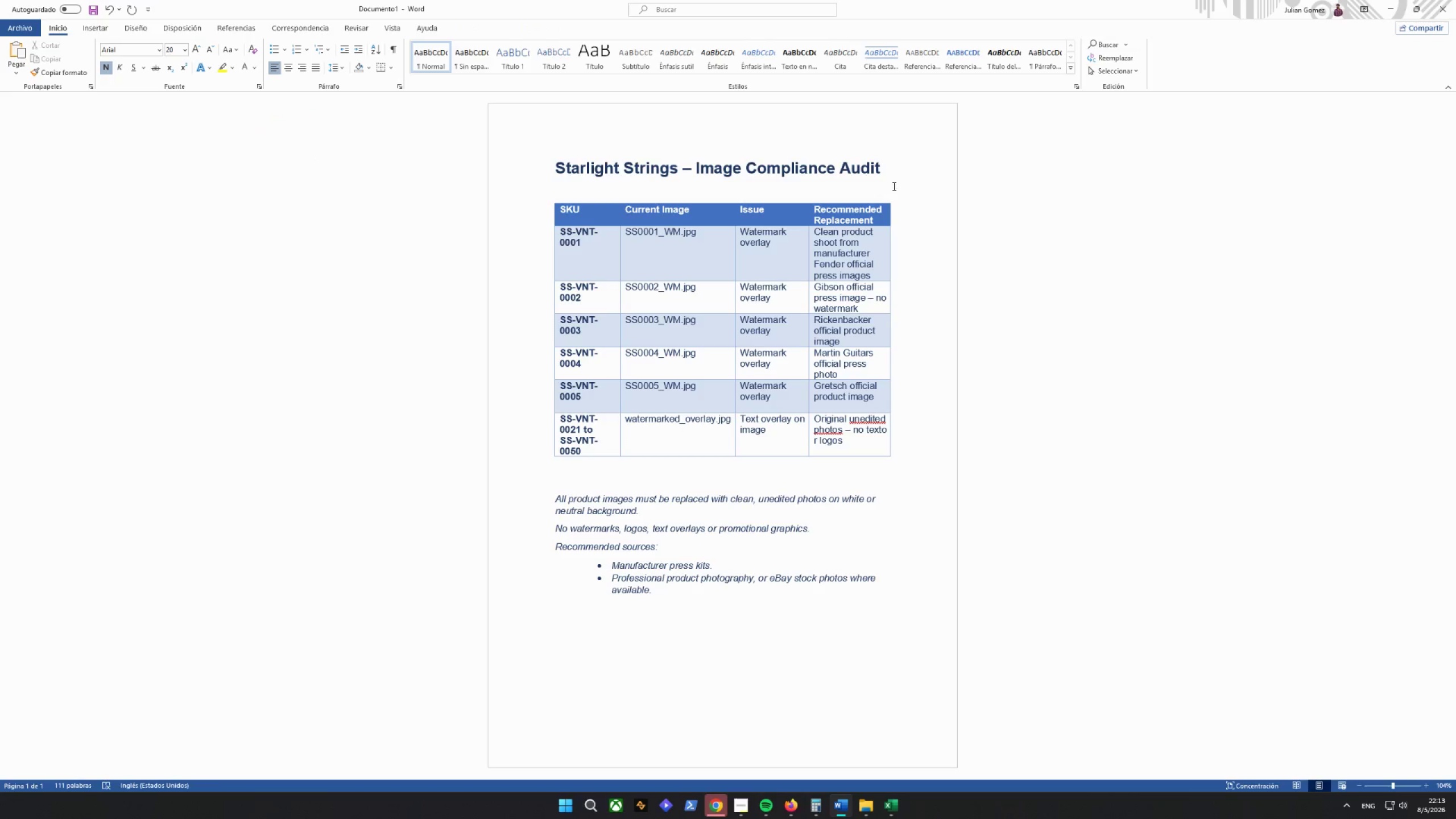 
left_click([861, 189])
 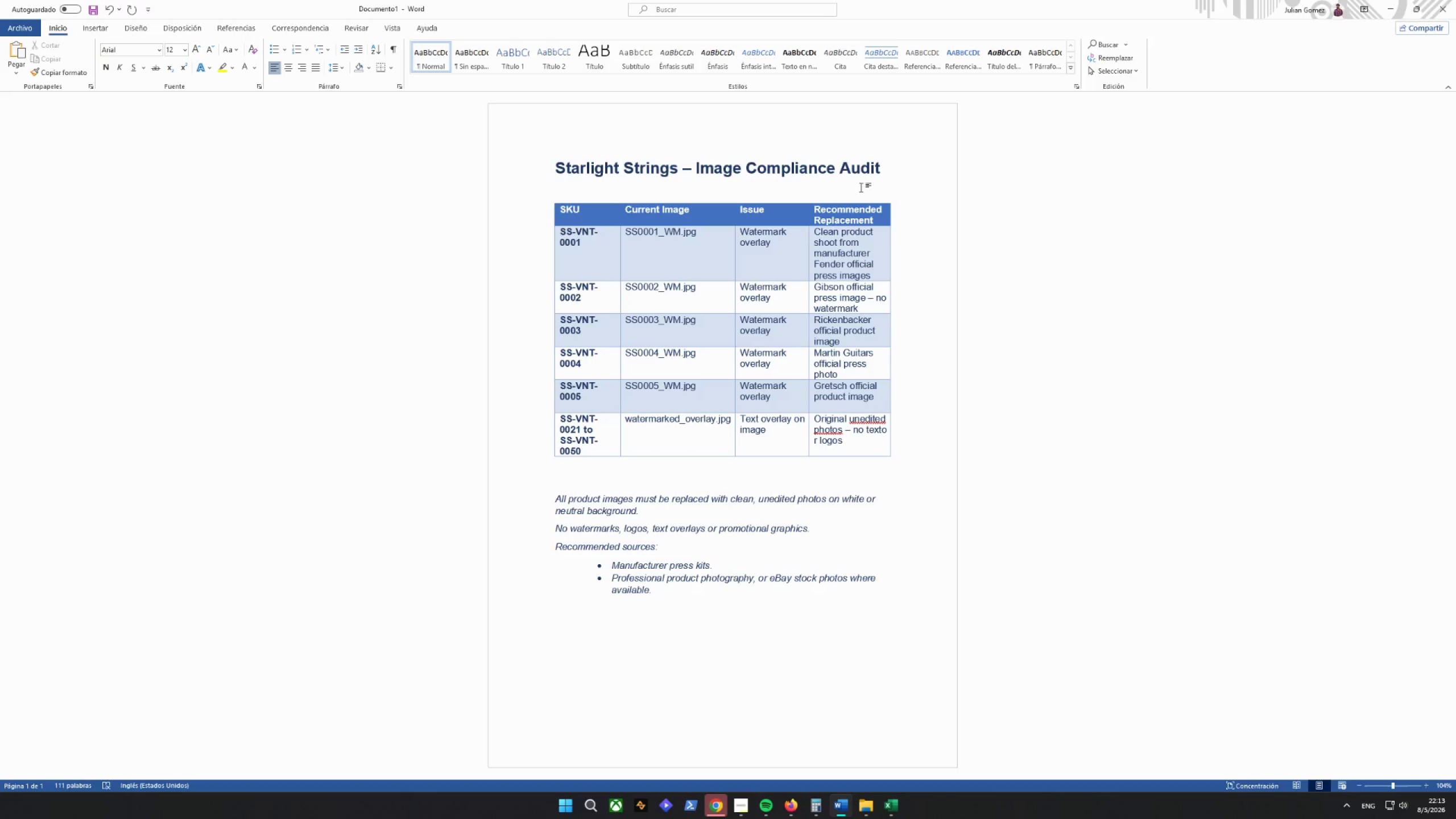 
key(Enter)
 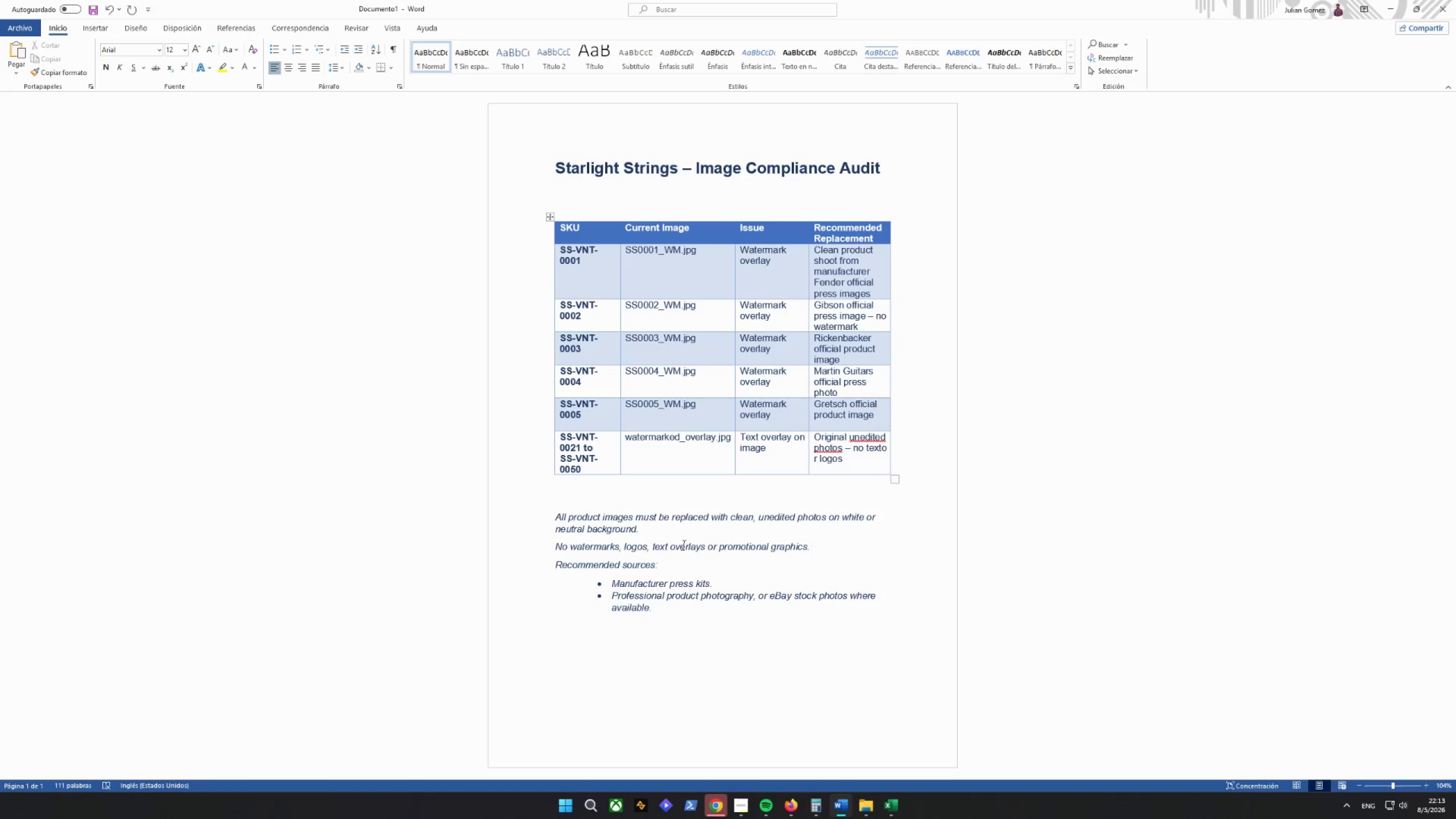 
left_click([674, 507])
 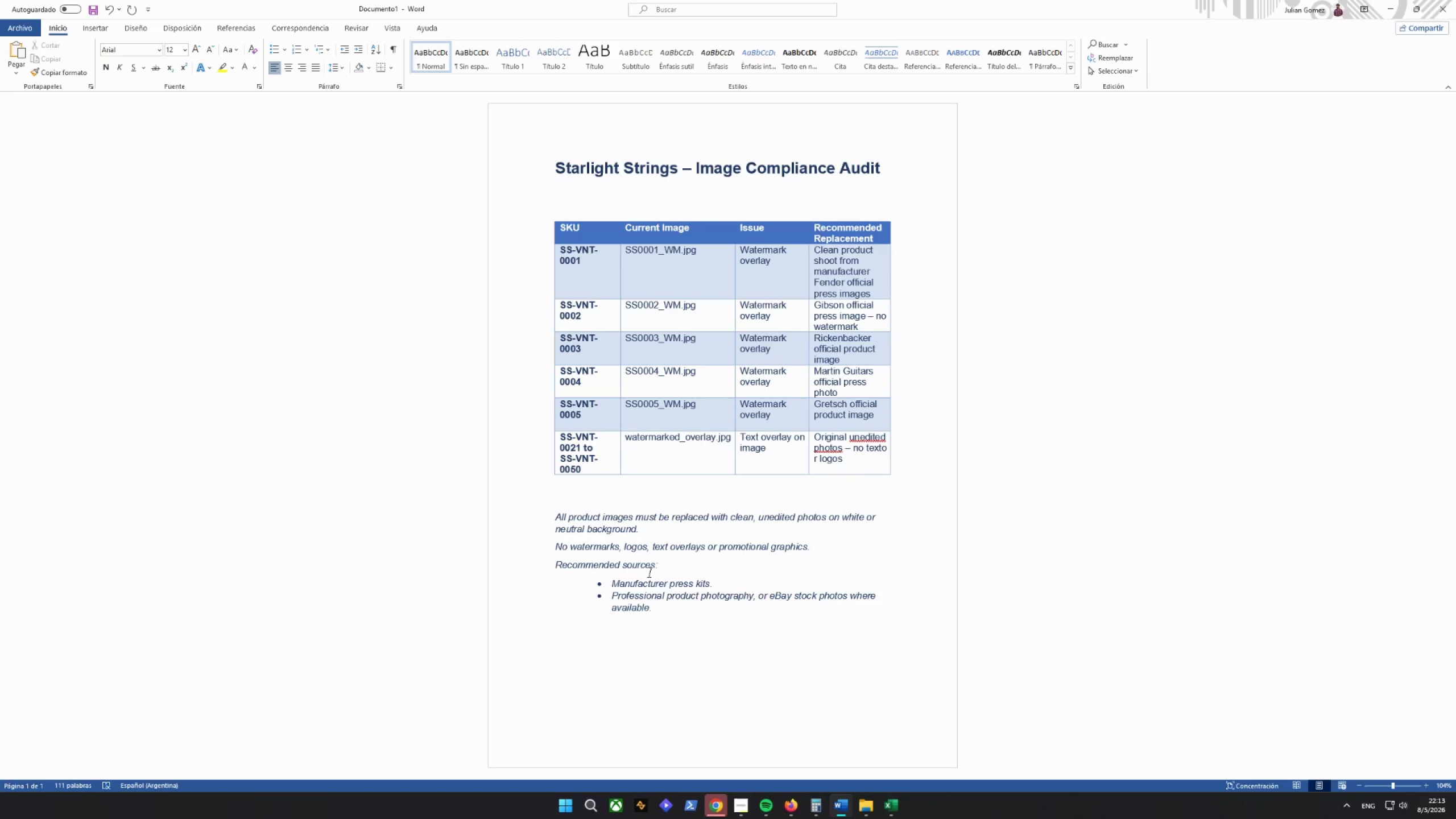 
left_click([668, 636])
 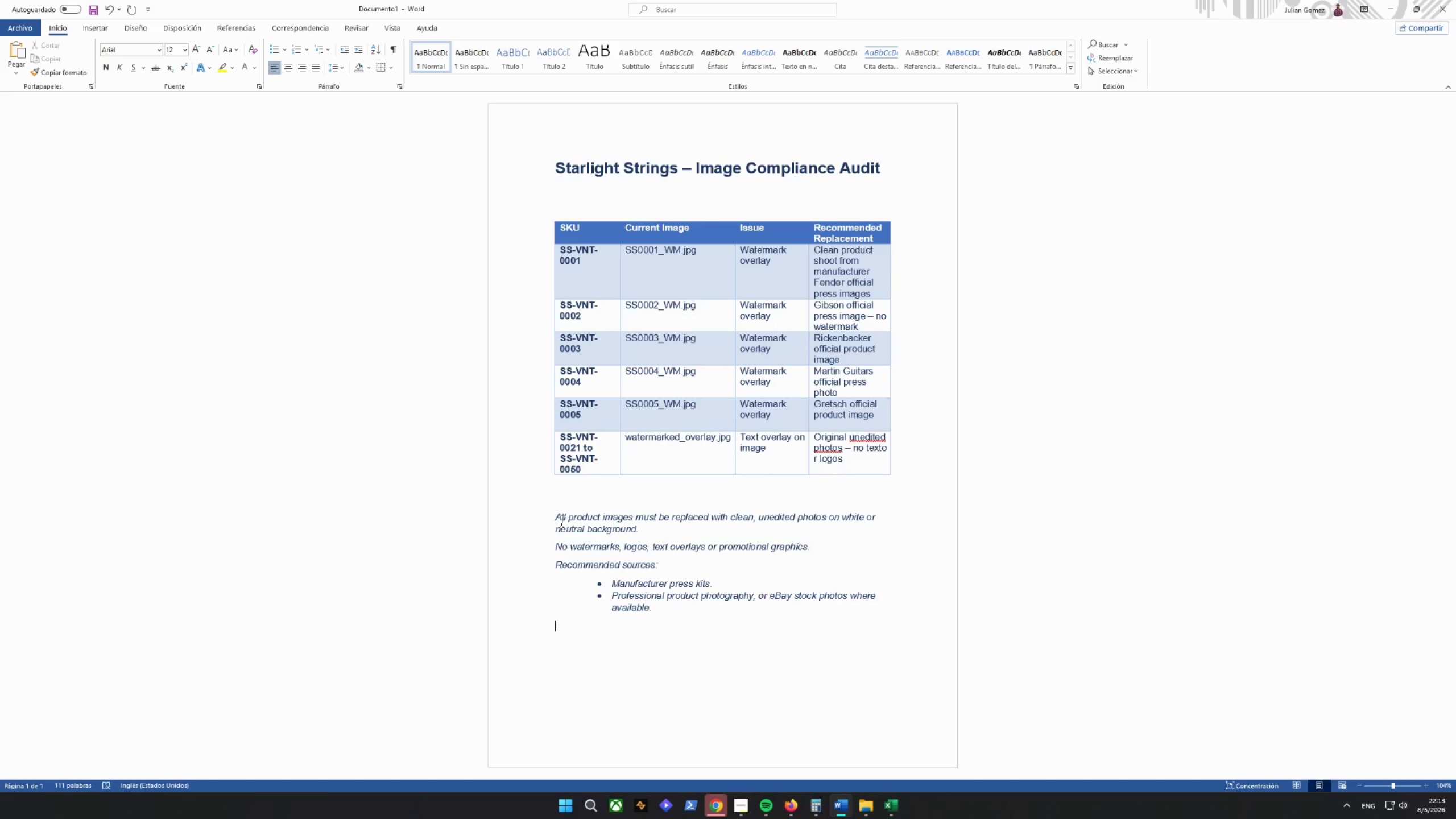 
left_click([560, 515])
 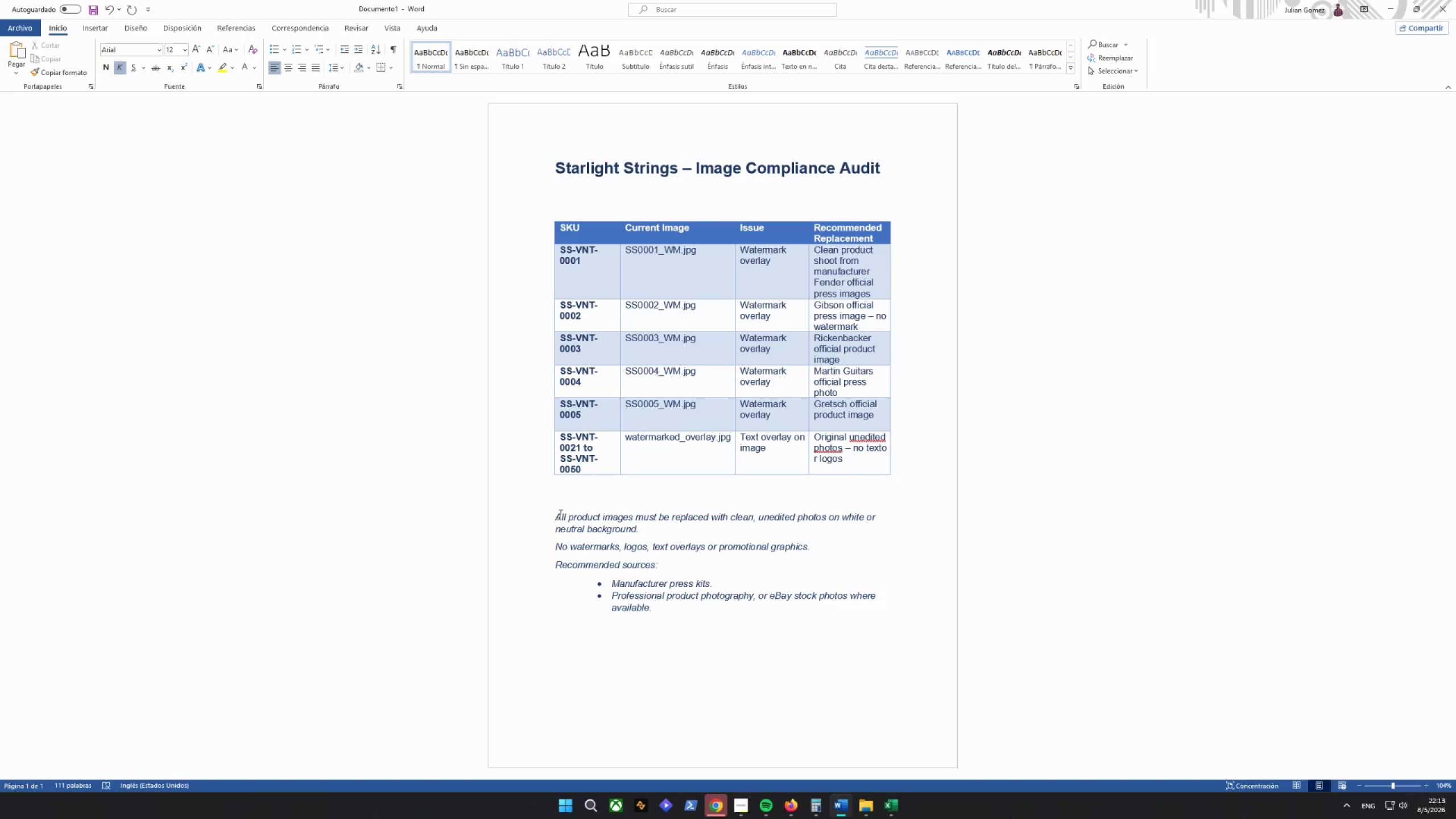 
key(Enter)
 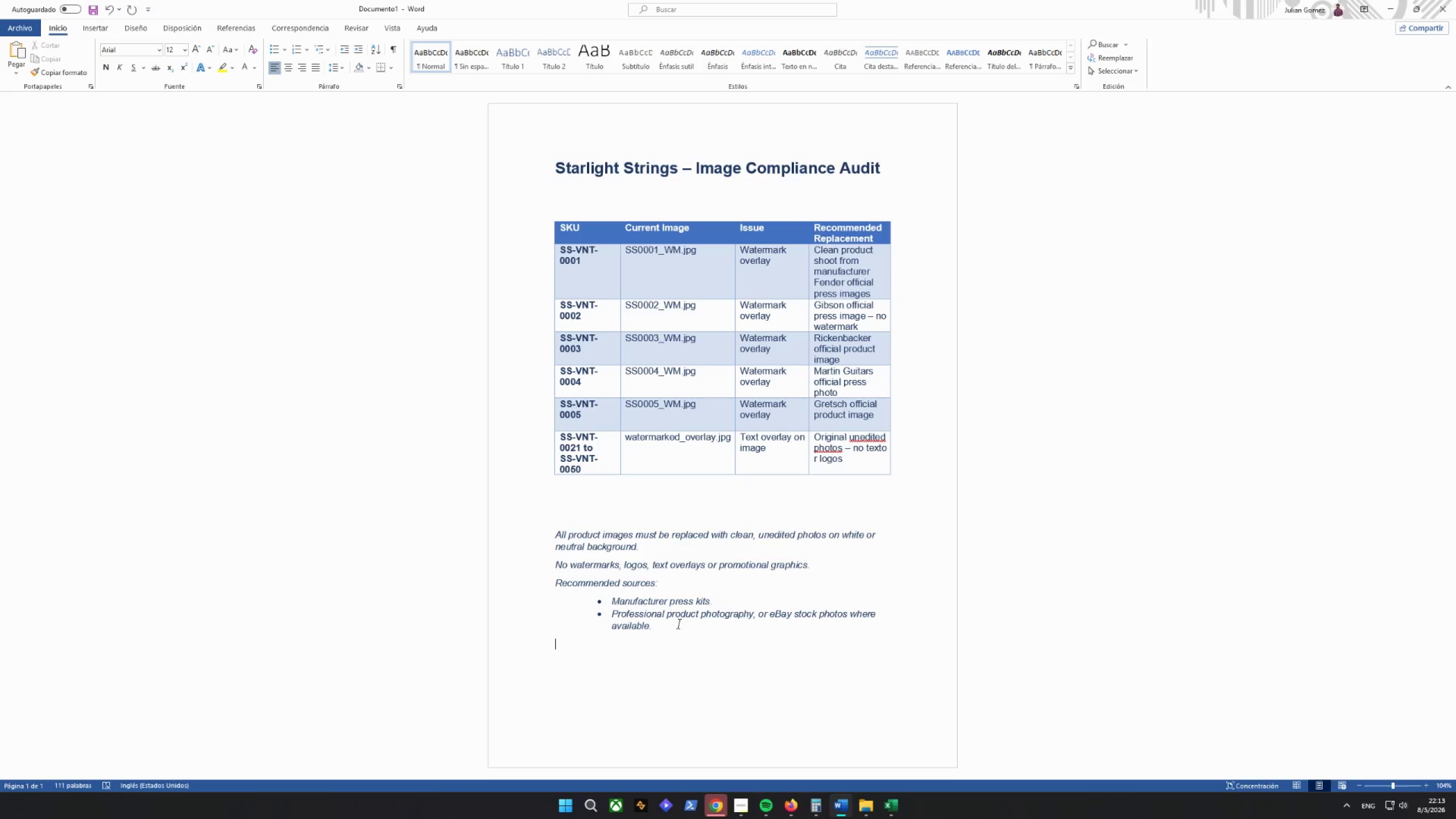 
wait(25.44)
 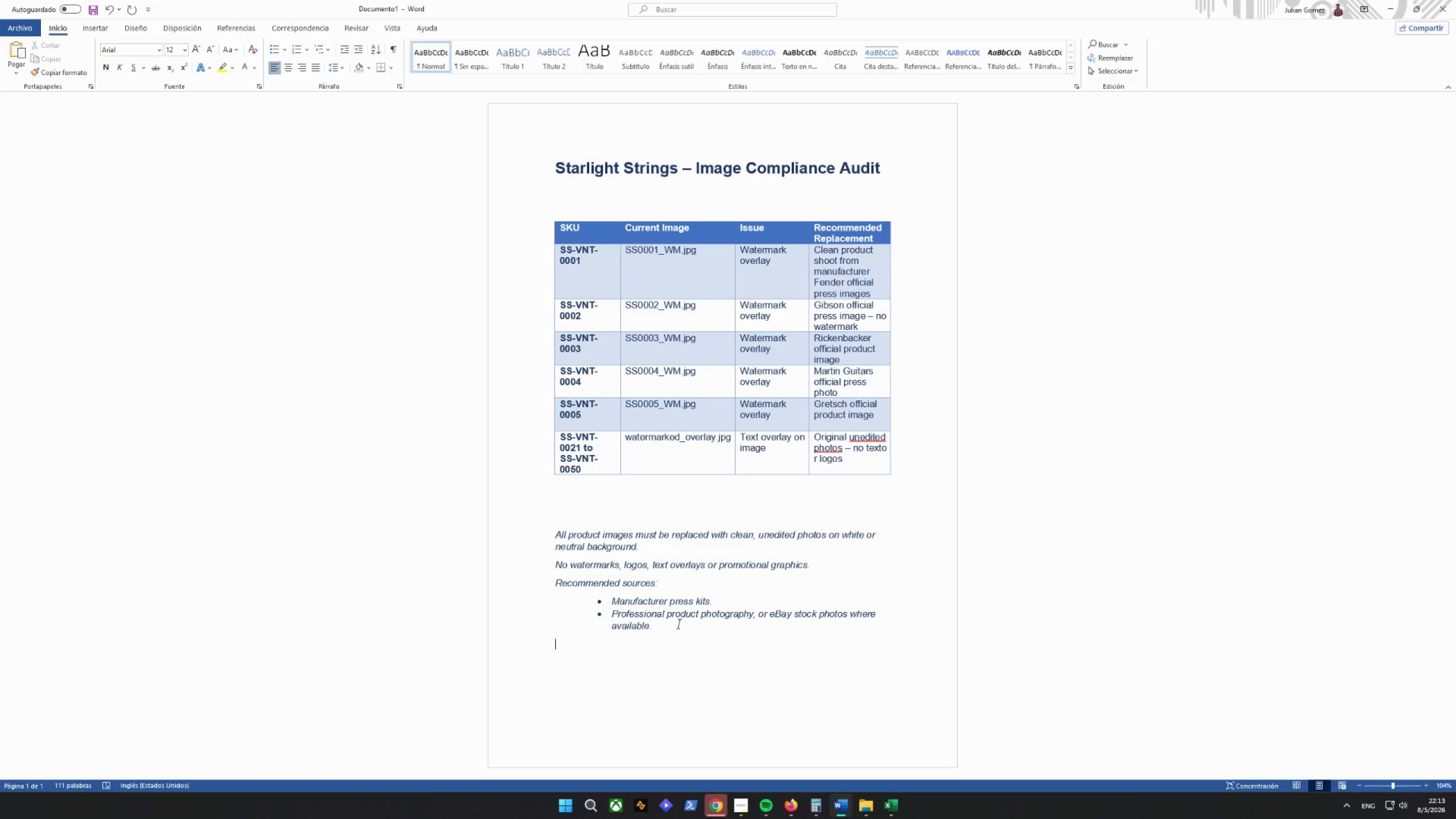 
left_click([880, 183])
 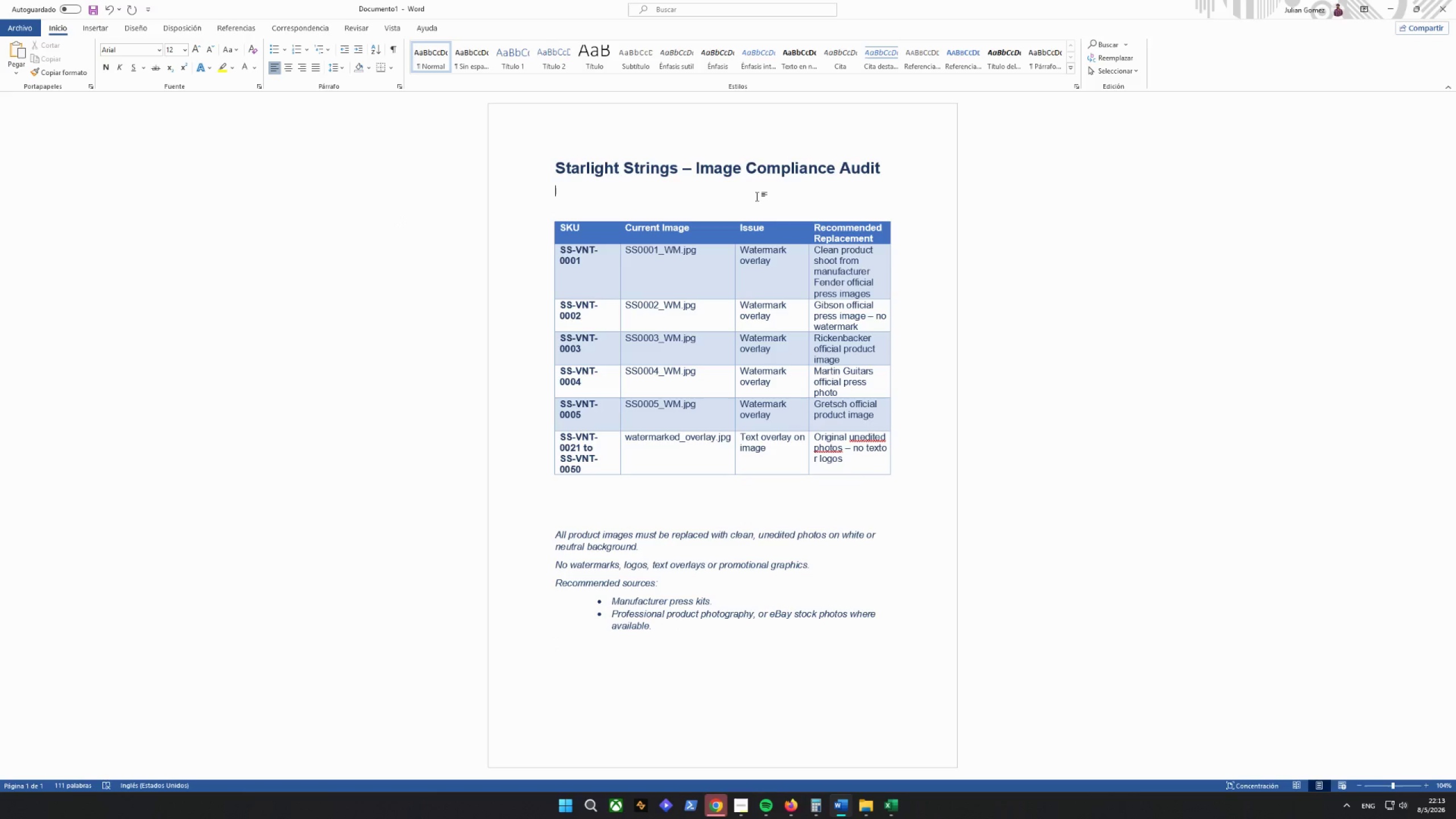 
key(Enter)
 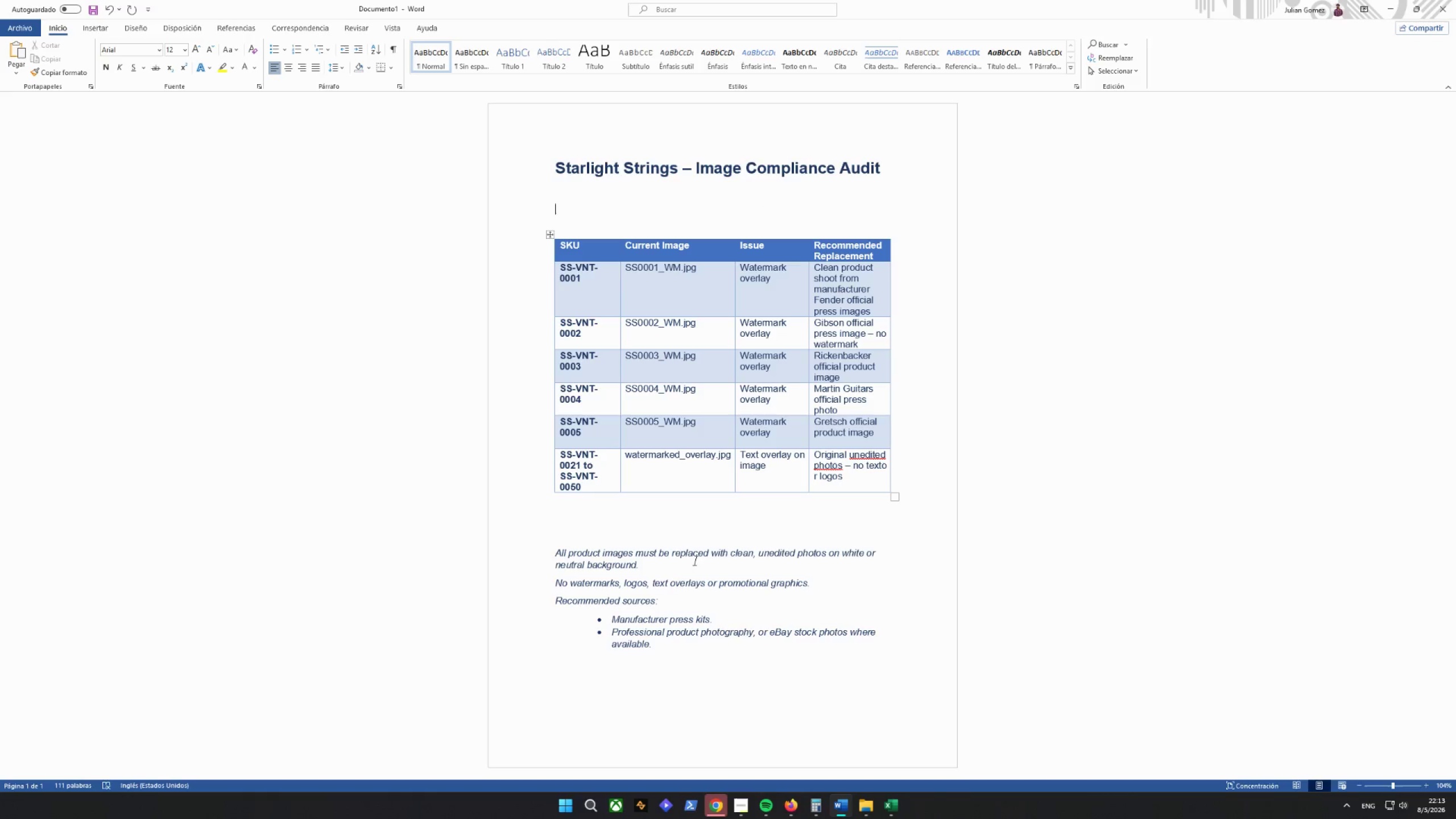 
left_click([623, 522])
 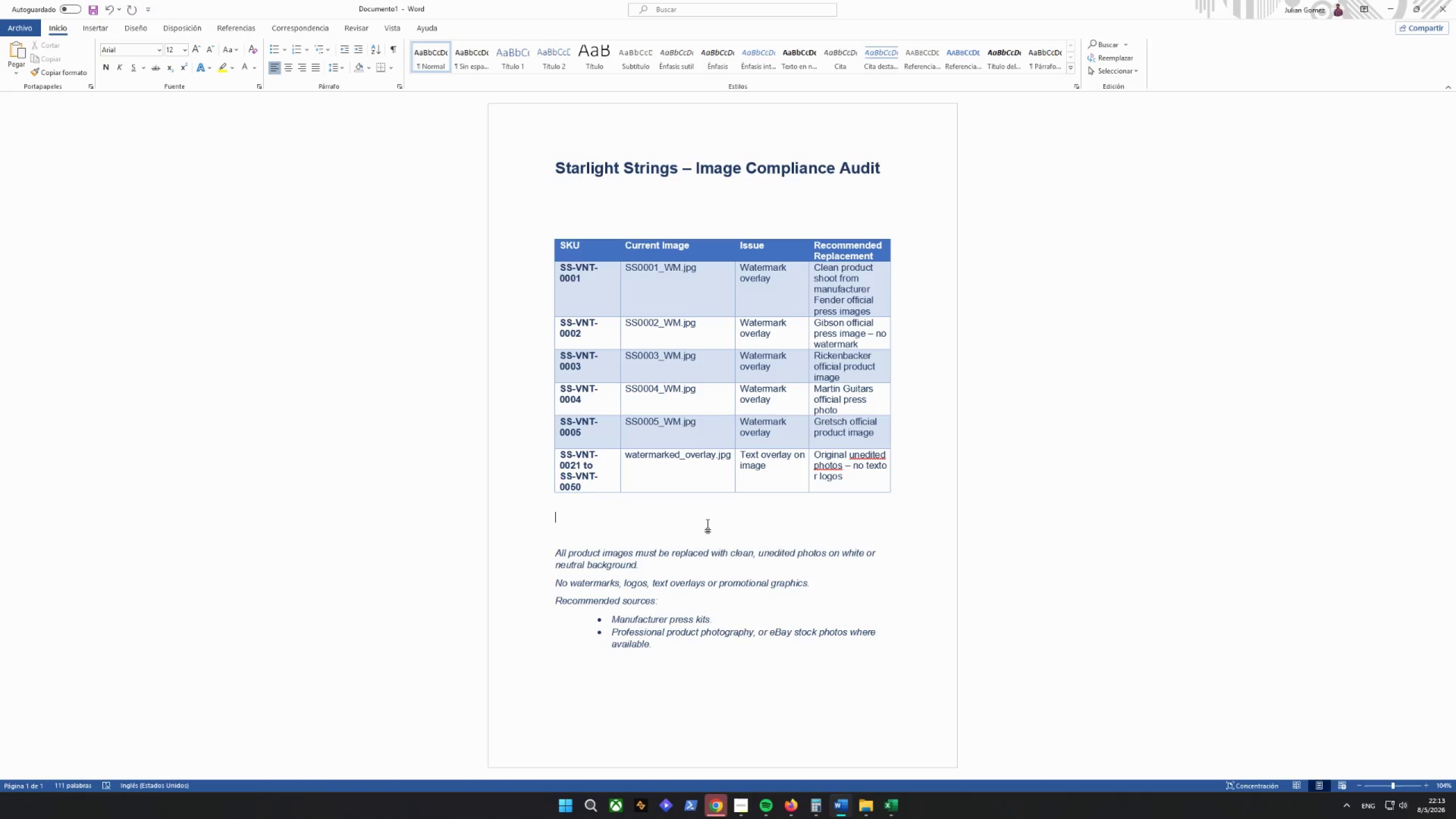 
scroll: coordinate [728, 533], scroll_direction: down, amount: 6.0
 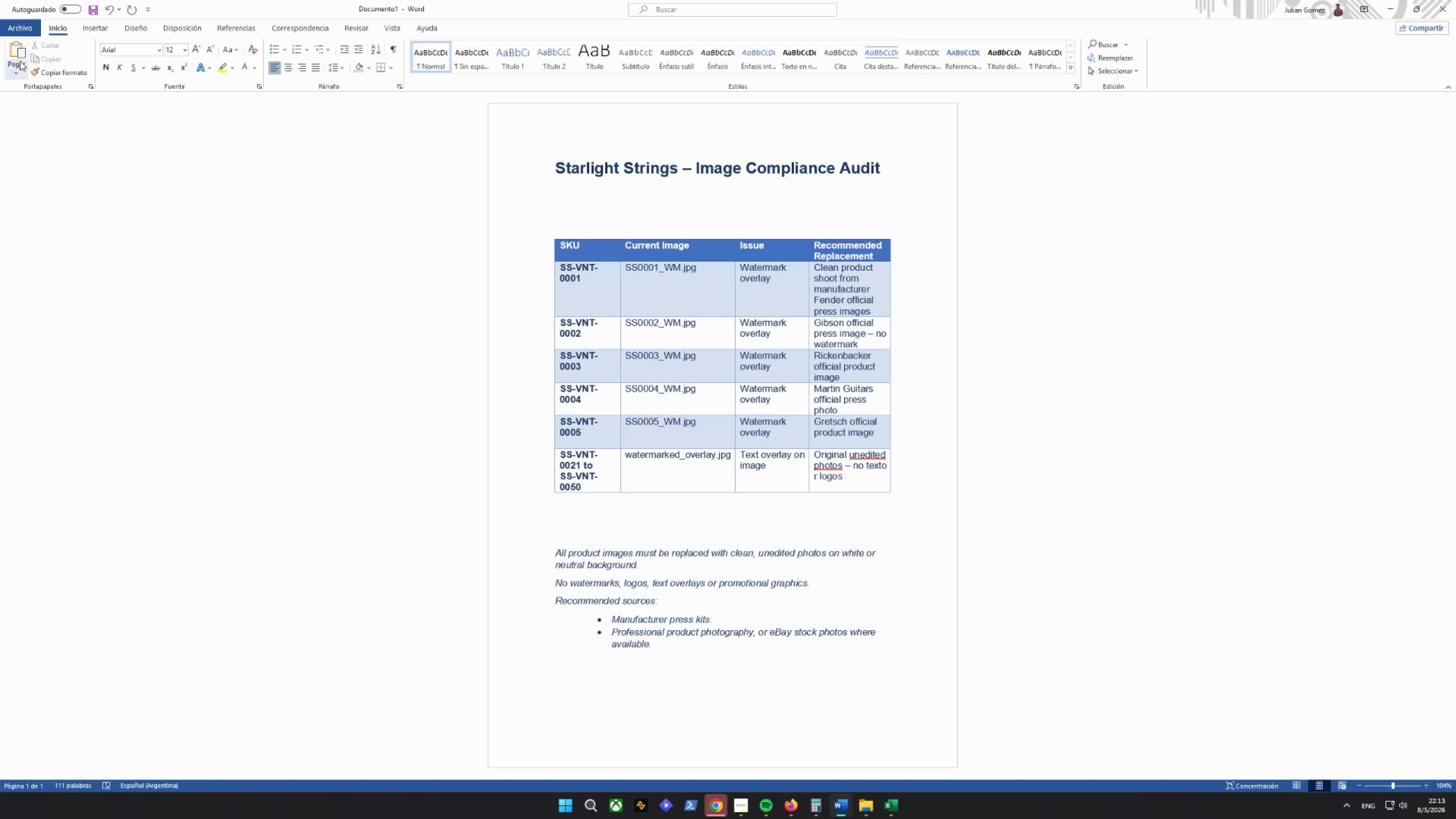 
left_click([29, 32])
 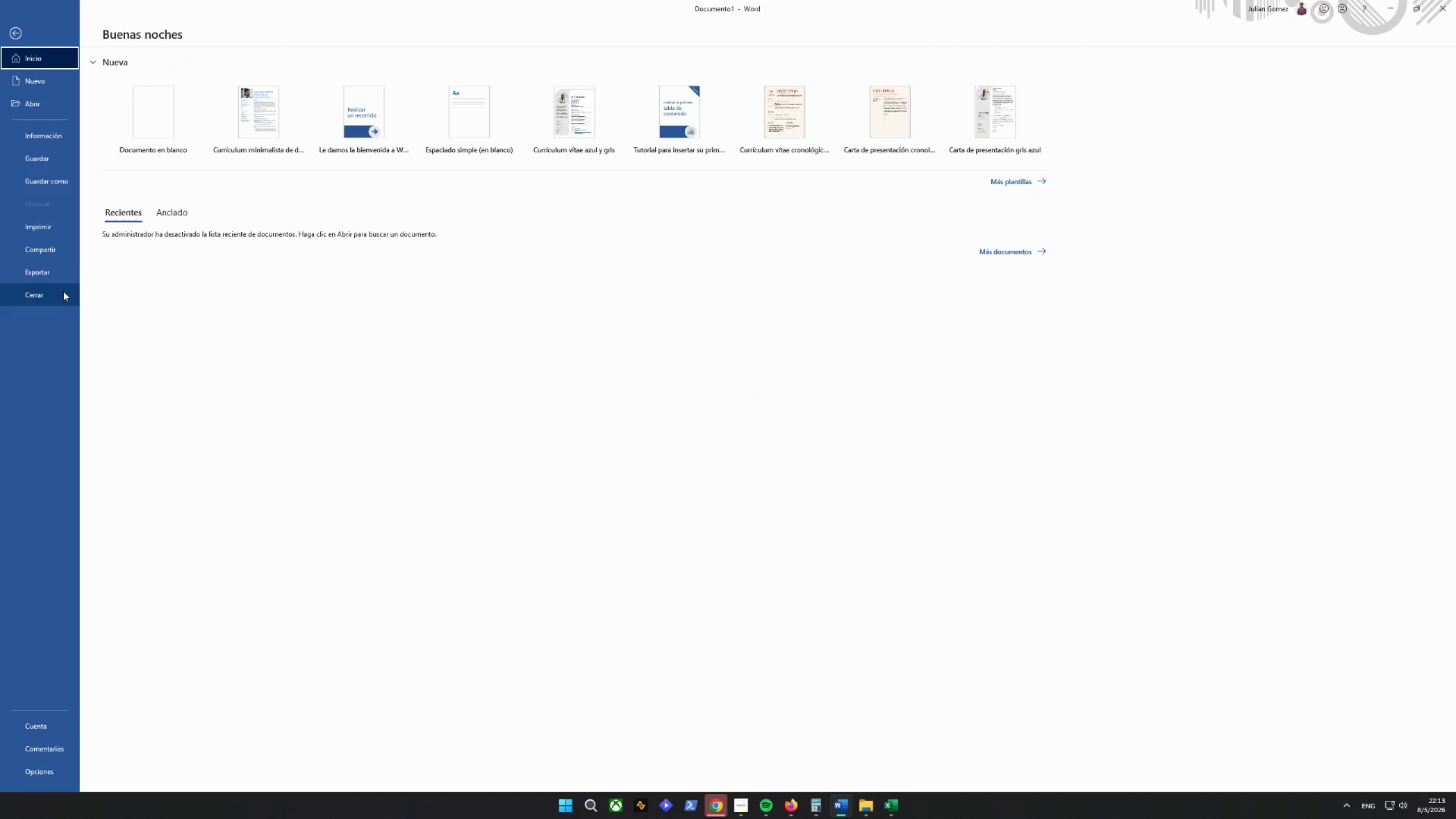 
left_click([50, 275])
 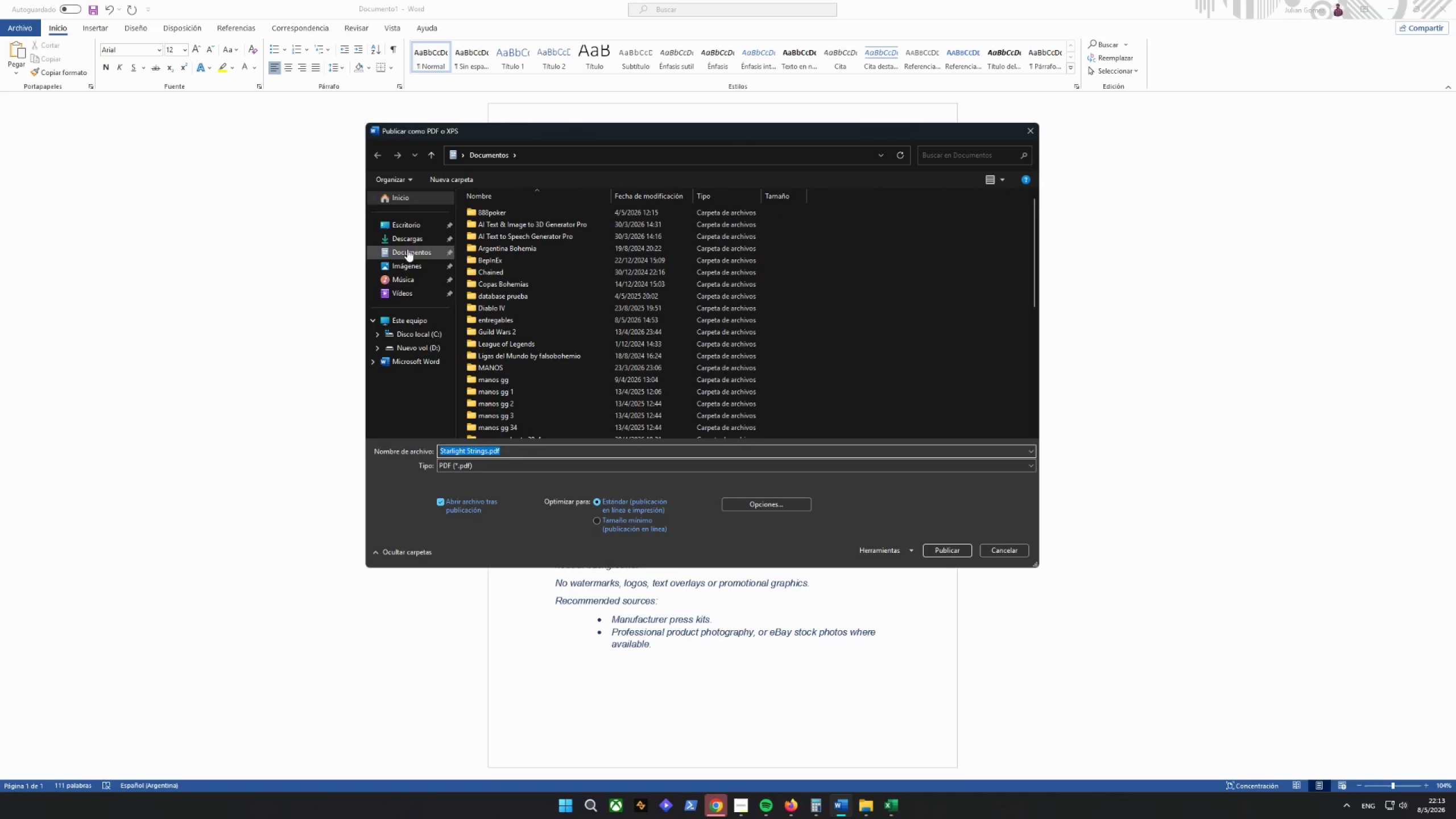 
wait(5.09)
 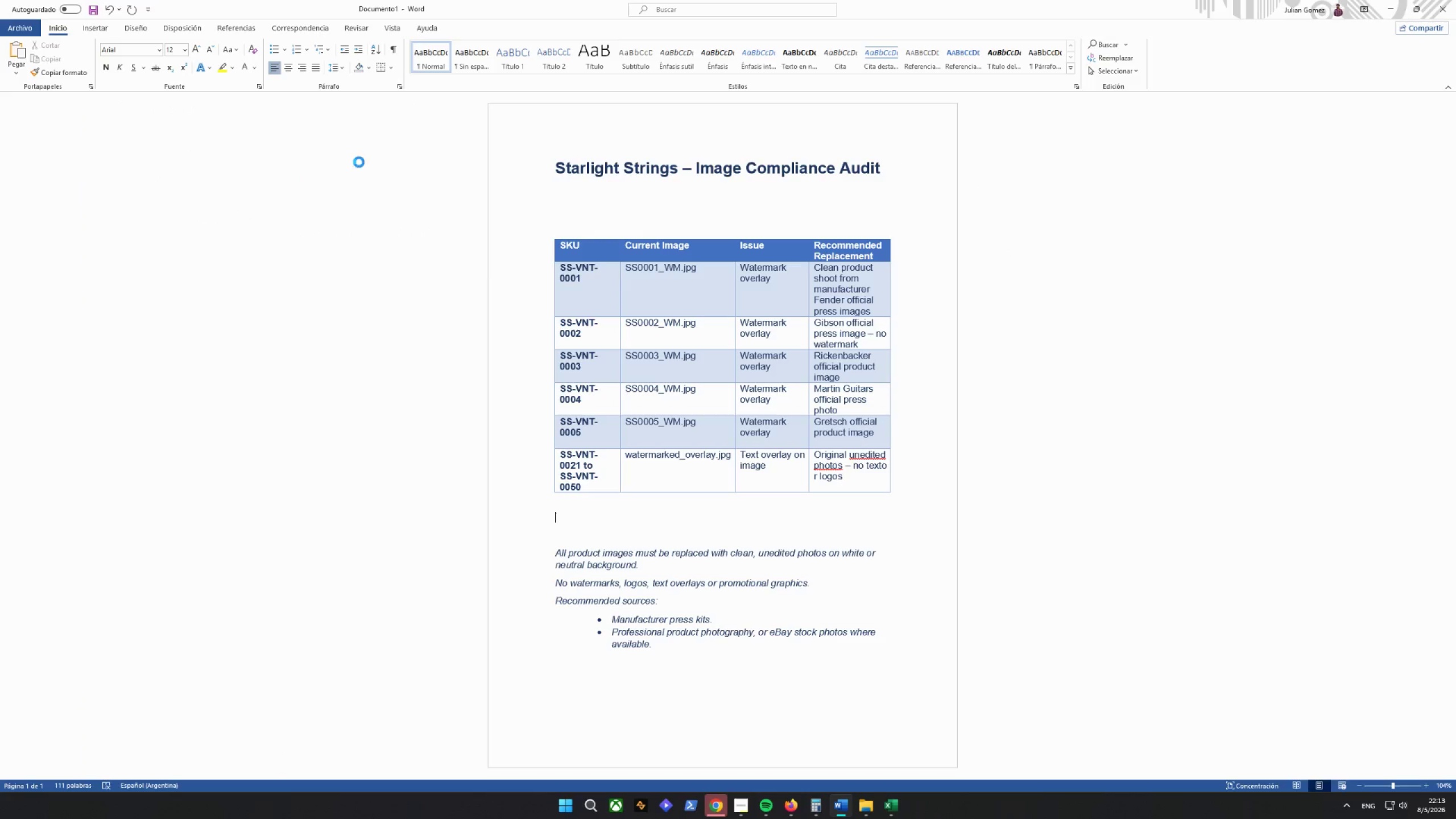 
double_click([508, 292])
 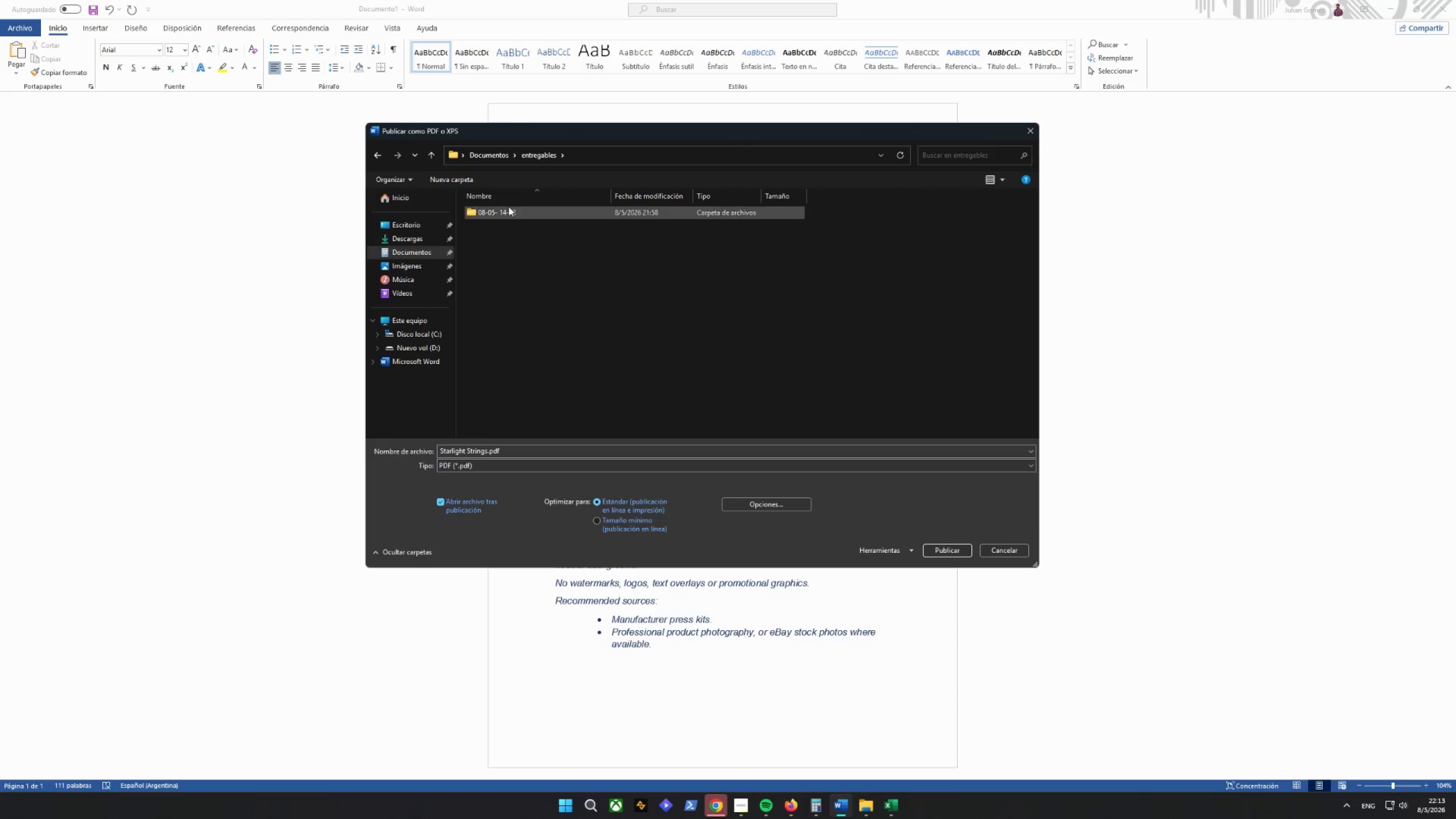 
double_click([508, 206])
 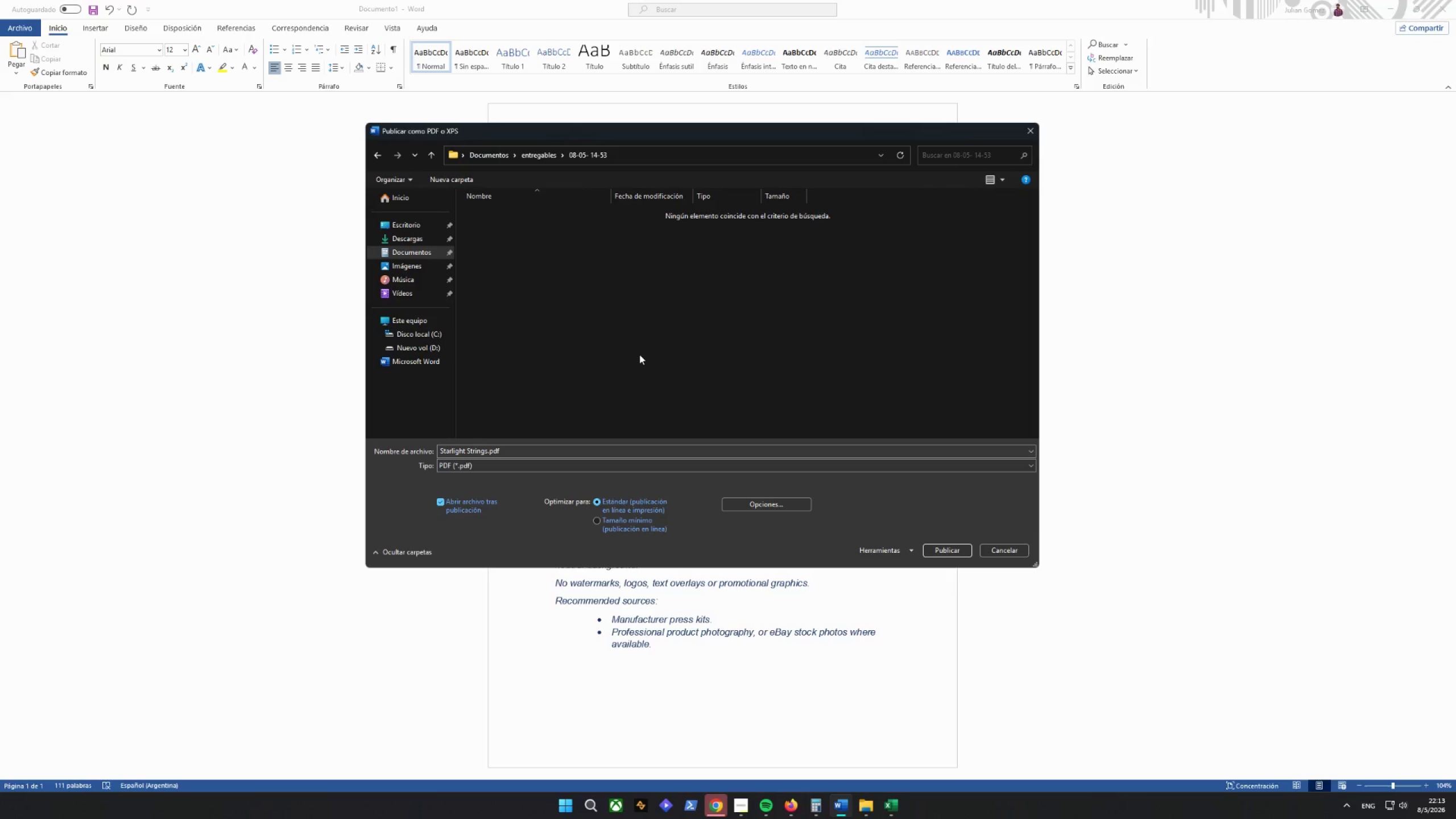 
wait(5.33)
 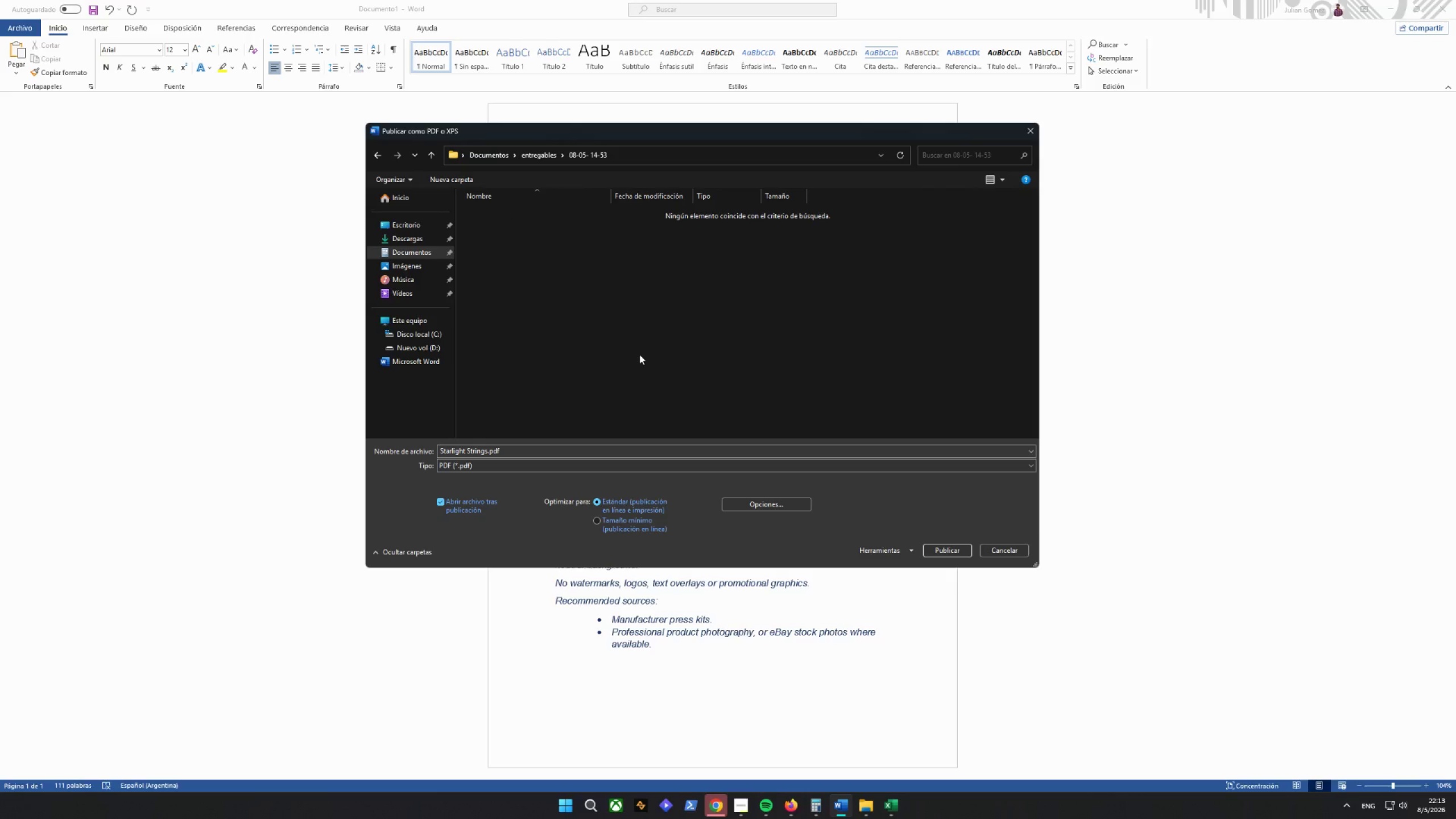 
left_click([1370, 808])
 